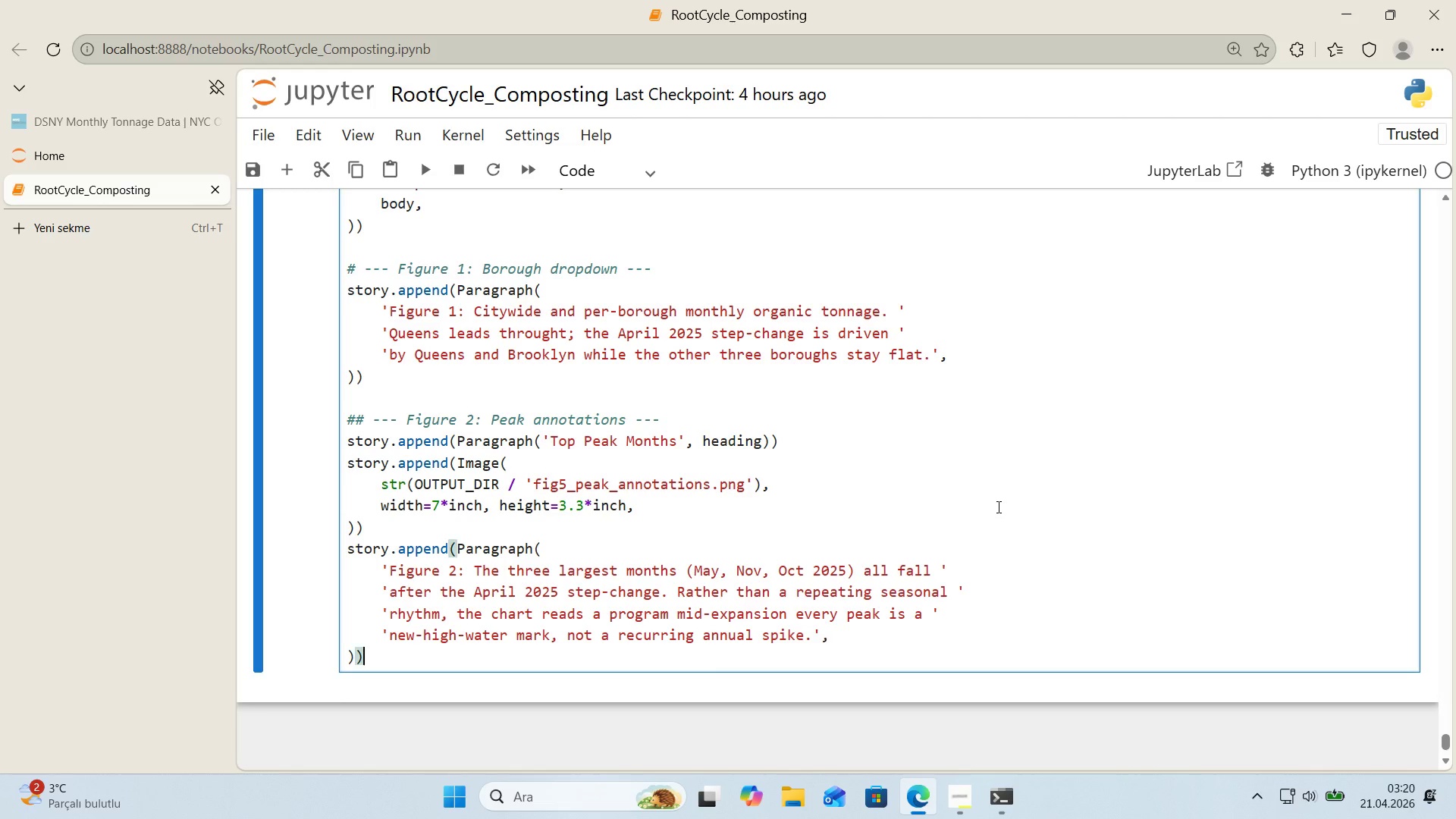 
key(ArrowDown)
 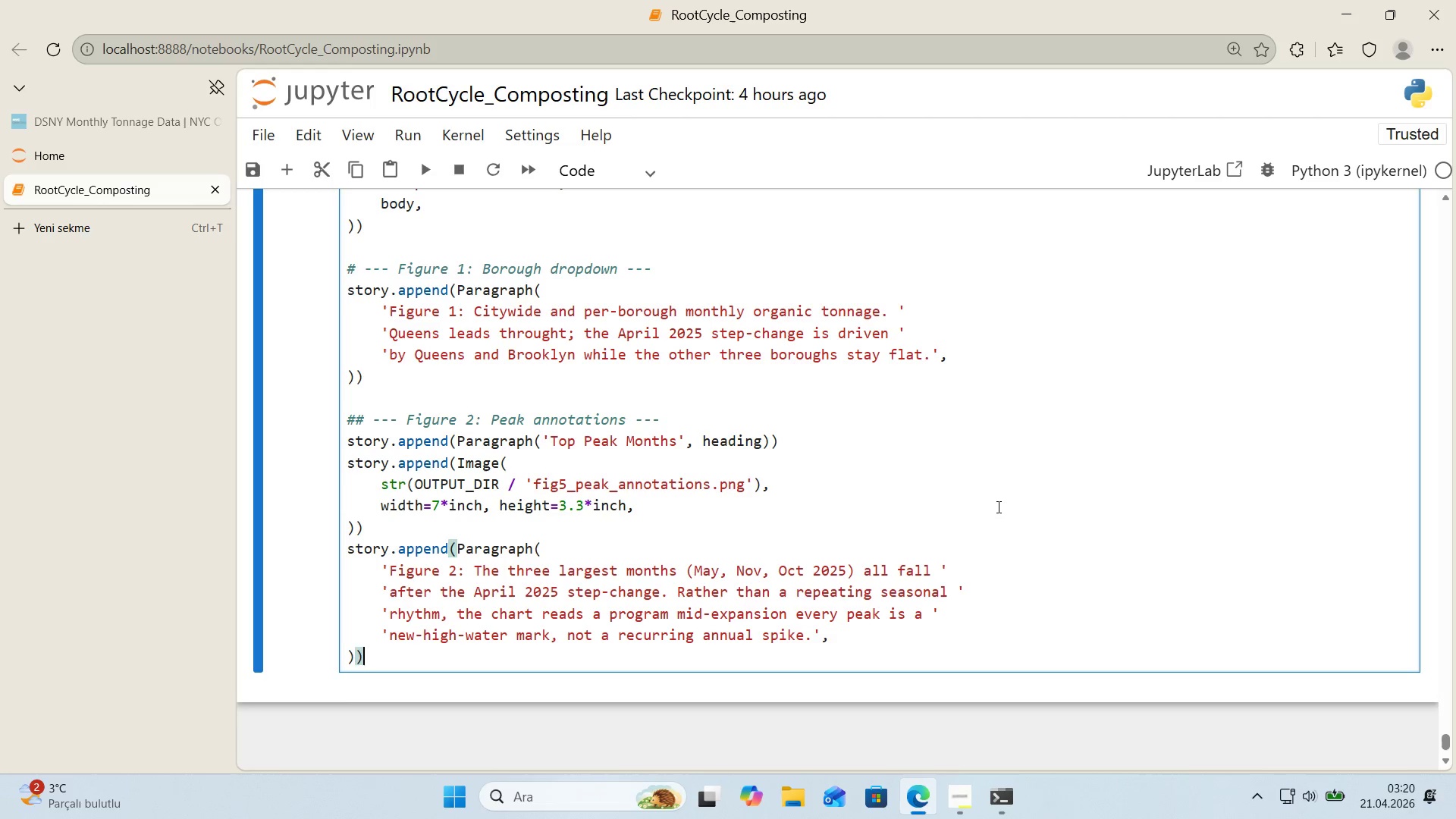 
key(Enter)
 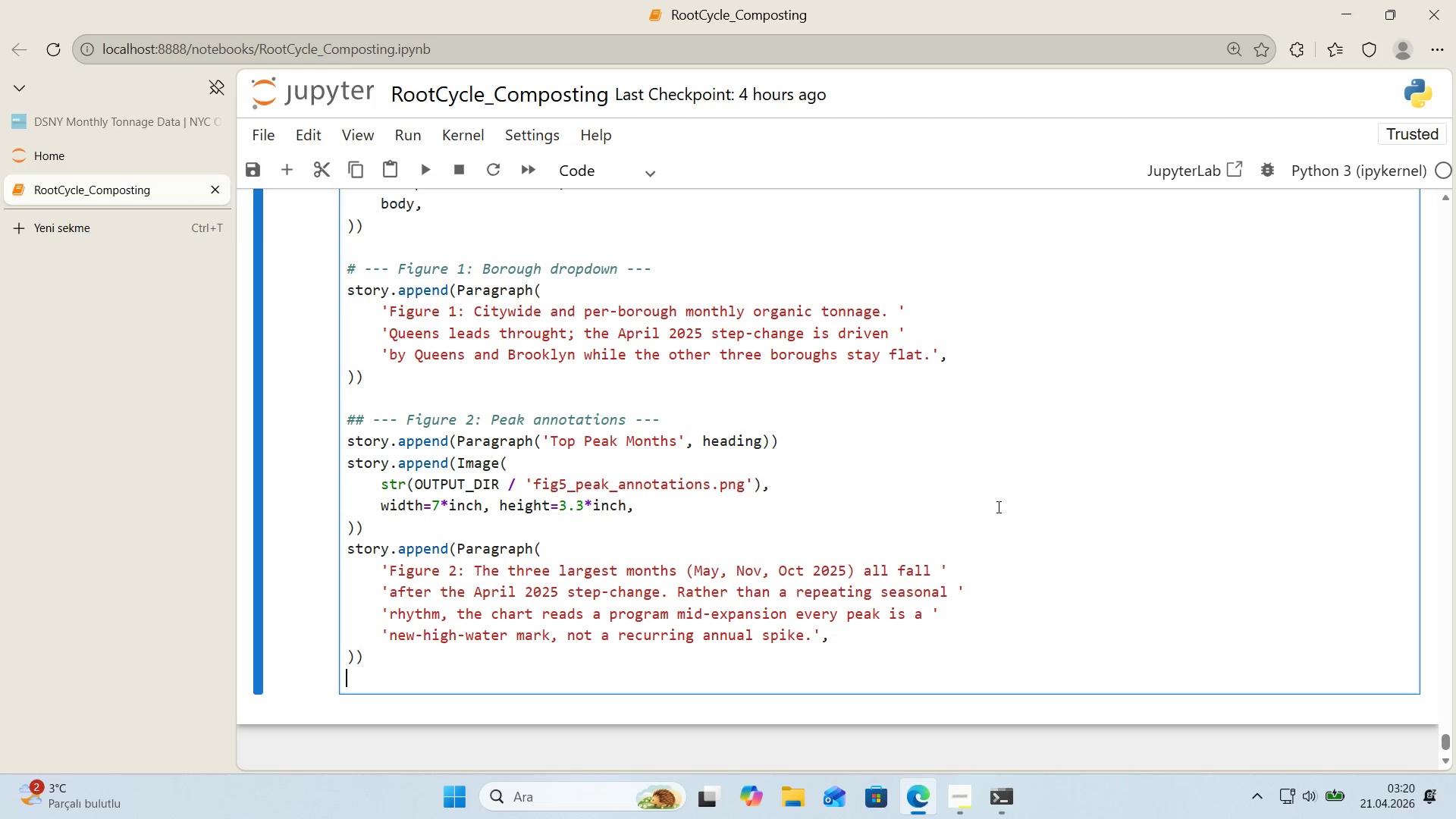 
key(Enter)
 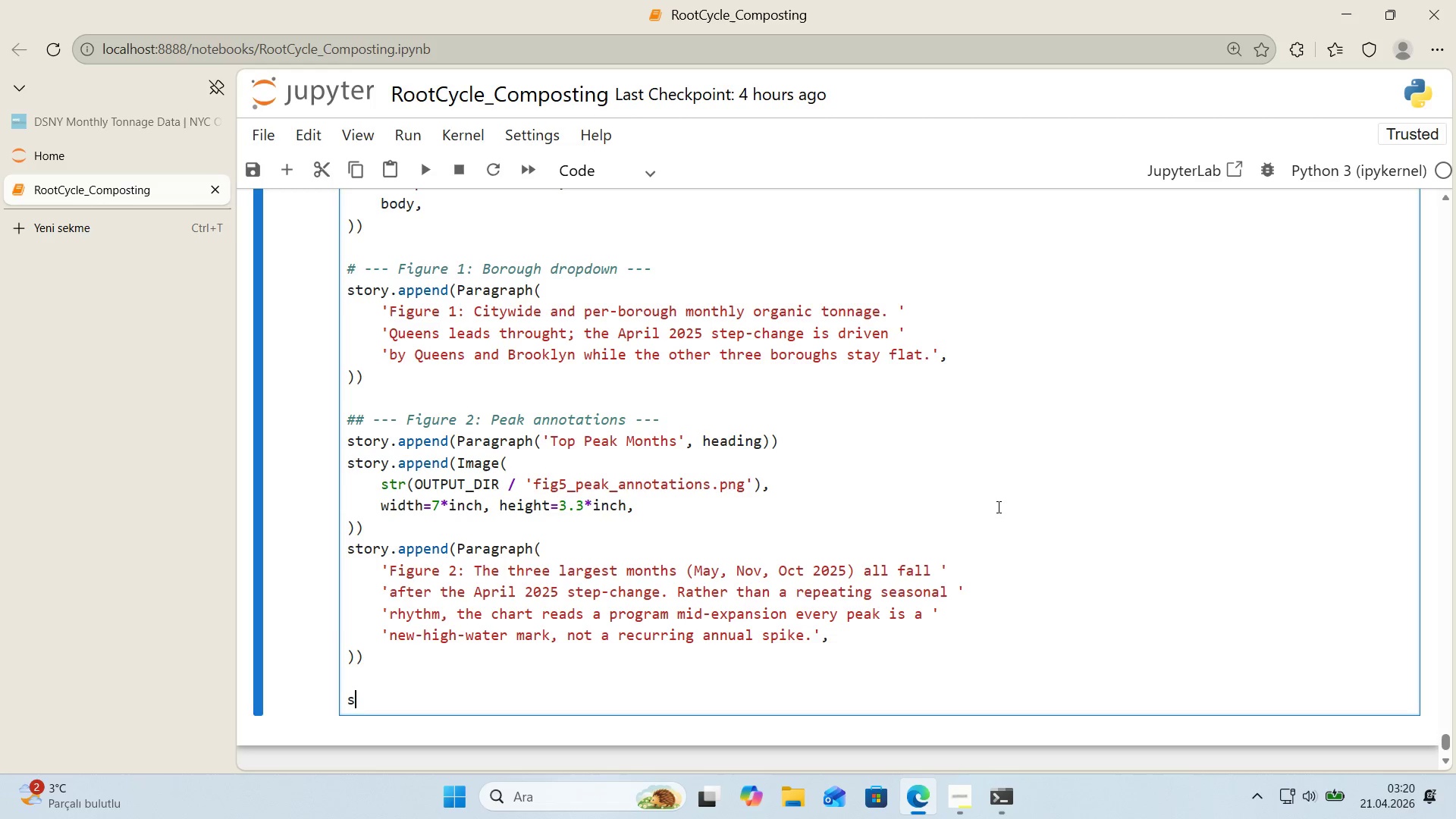 
type(story.append*()
 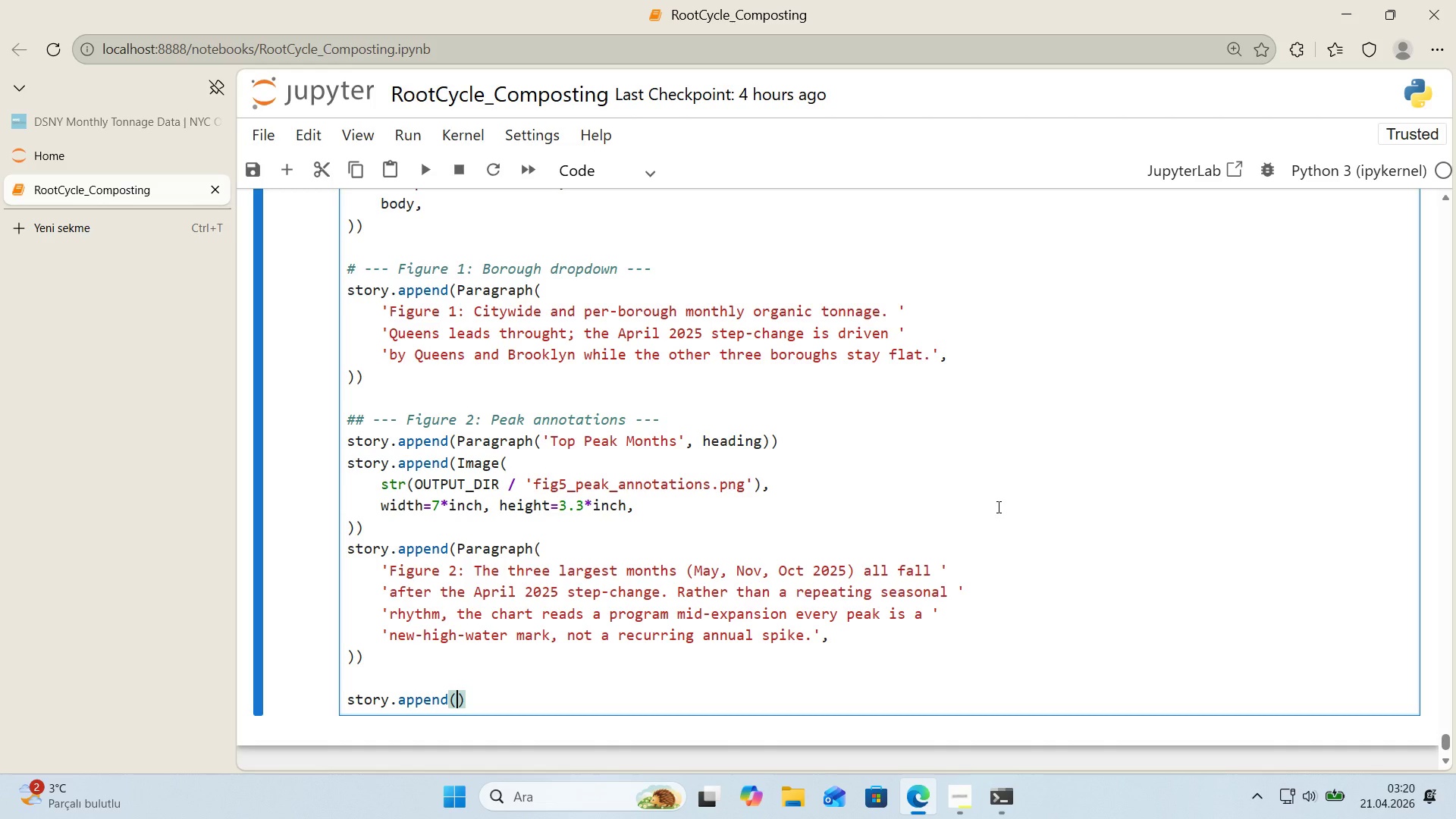 
 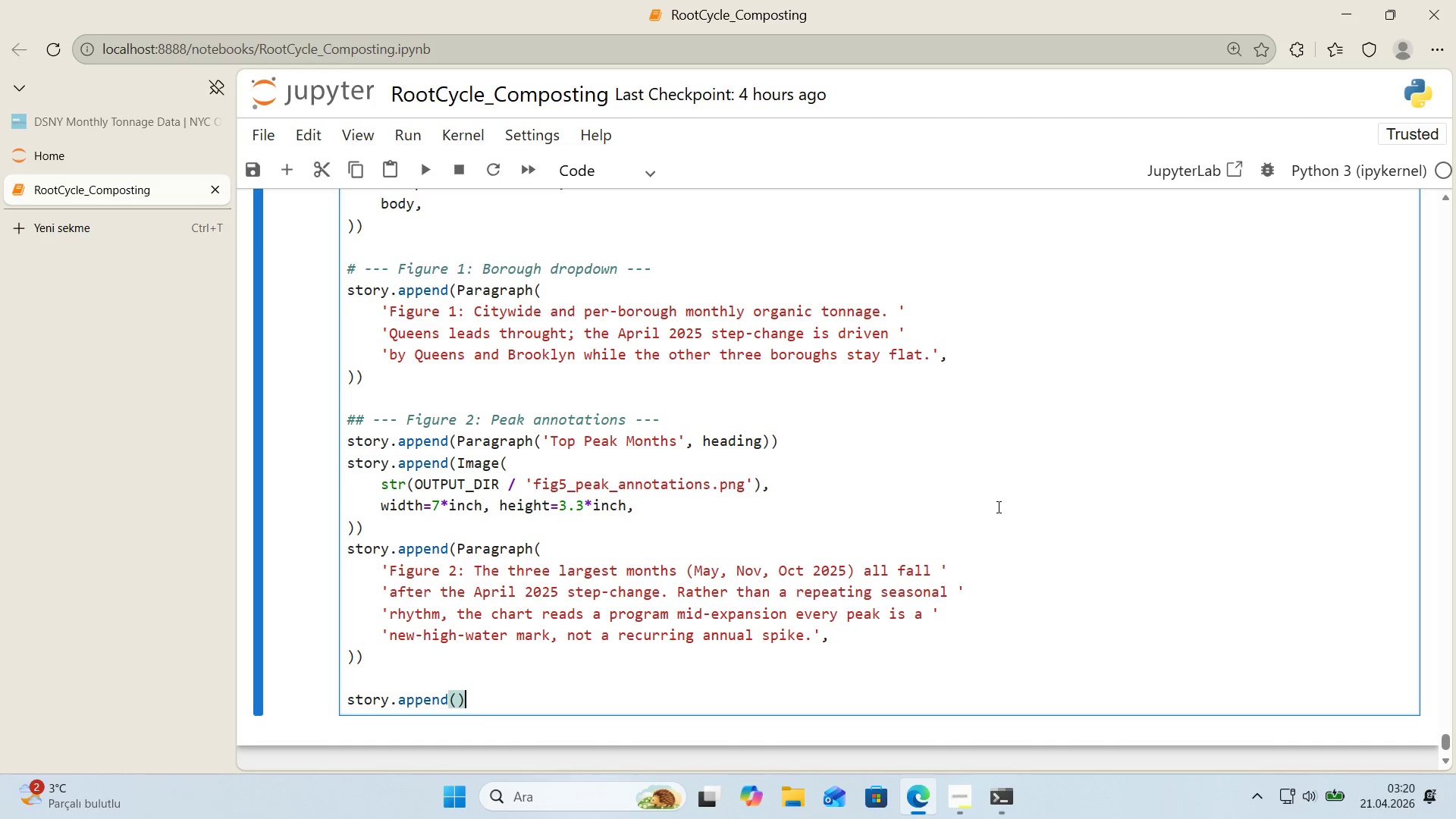 
key(ArrowLeft)
 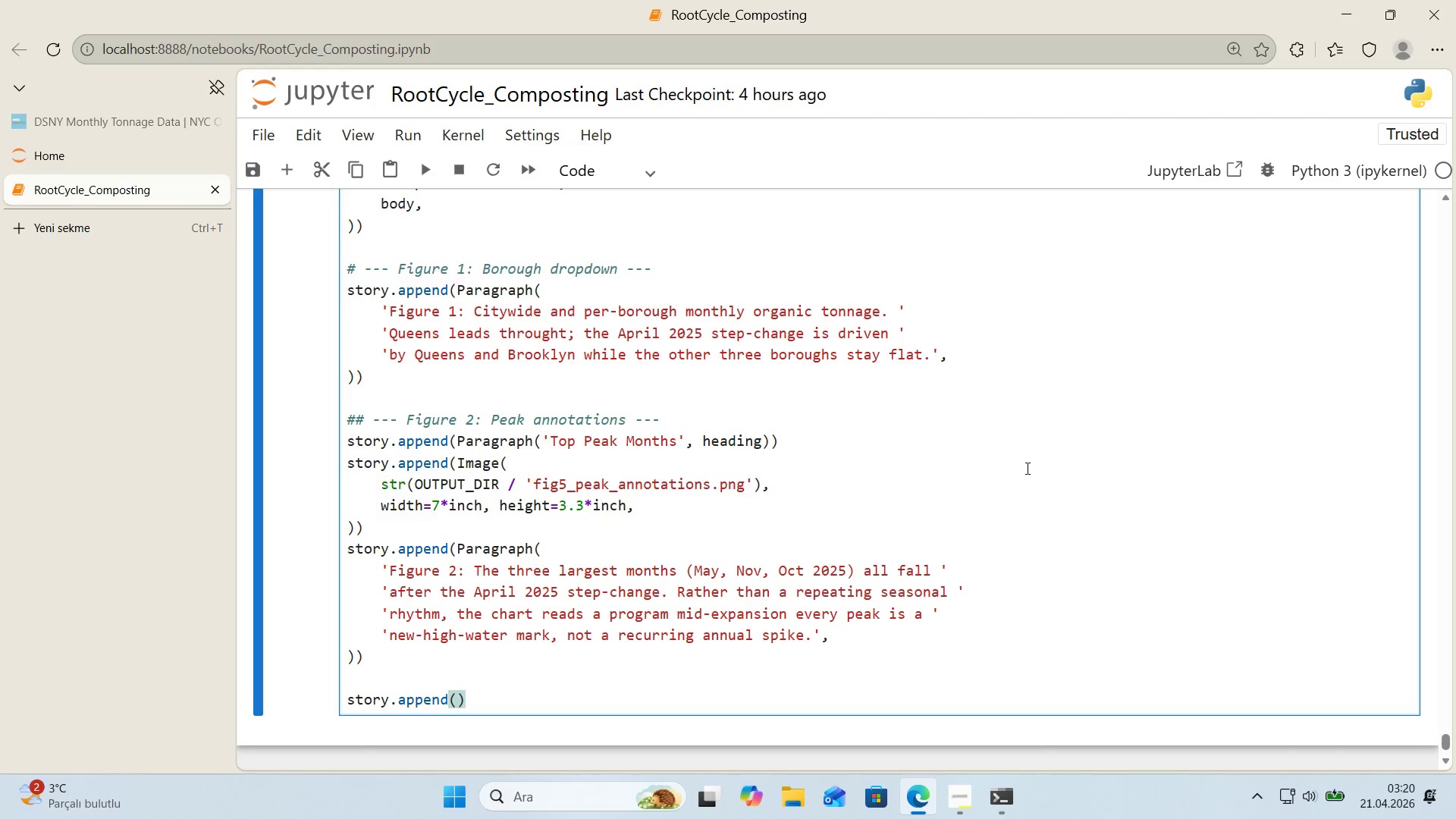 
scroll: coordinate [1026, 469], scroll_direction: down, amount: 1.0
 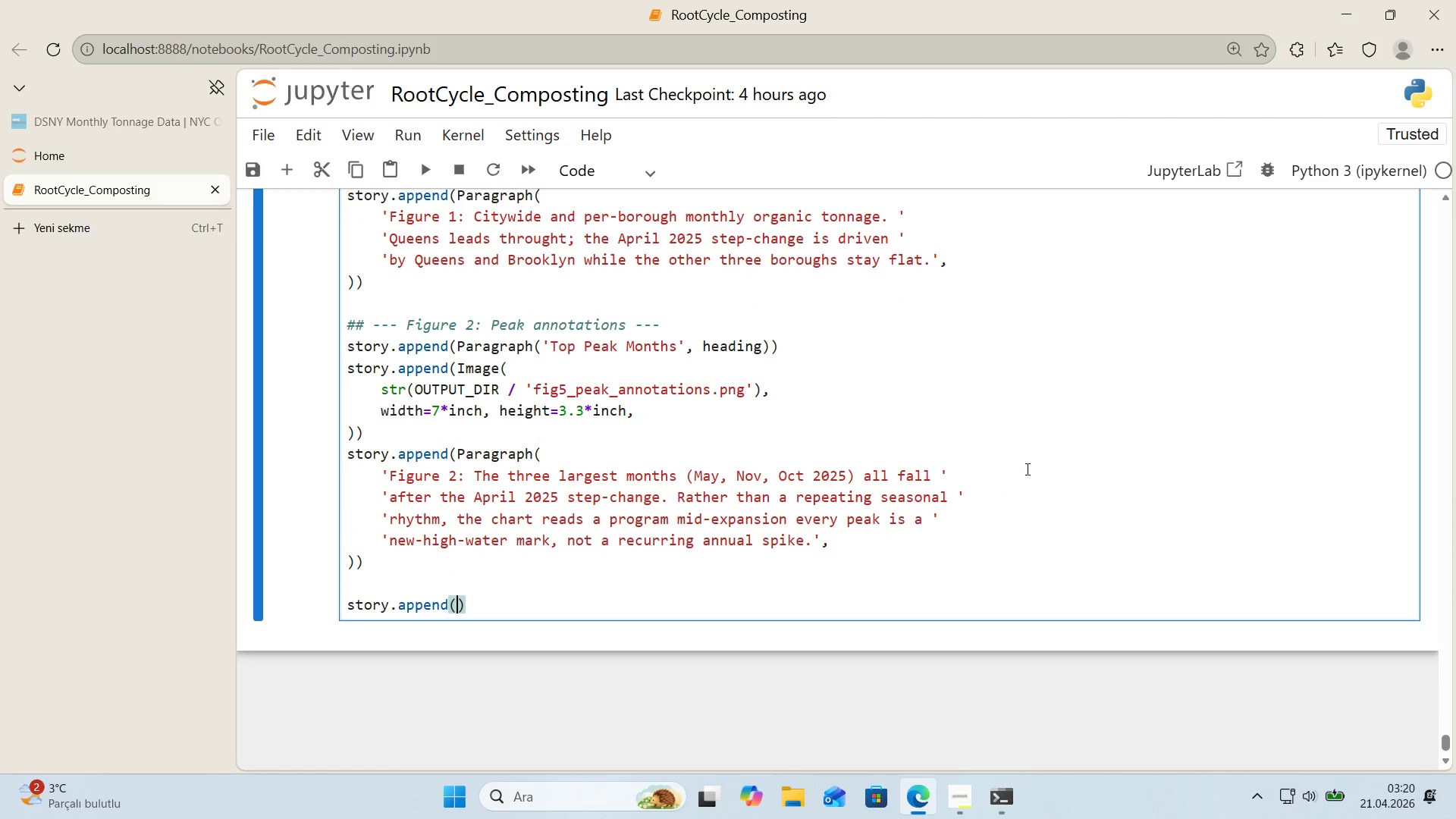 
type(PageBreak*()
 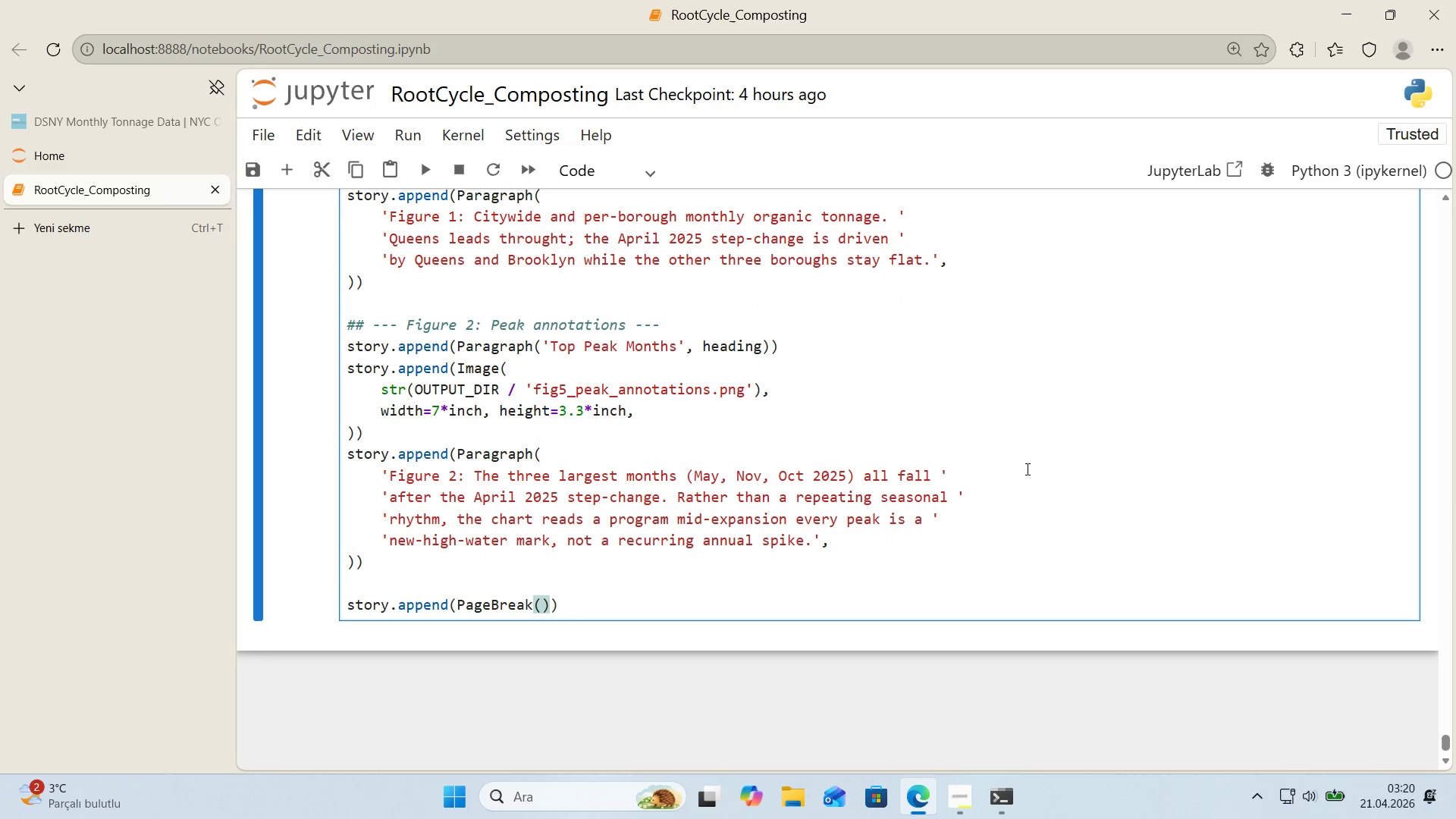 
key(ArrowRight)
 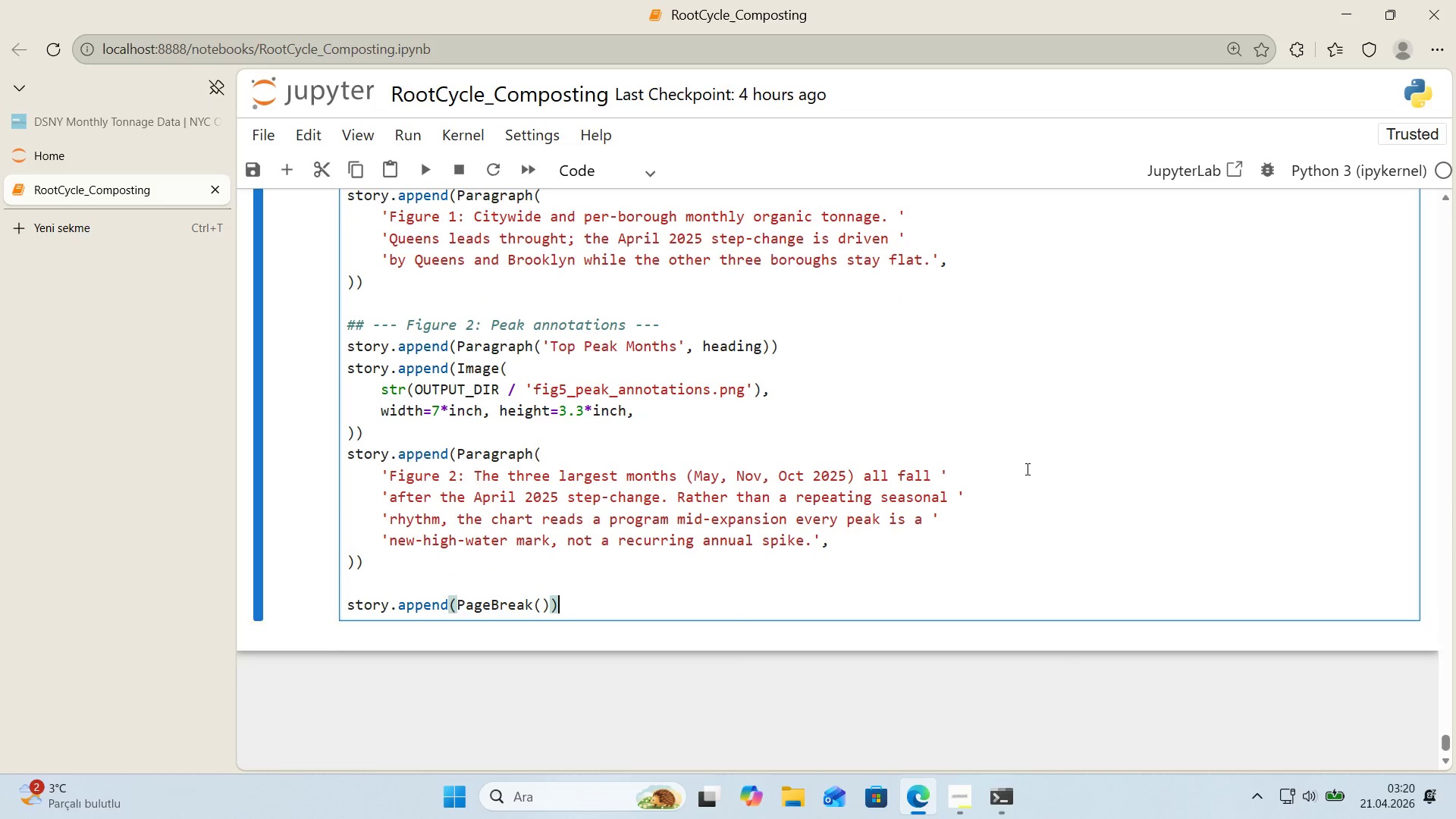 
key(Enter)
 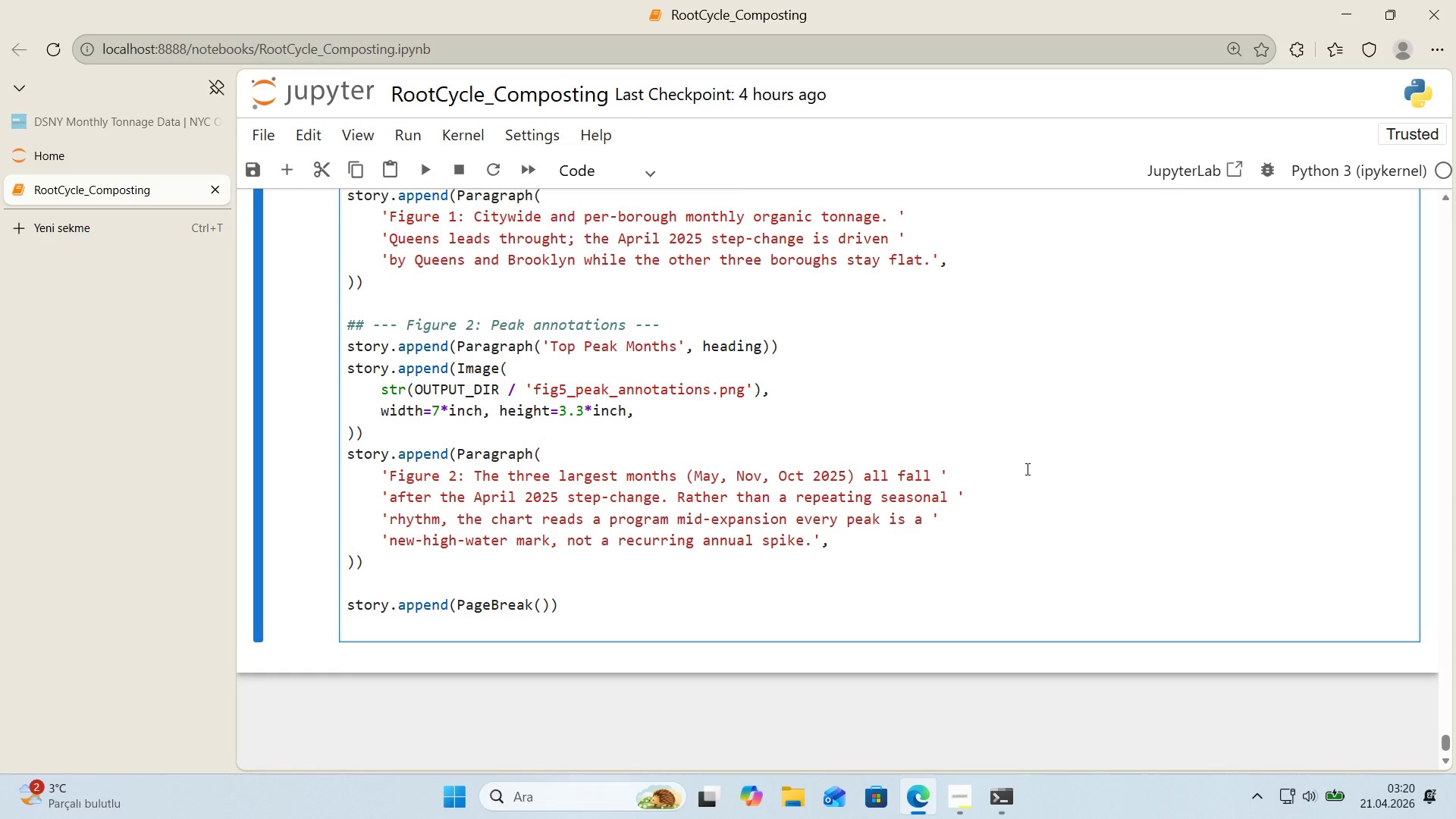 
key(Enter)
 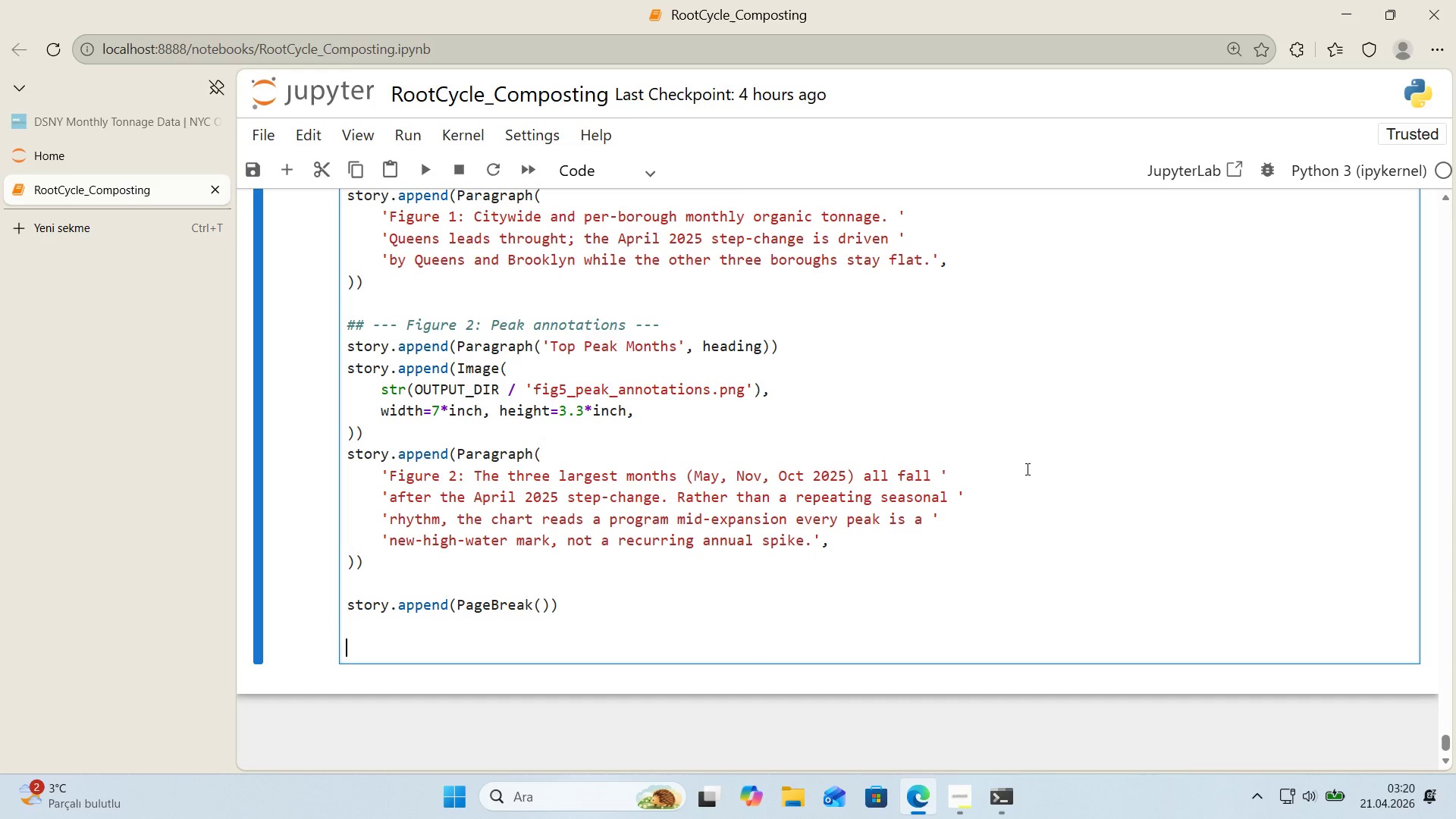 
key(Alt+Control+AltRight)
 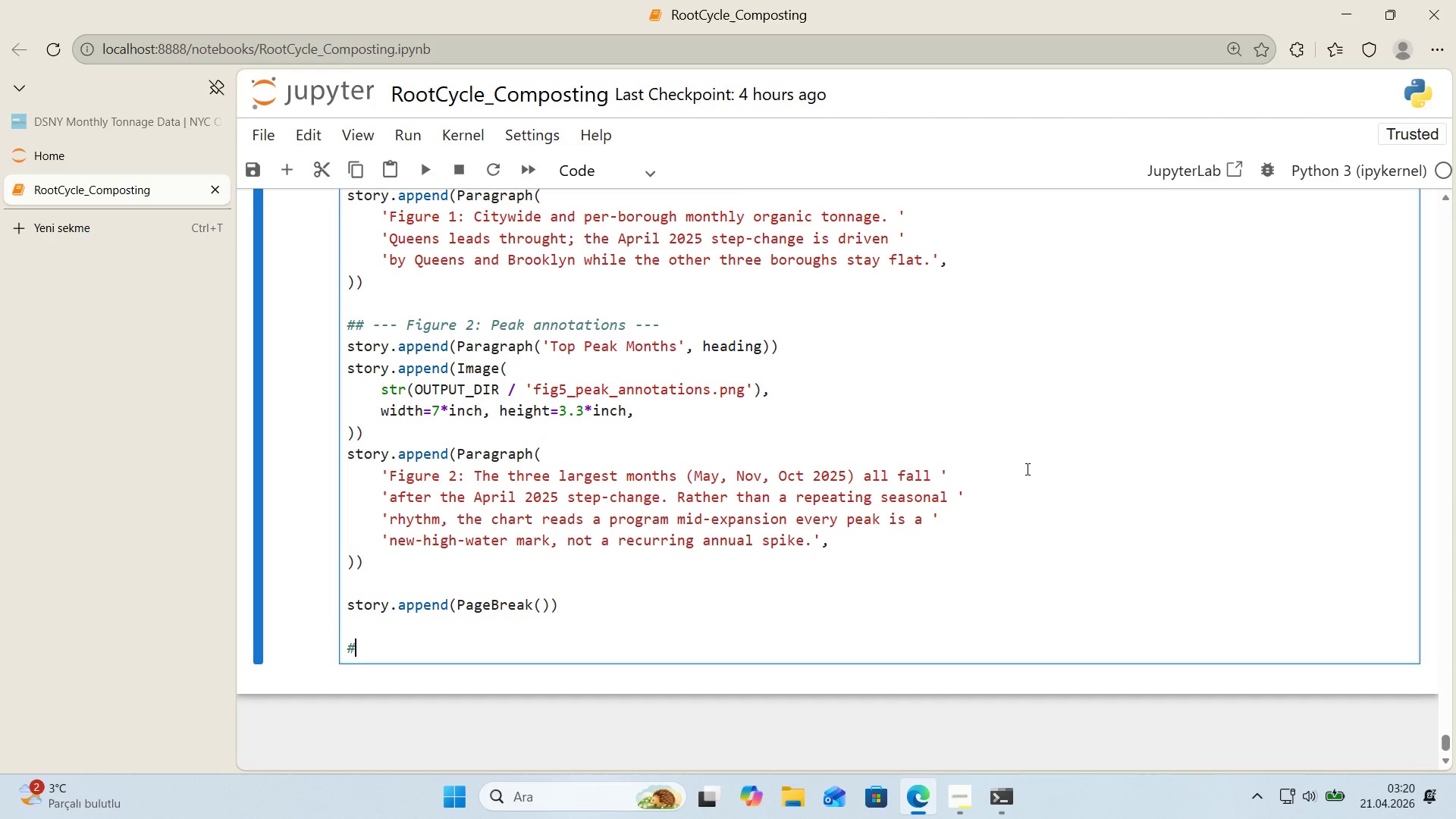 
key(Control+ControlLeft)
 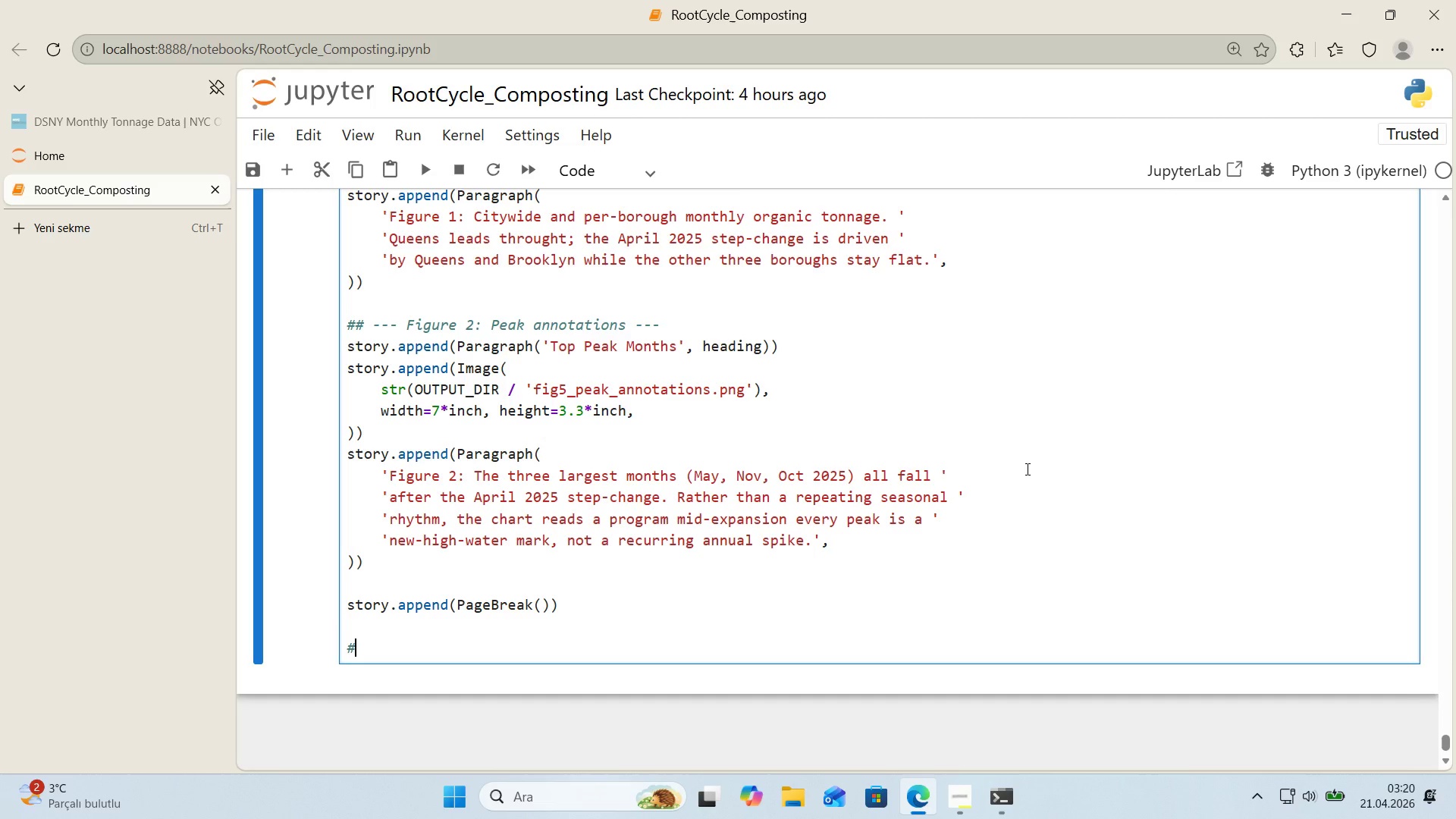 
key(Alt+Control+3)
 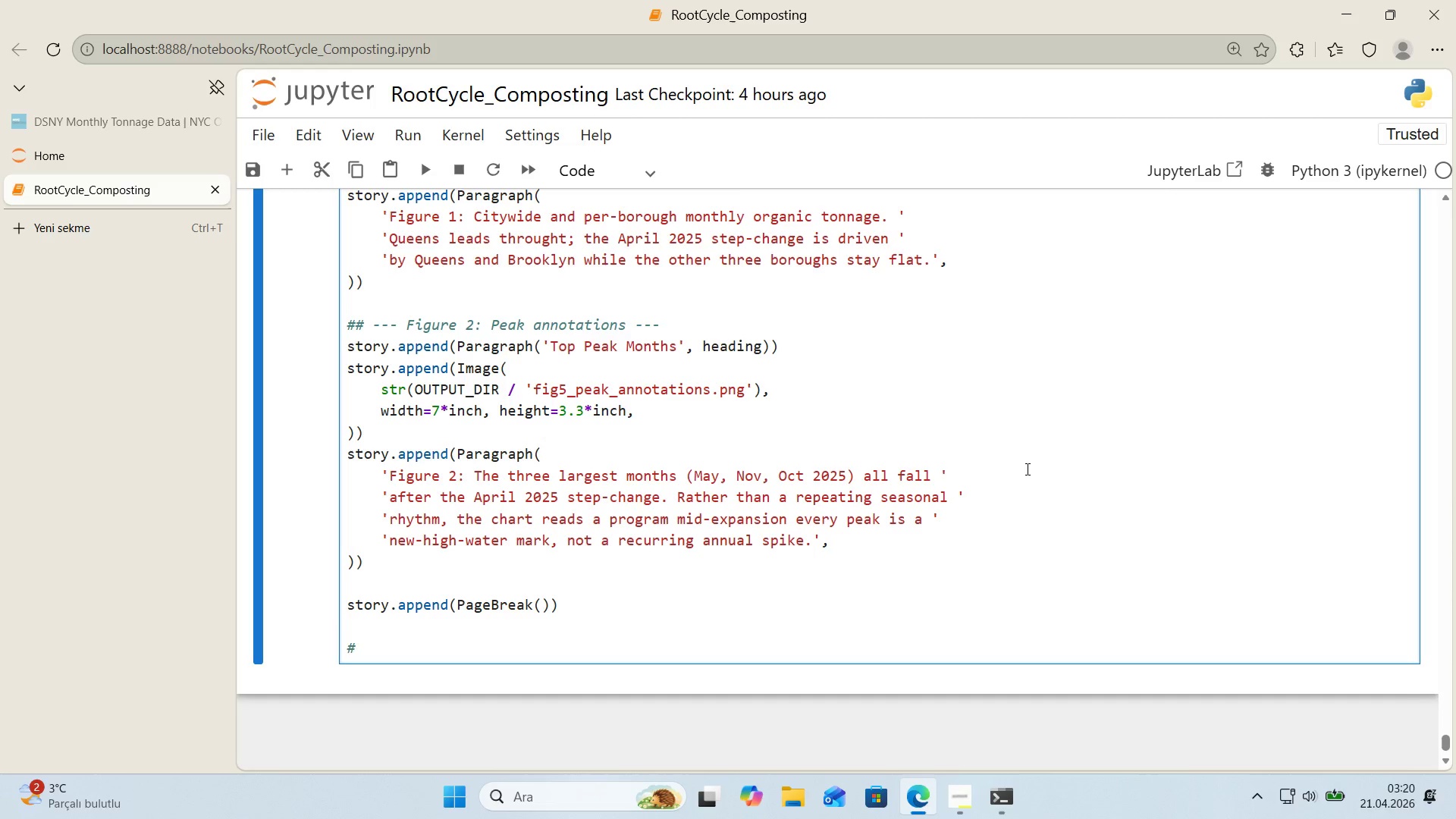 
type( --- p)
key(Backspace)
type(Page 2> Pr'or'ty targets l)
key(Backspace)
type(table ---)
 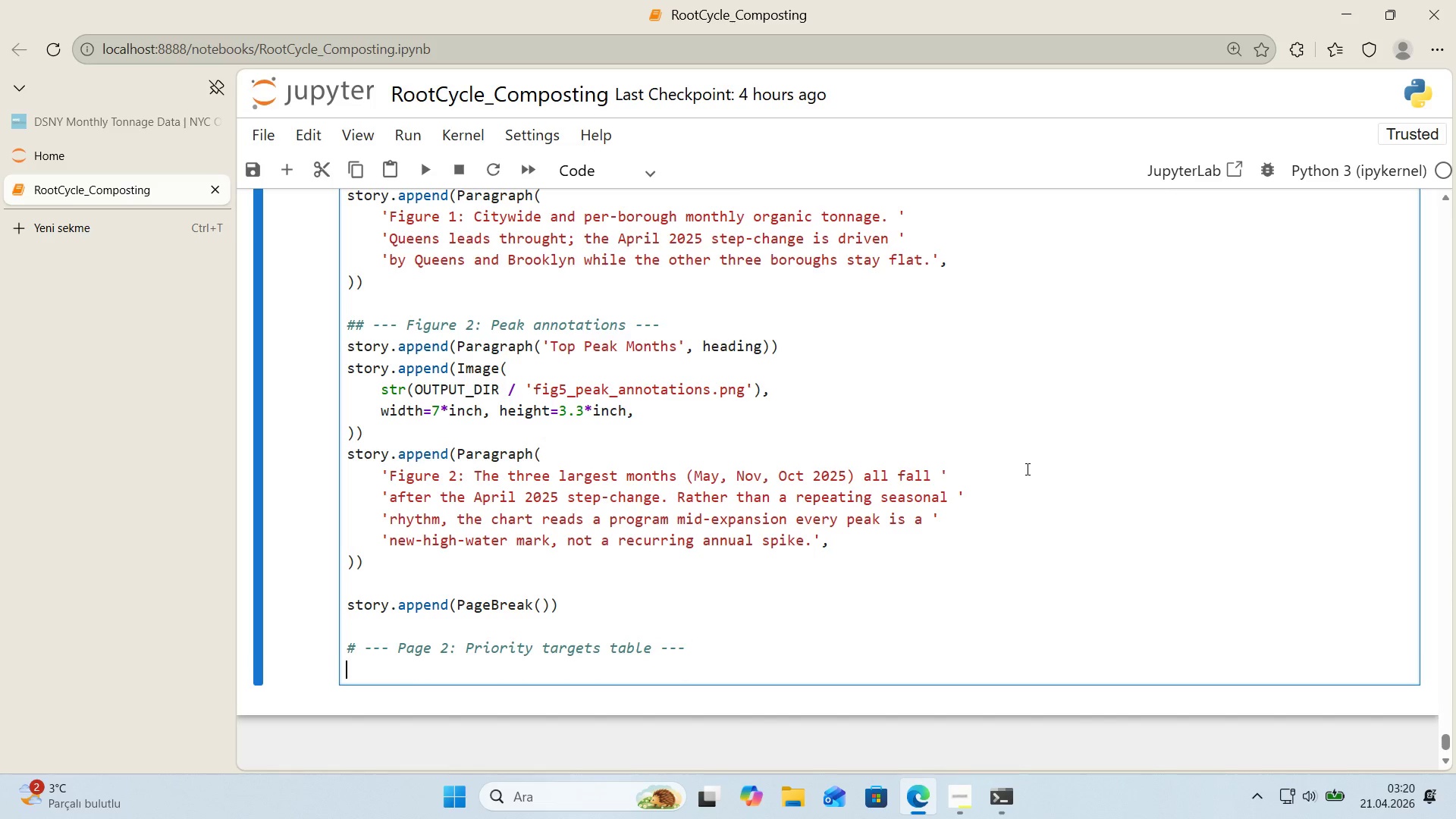 
 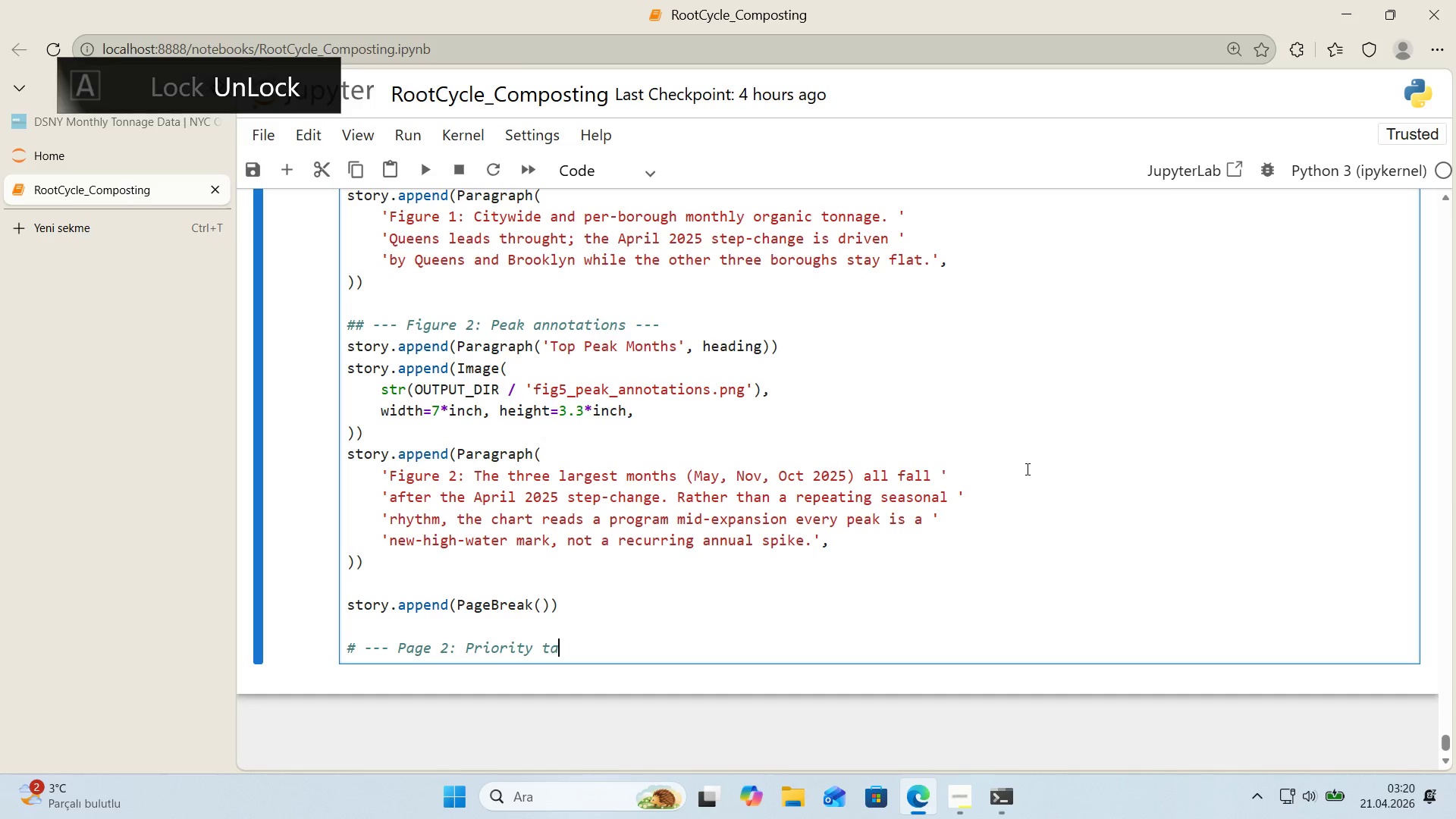 
key(Enter)
 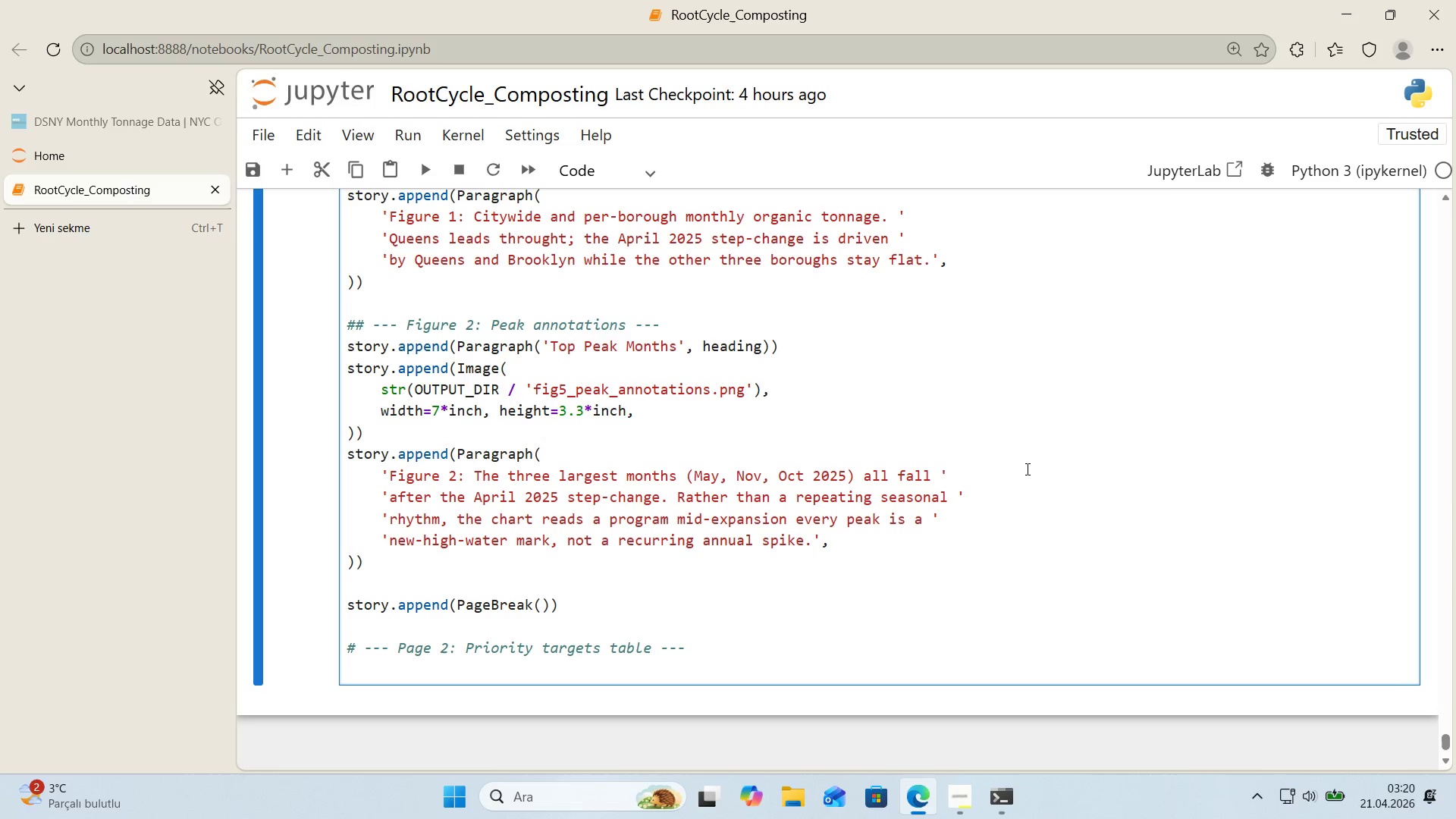 
type(story.append*()
 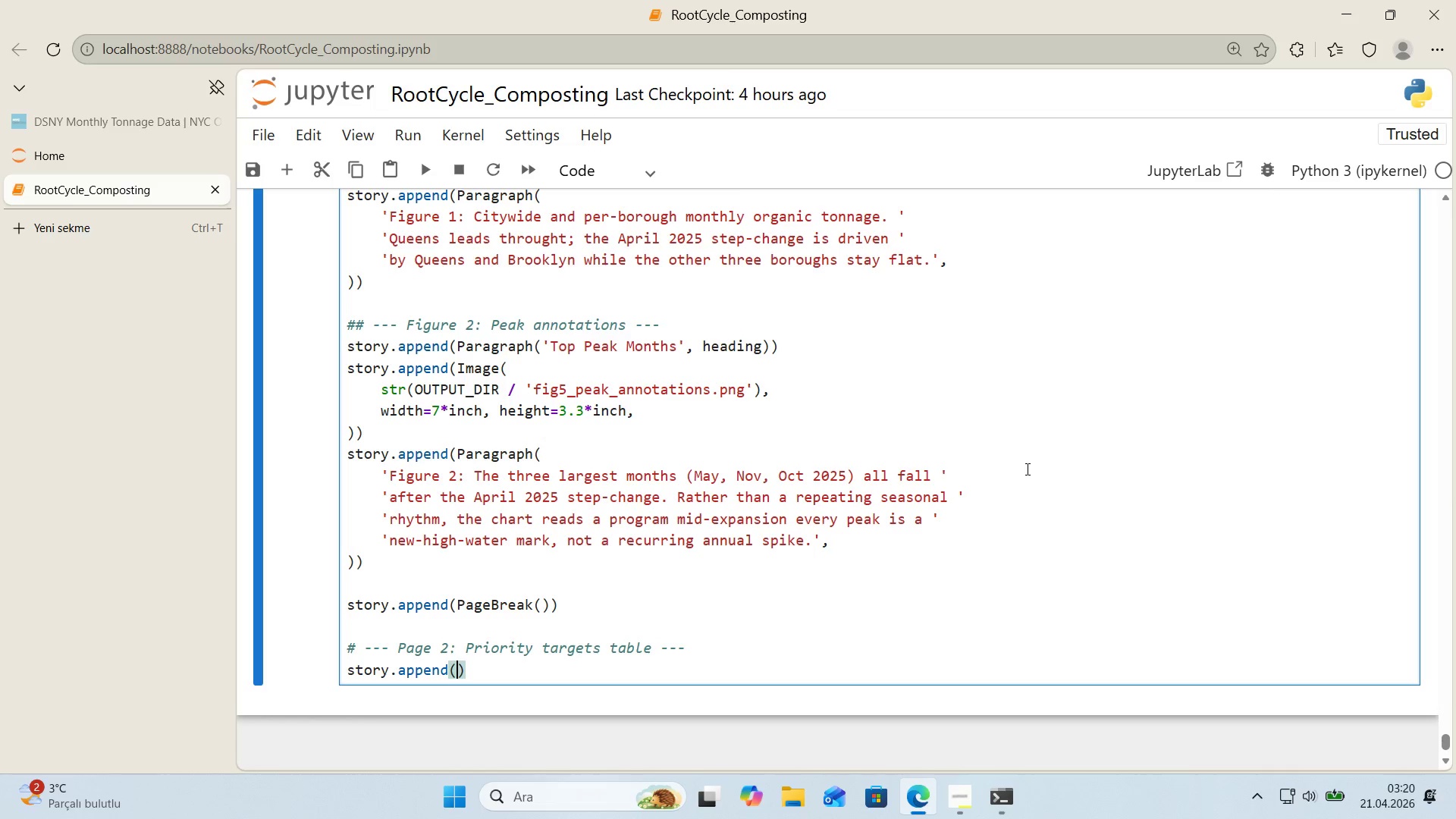 
 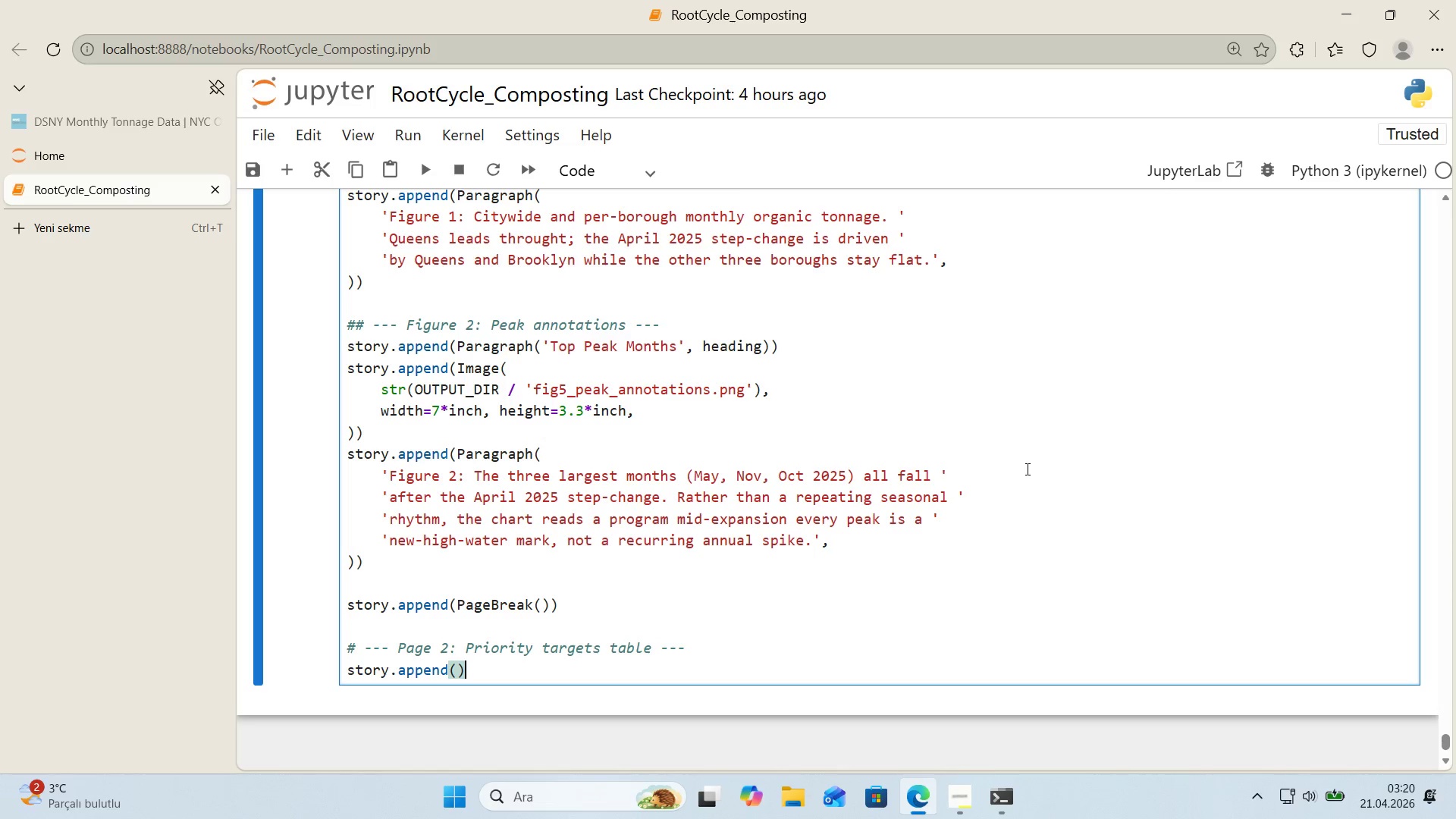 
key(ArrowLeft)
 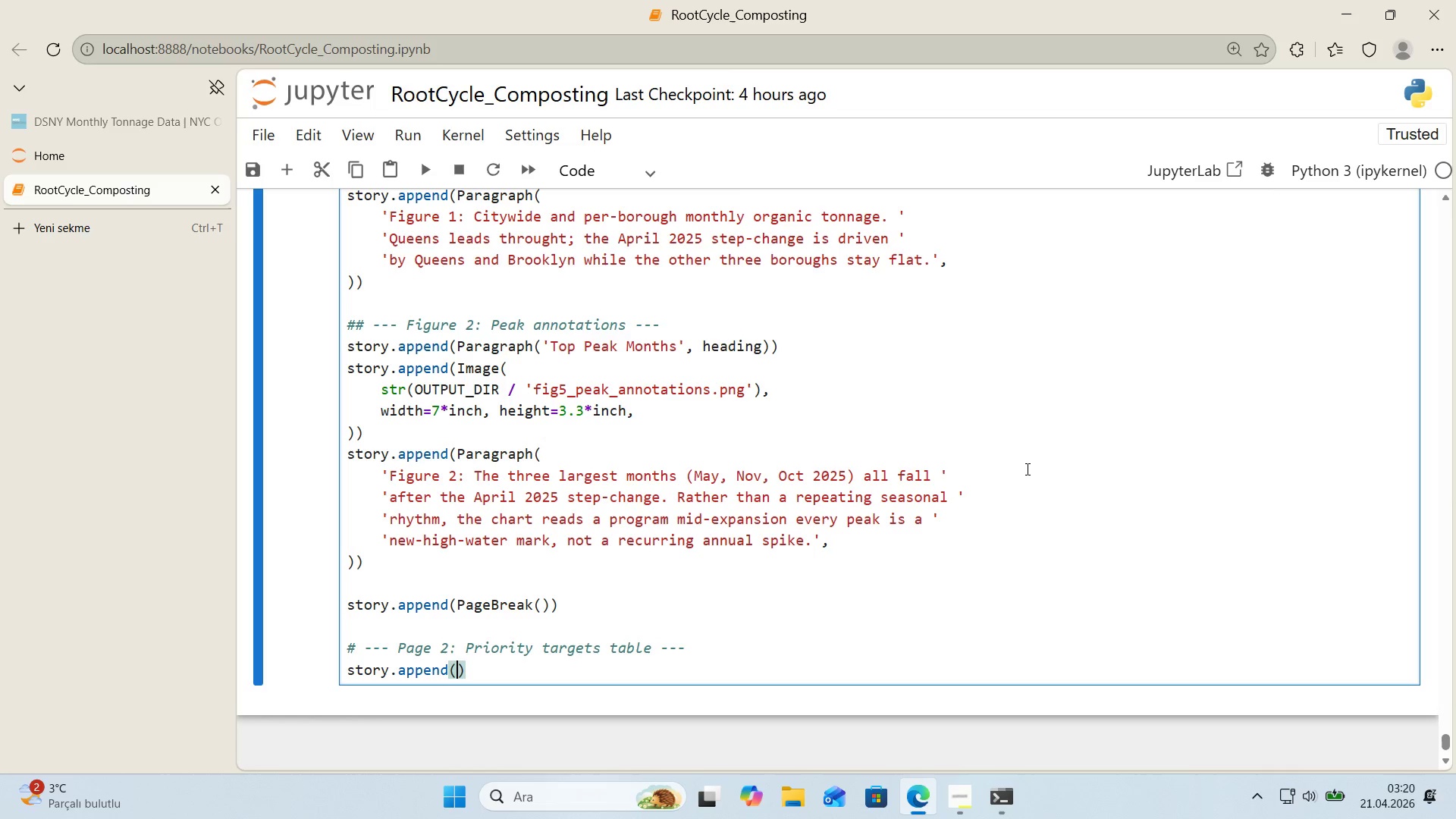 
type(Paragraph*()
 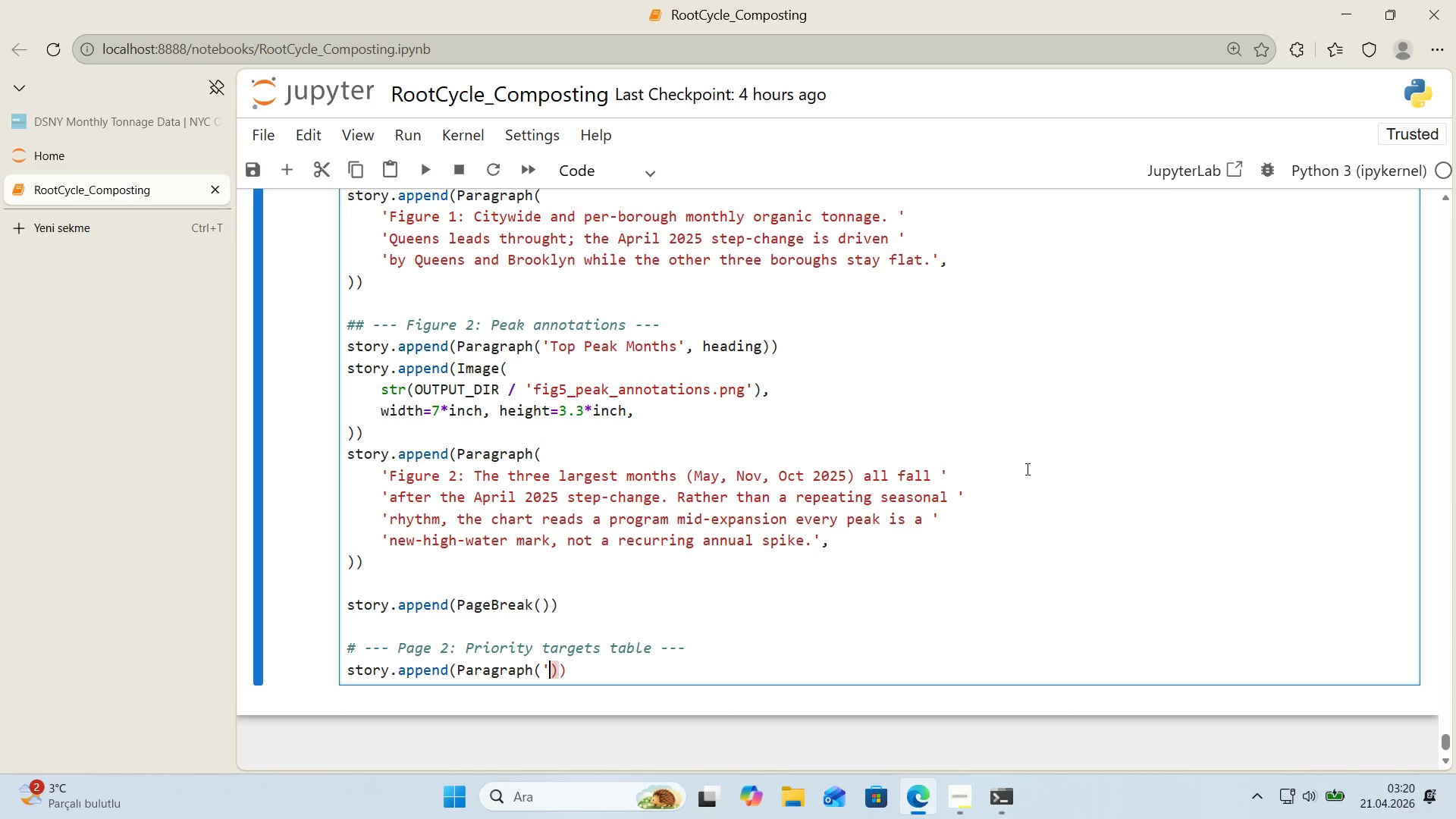 
 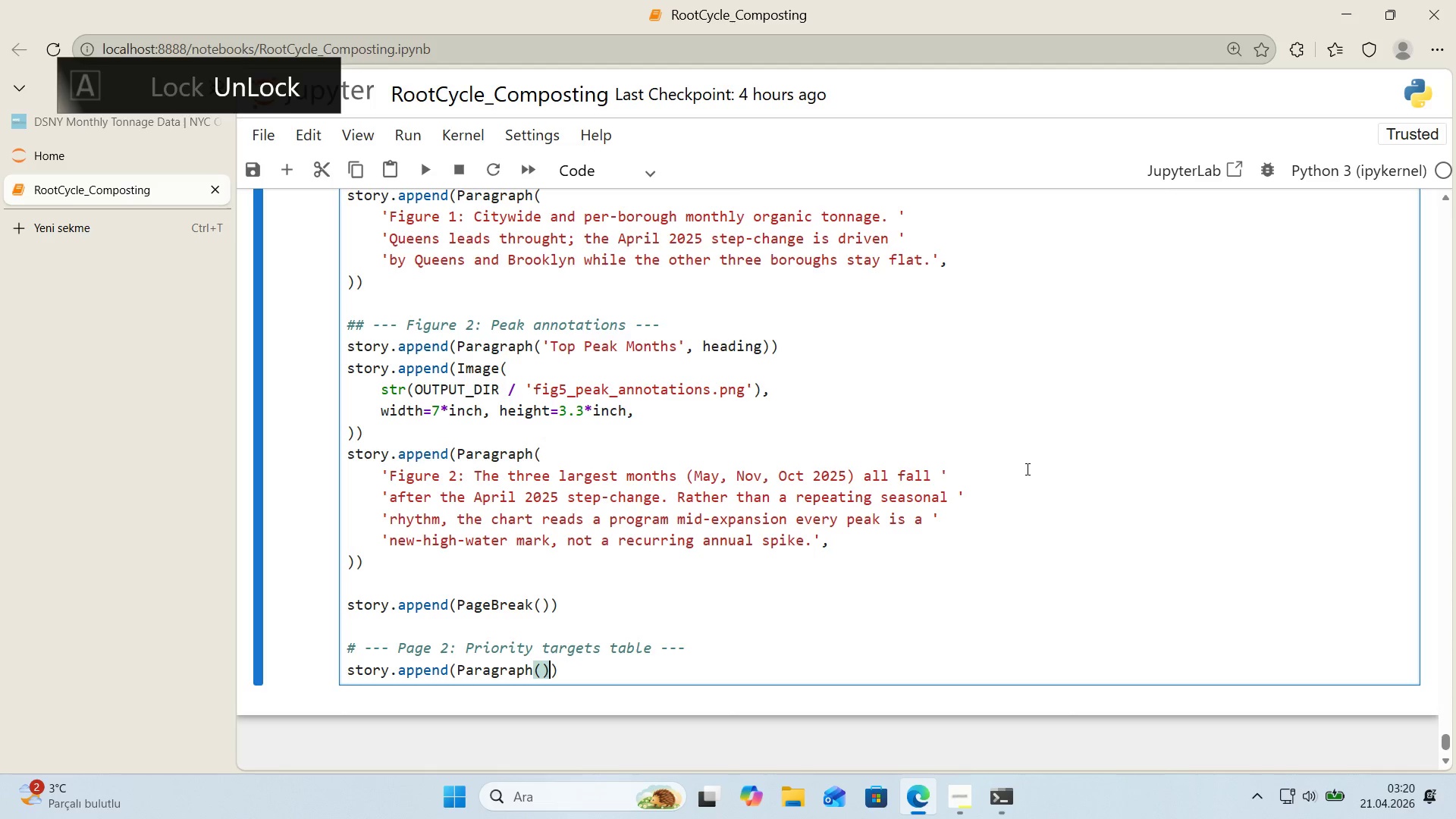 
key(ArrowLeft)
 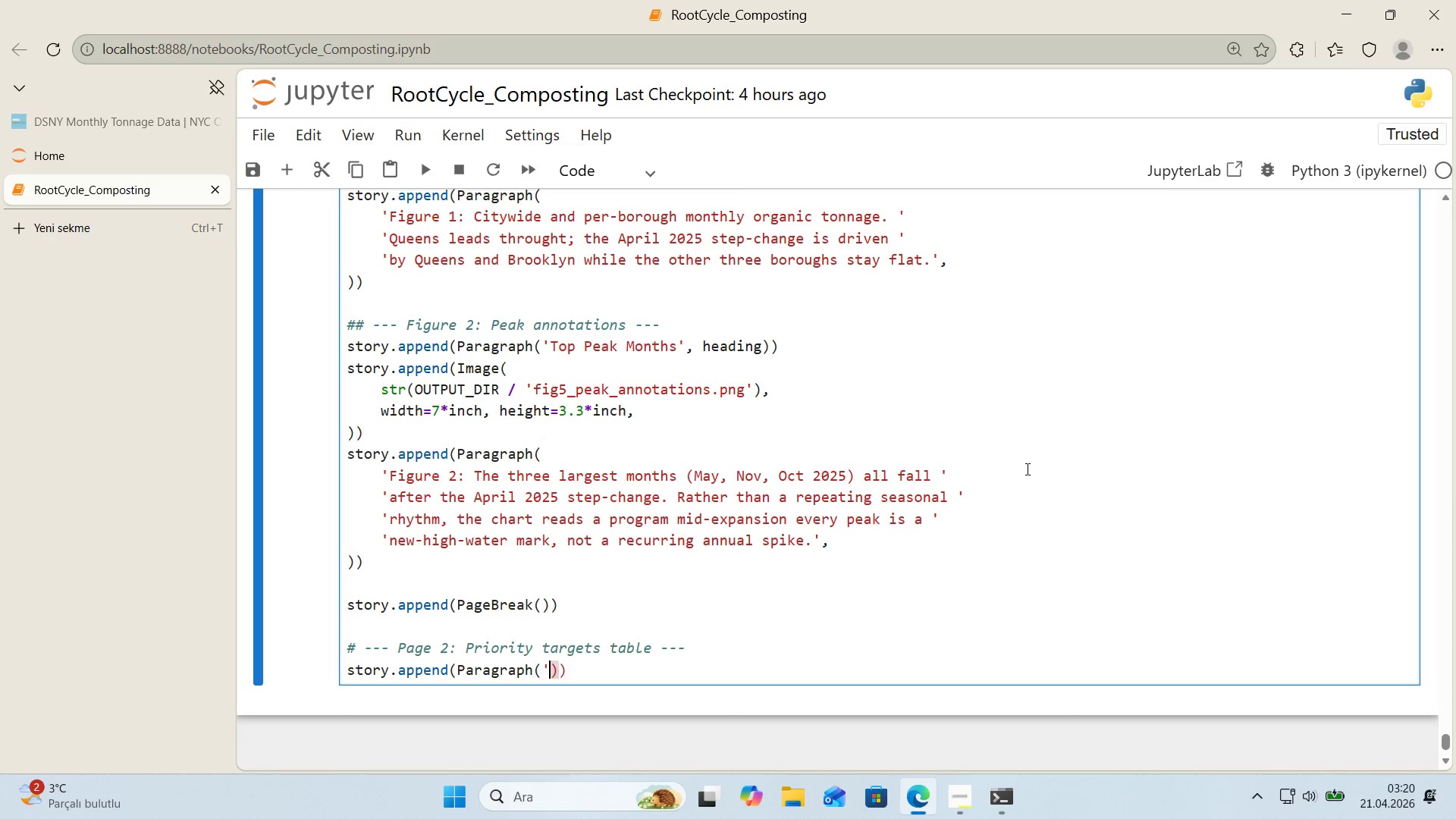 
type(@@)
 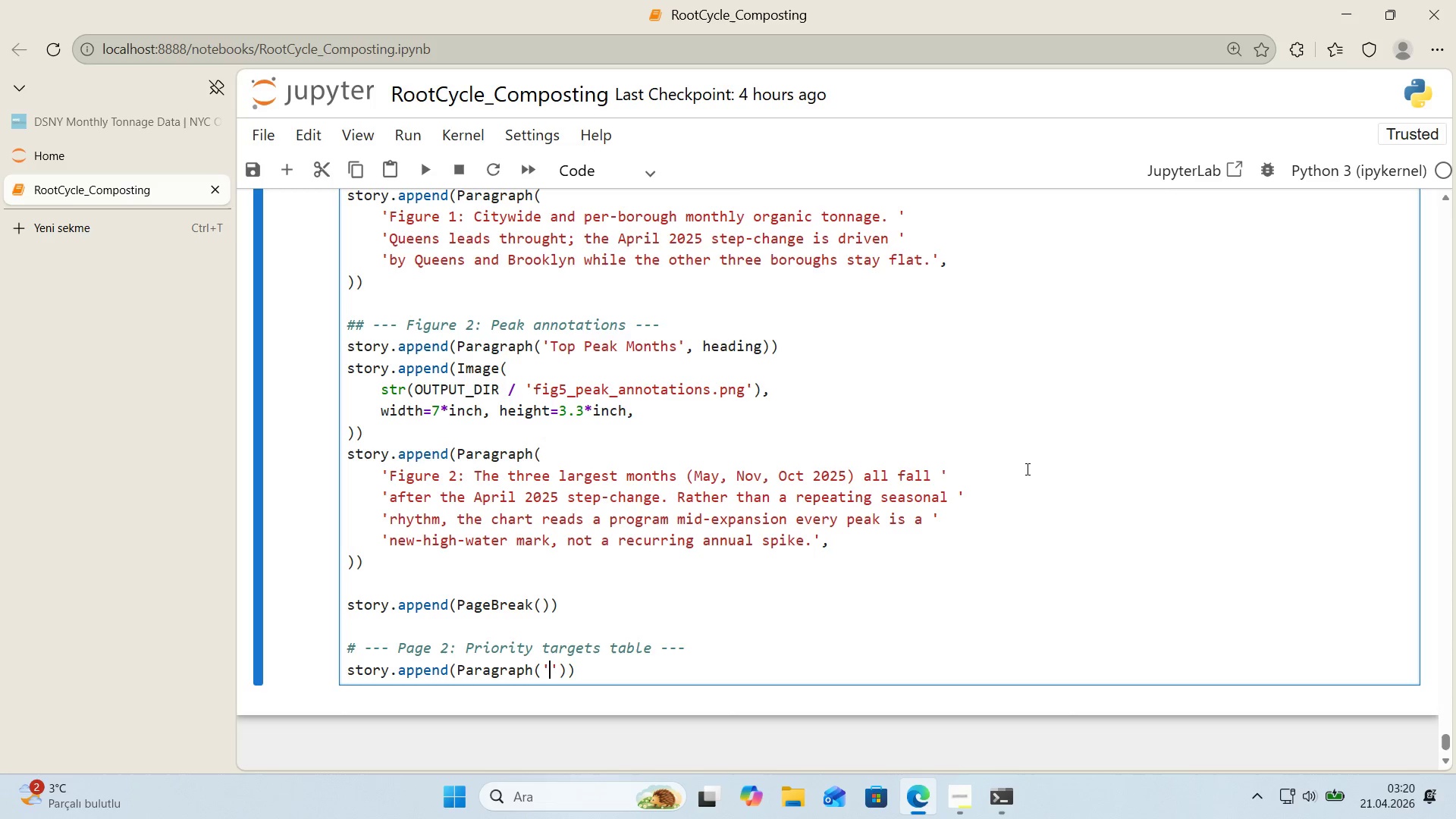 
key(ArrowLeft)
 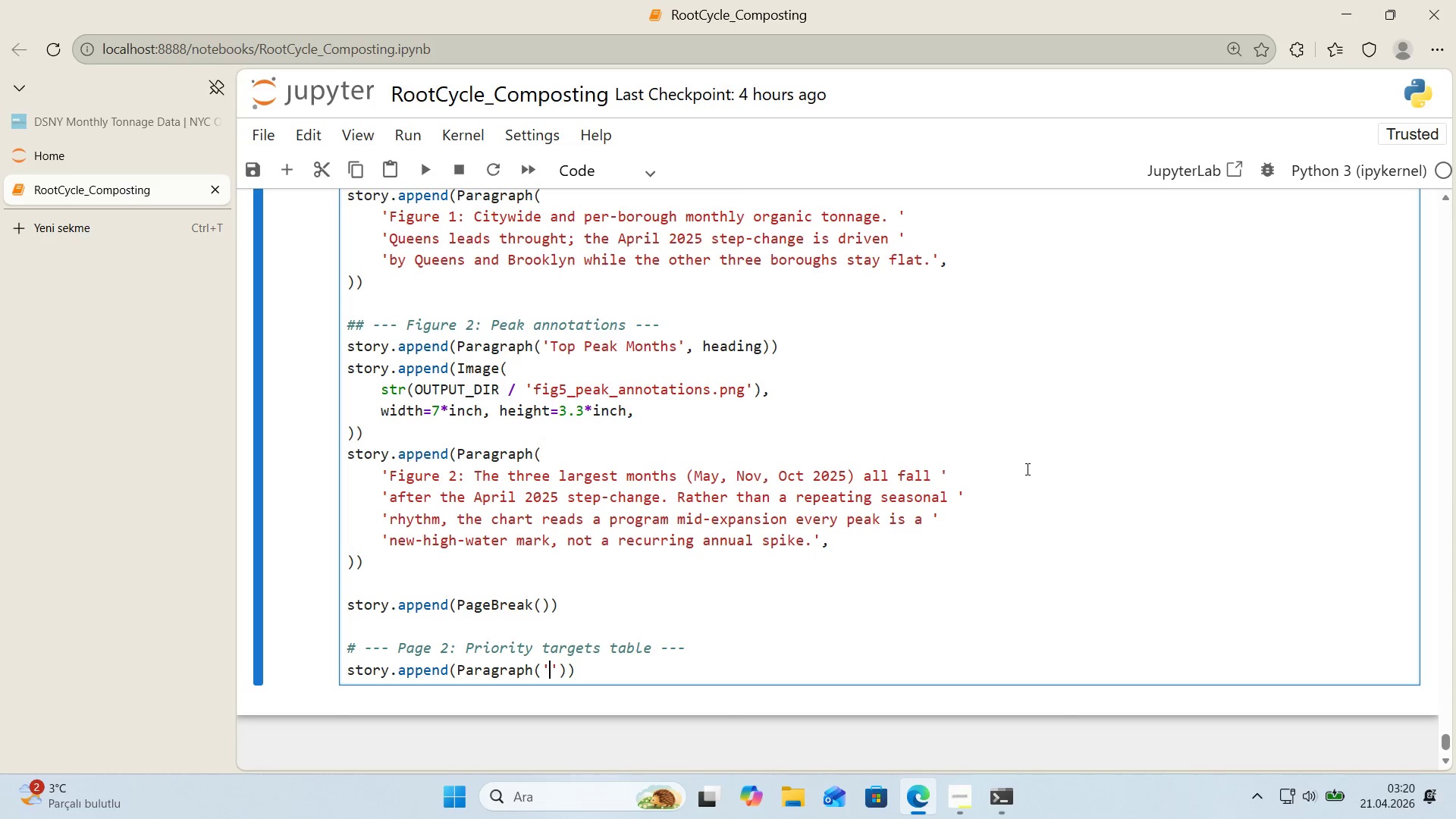 
type(Recommended O)
key(Backspace)
type(p)
key(Backspace)
type(Pr'ort'y)
key(Backspace)
key(Backspace)
key(Backspace)
type('ty D'str'cts)
 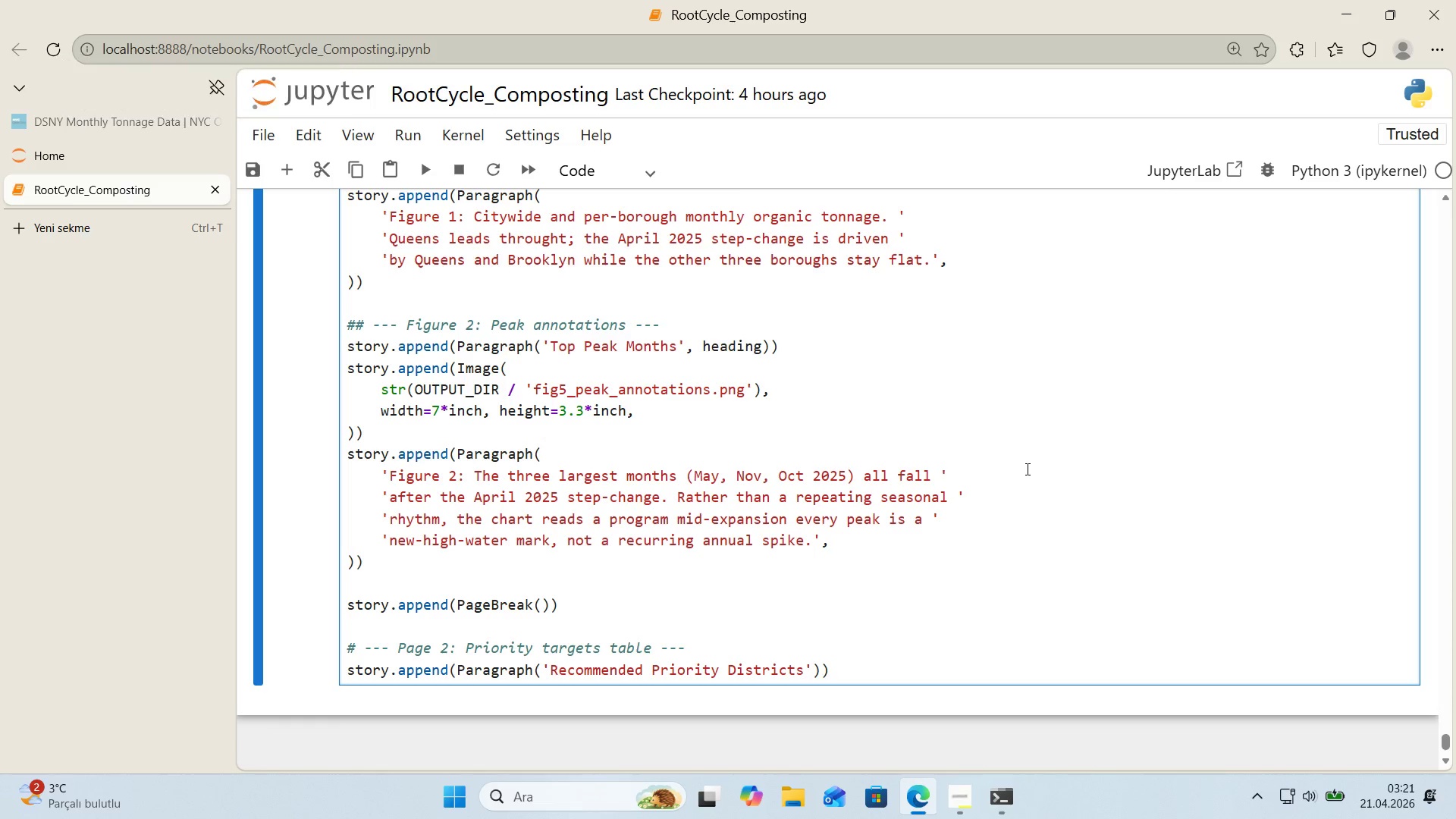 
key(ArrowRight)
 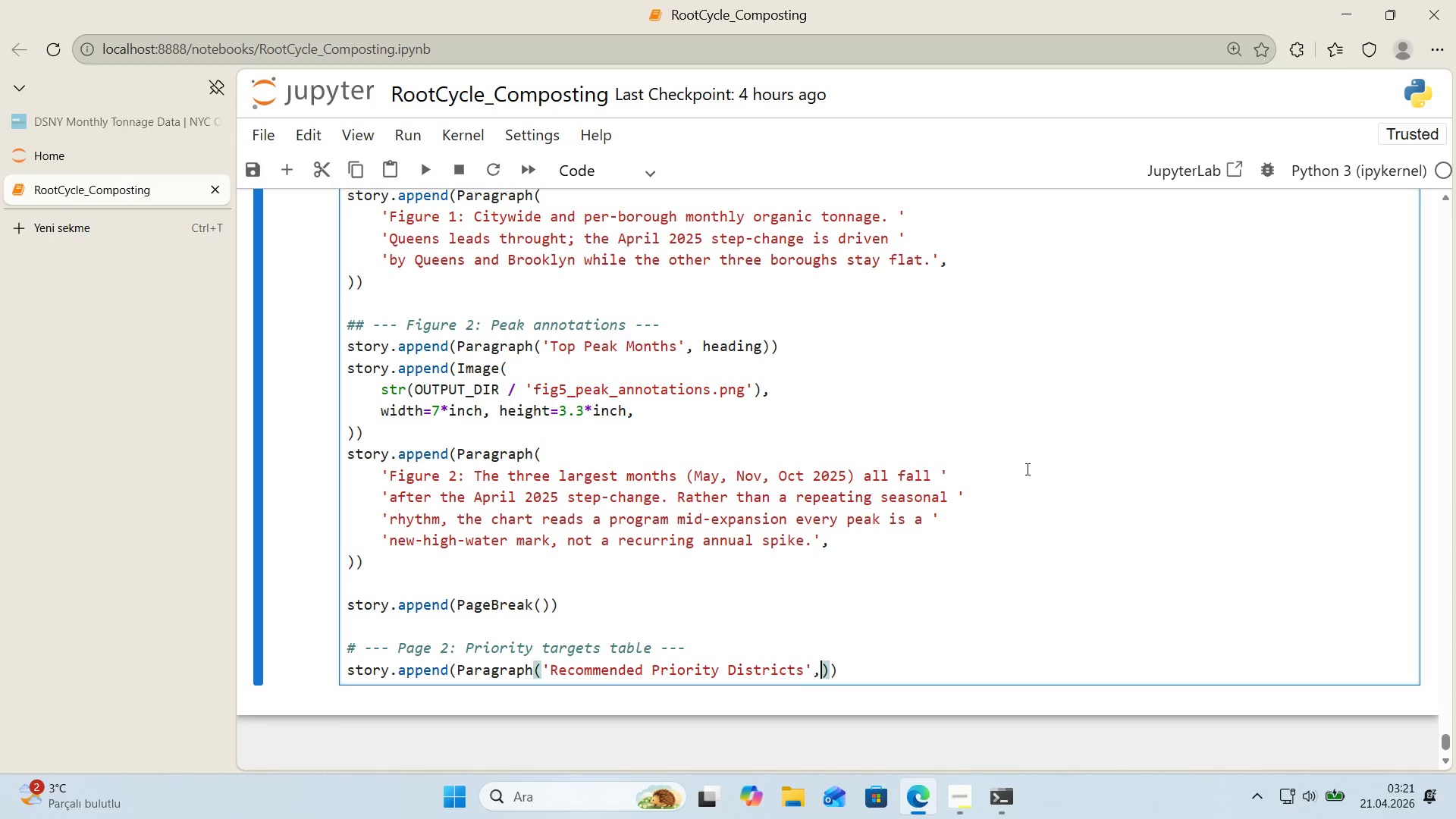 
type(, head'ng)
 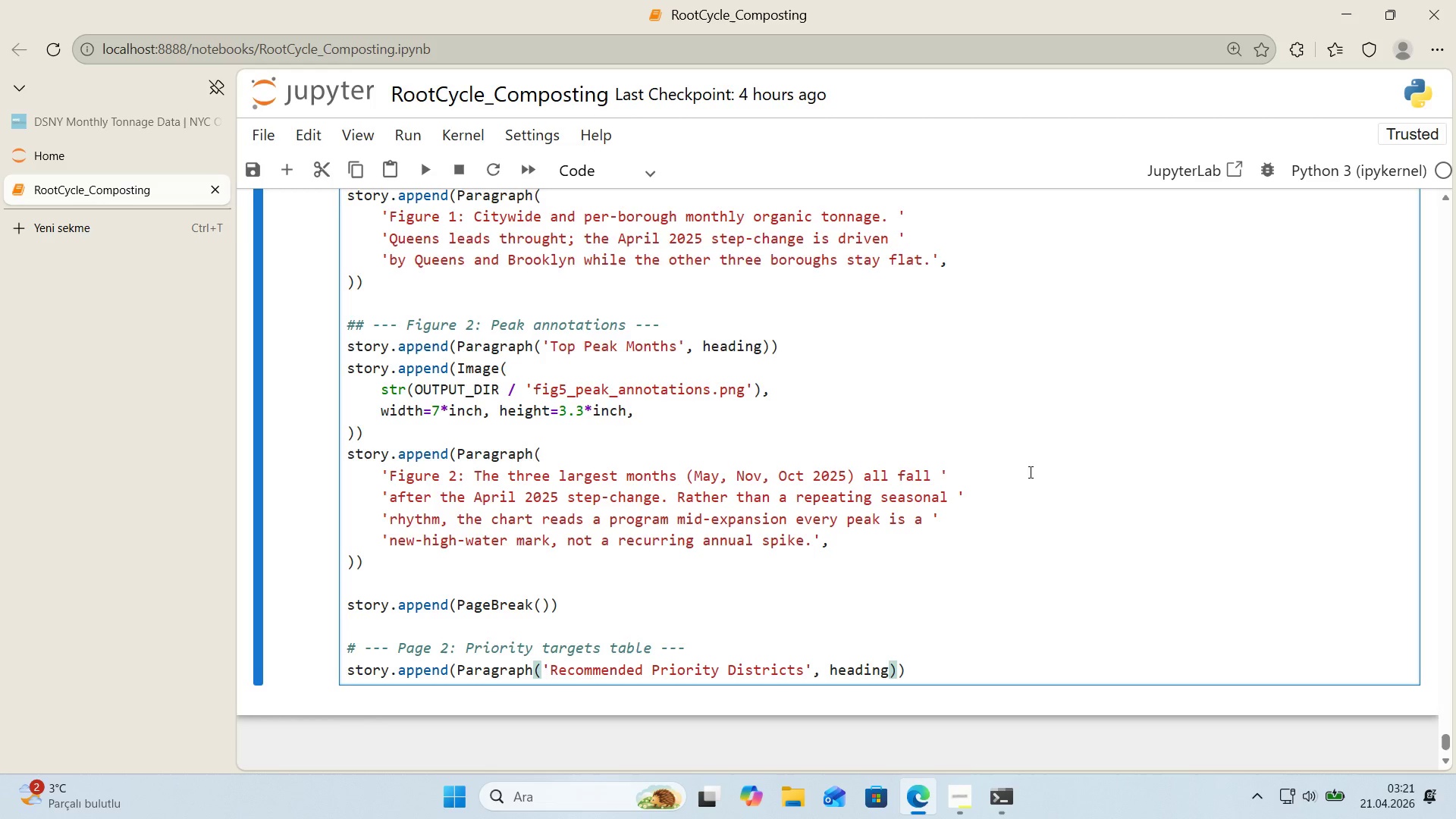 
scroll: coordinate [1021, 477], scroll_direction: down, amount: 1.0
 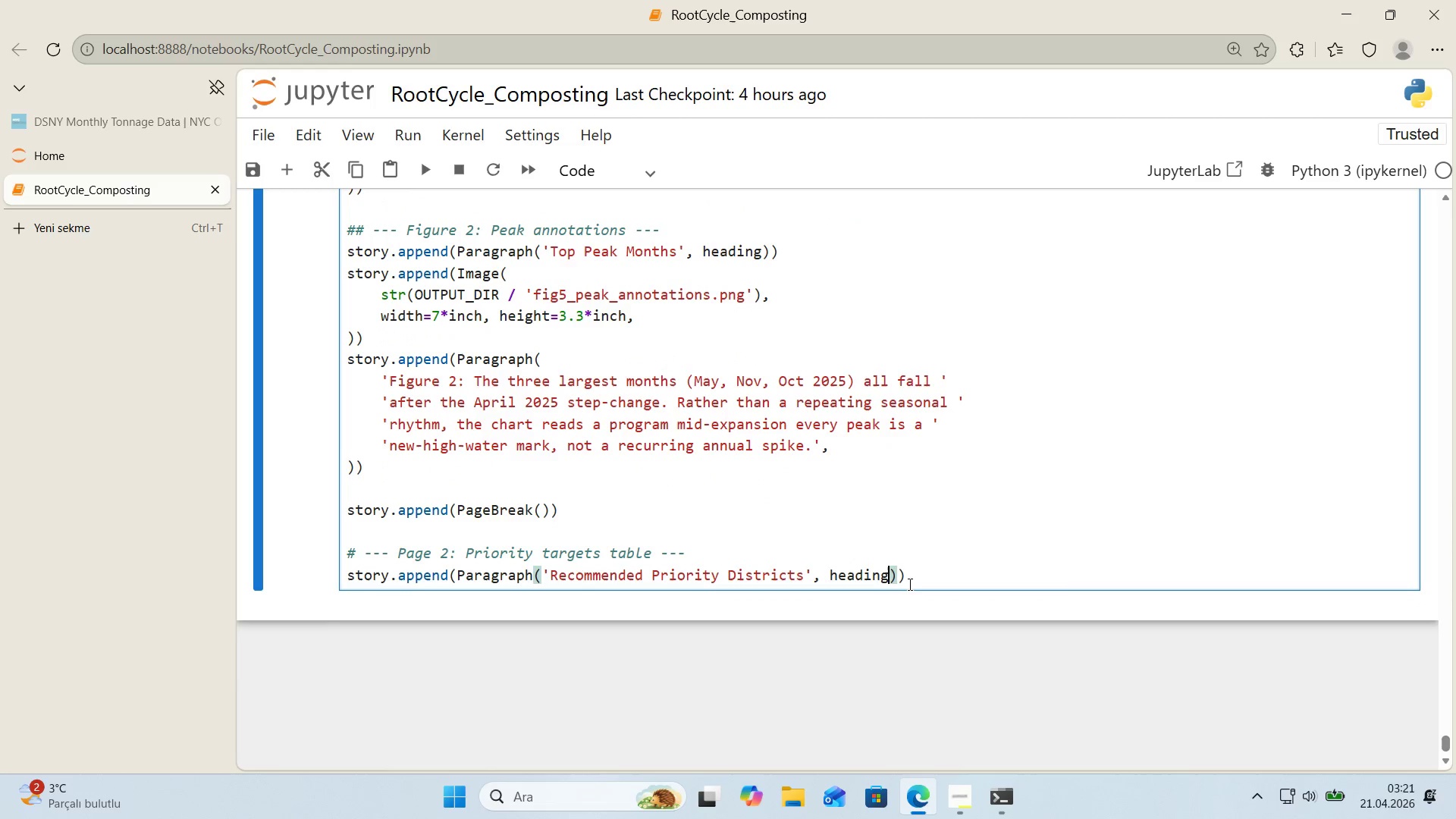 
left_click([915, 581])
 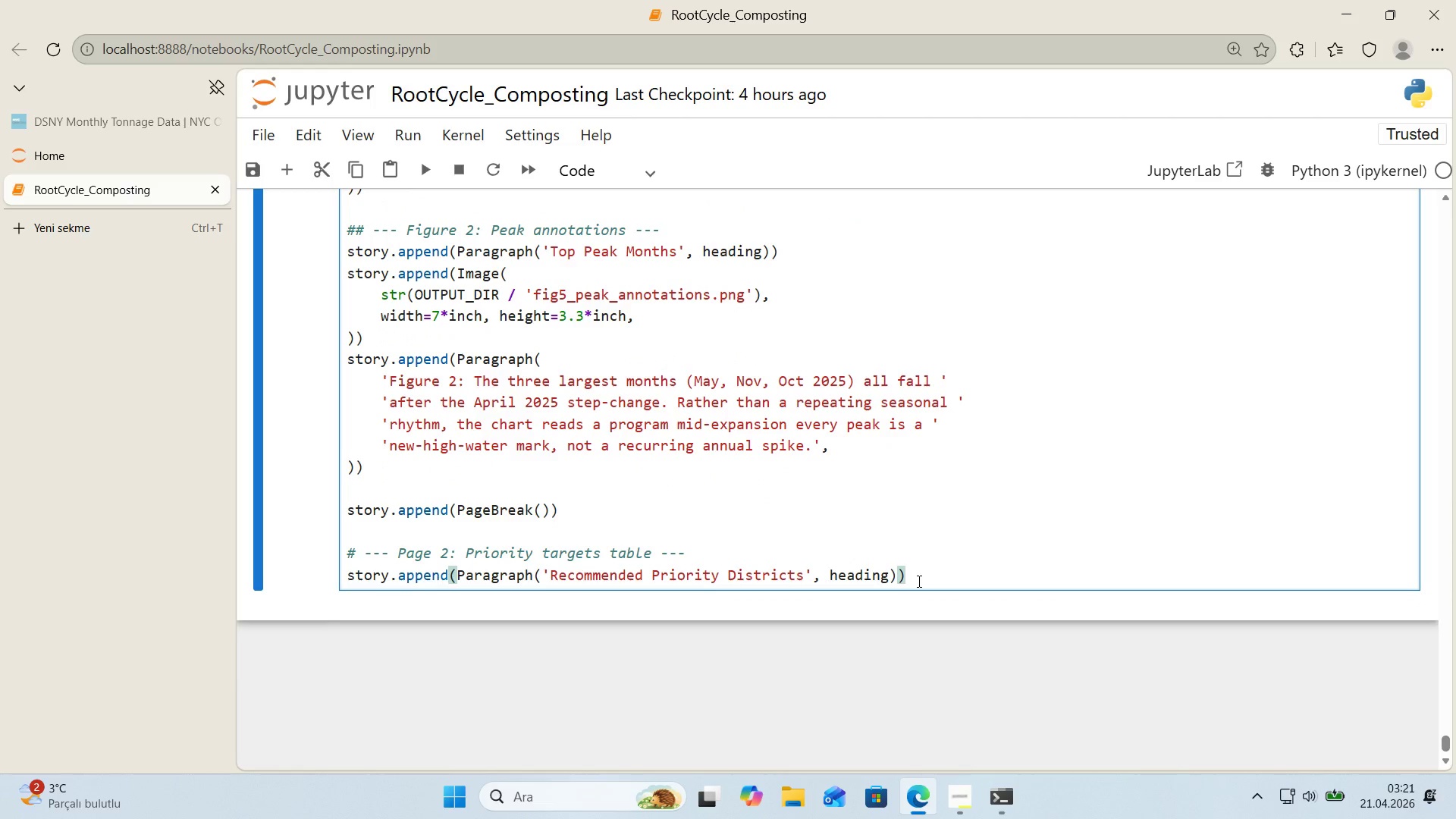 
key(Enter)
 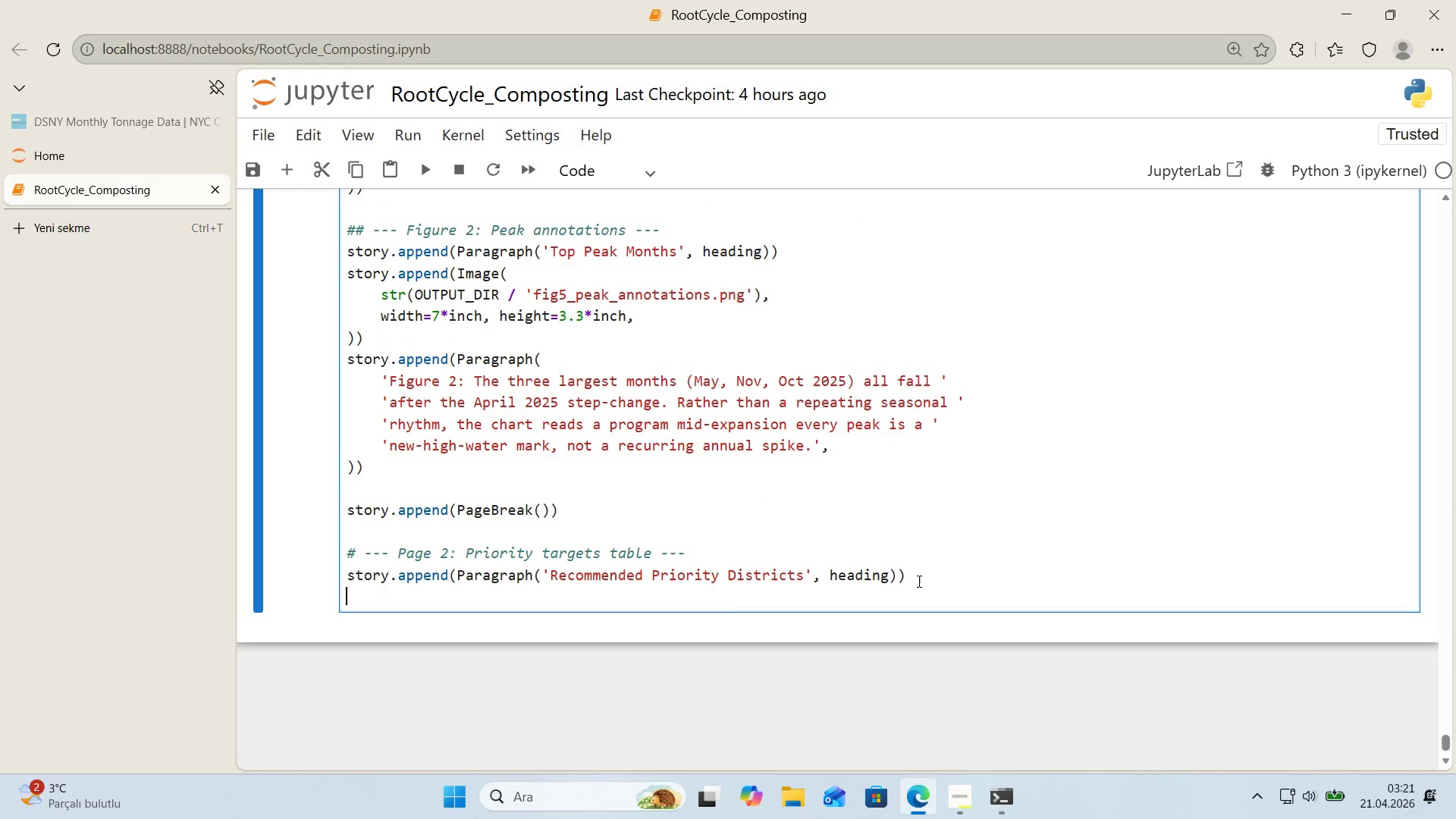 
key(Enter)
 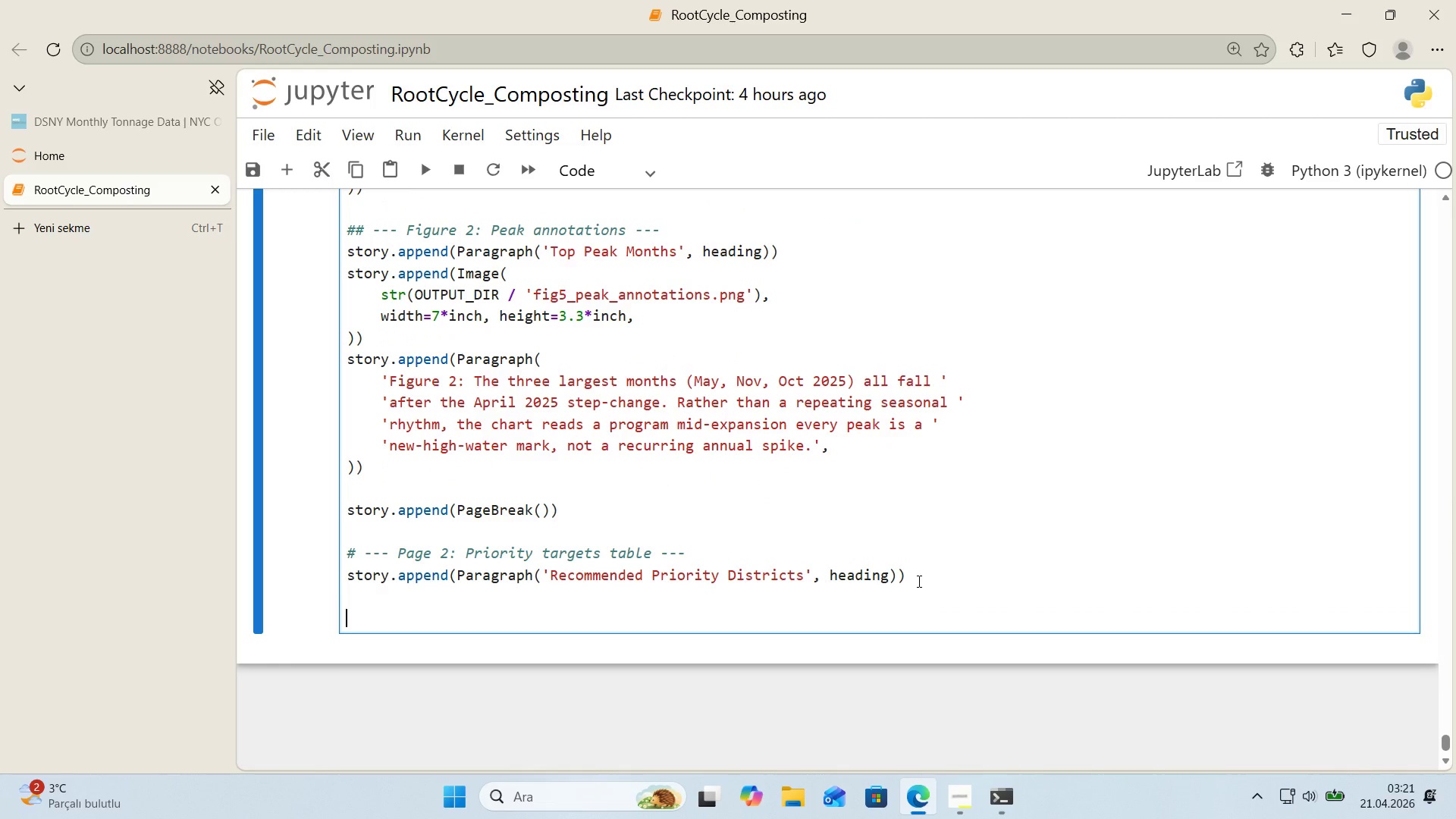 
key(Alt+Control+AltRight)
 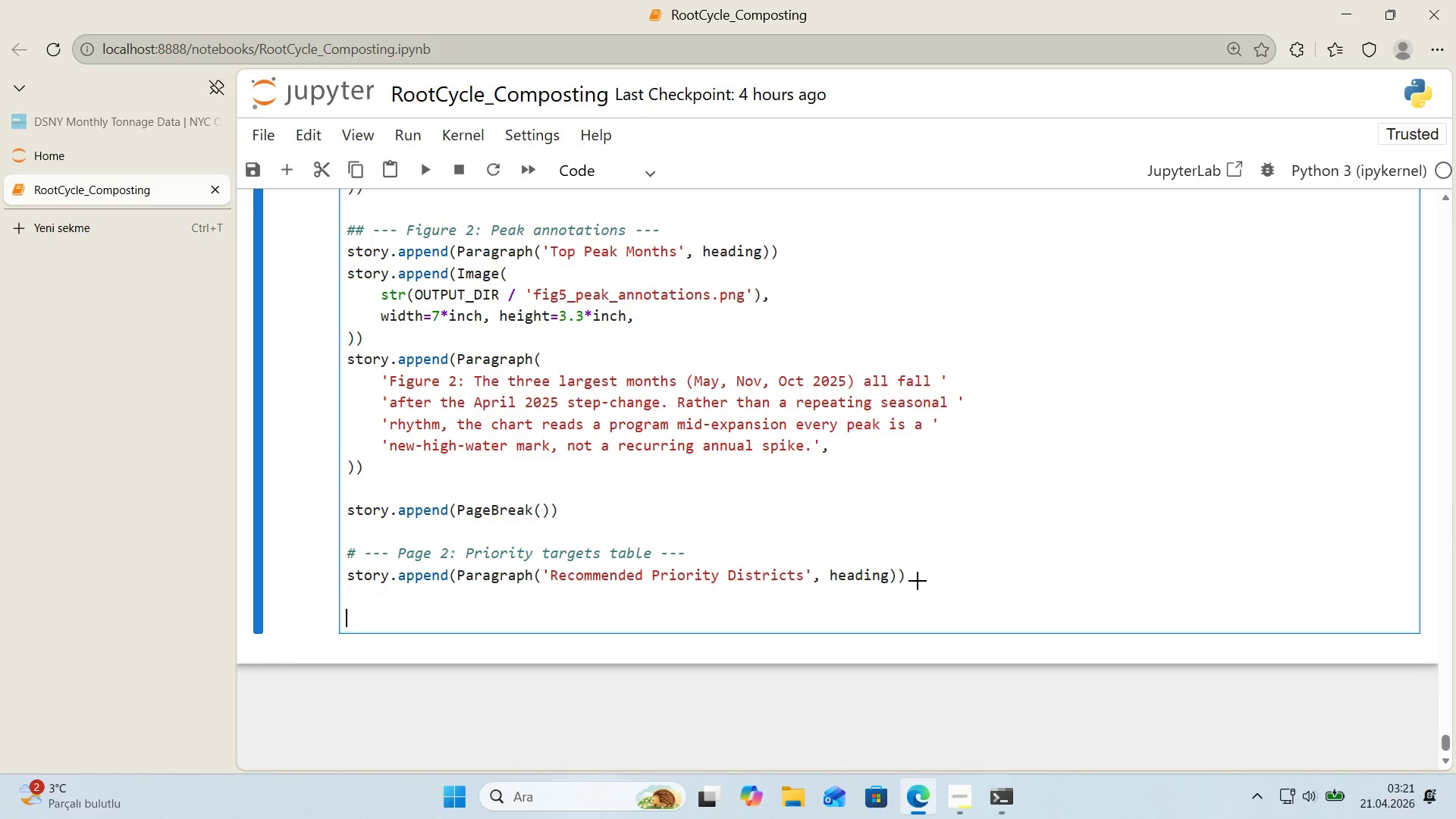 
key(Control+ControlLeft)
 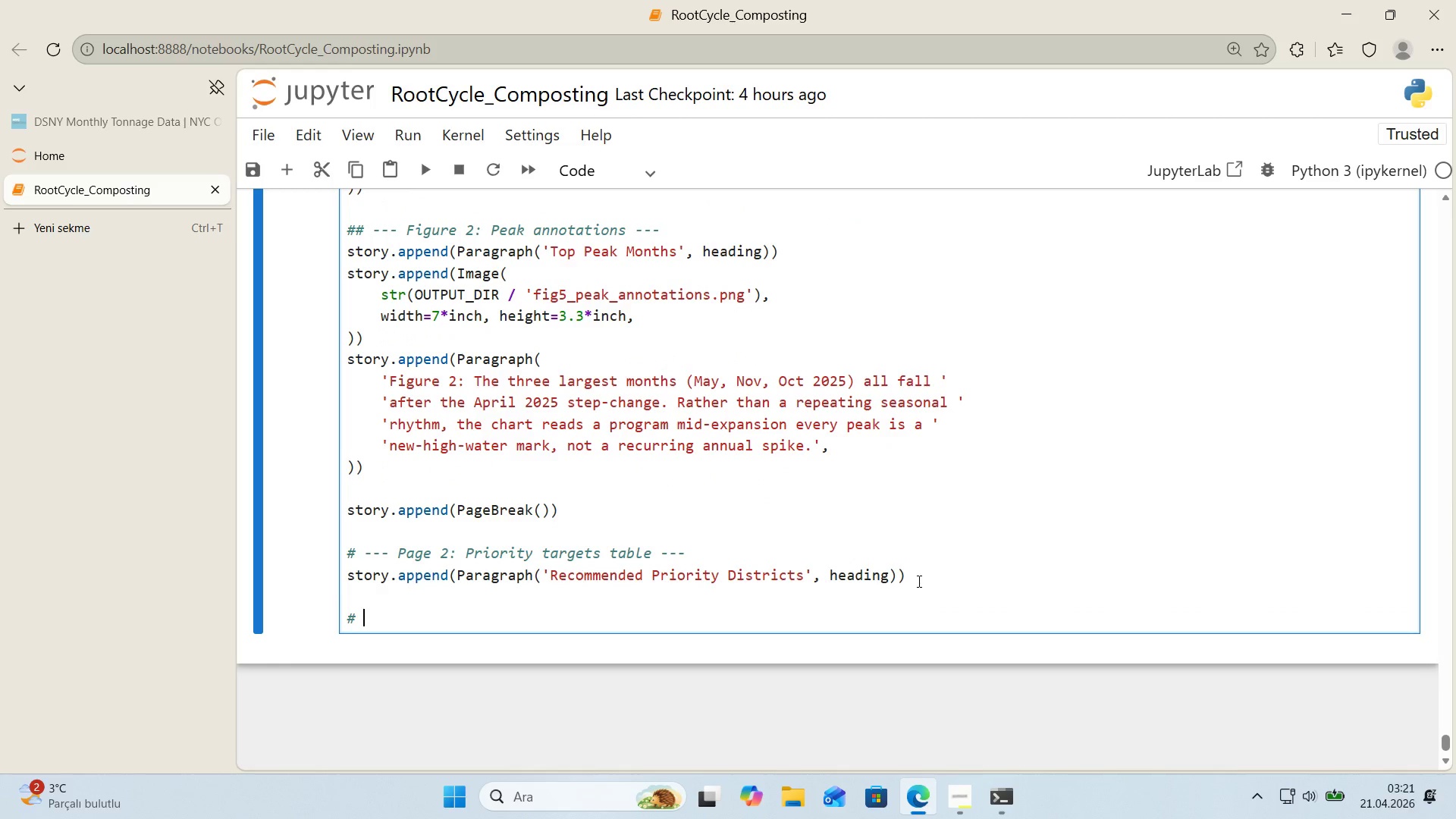 
key(Alt+Control+3)
 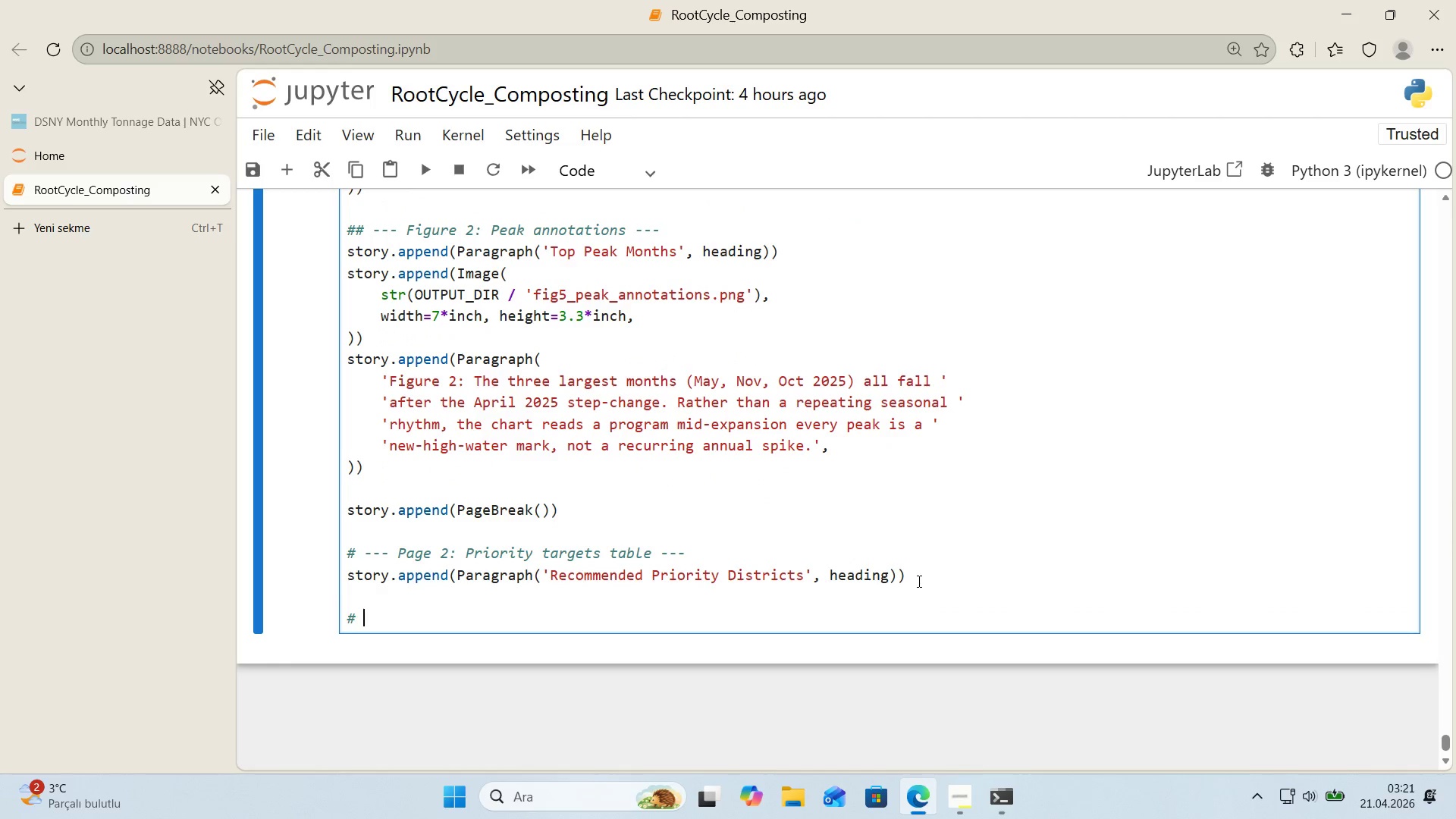 
type( Top)
 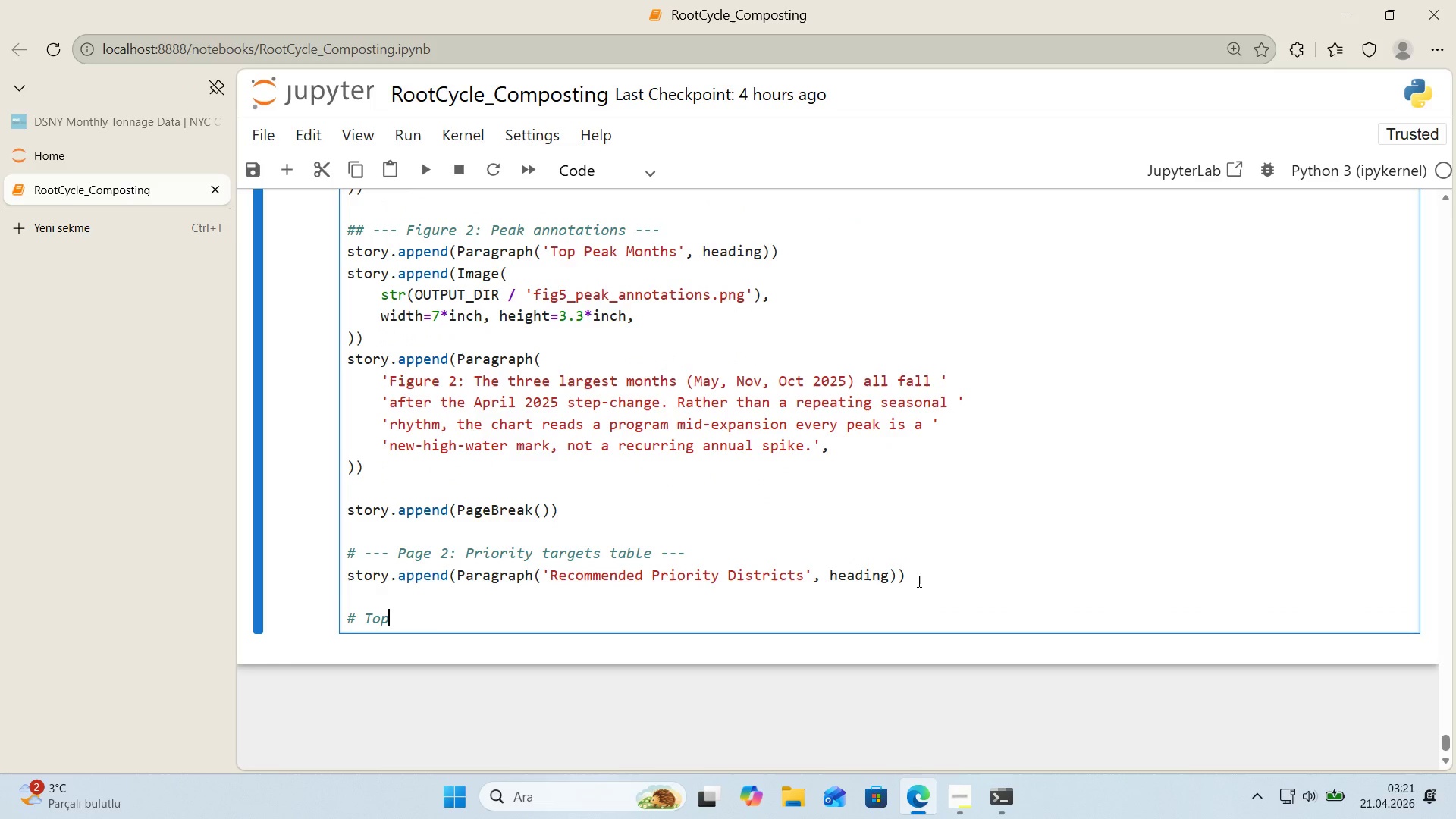 
wait(5.2)
 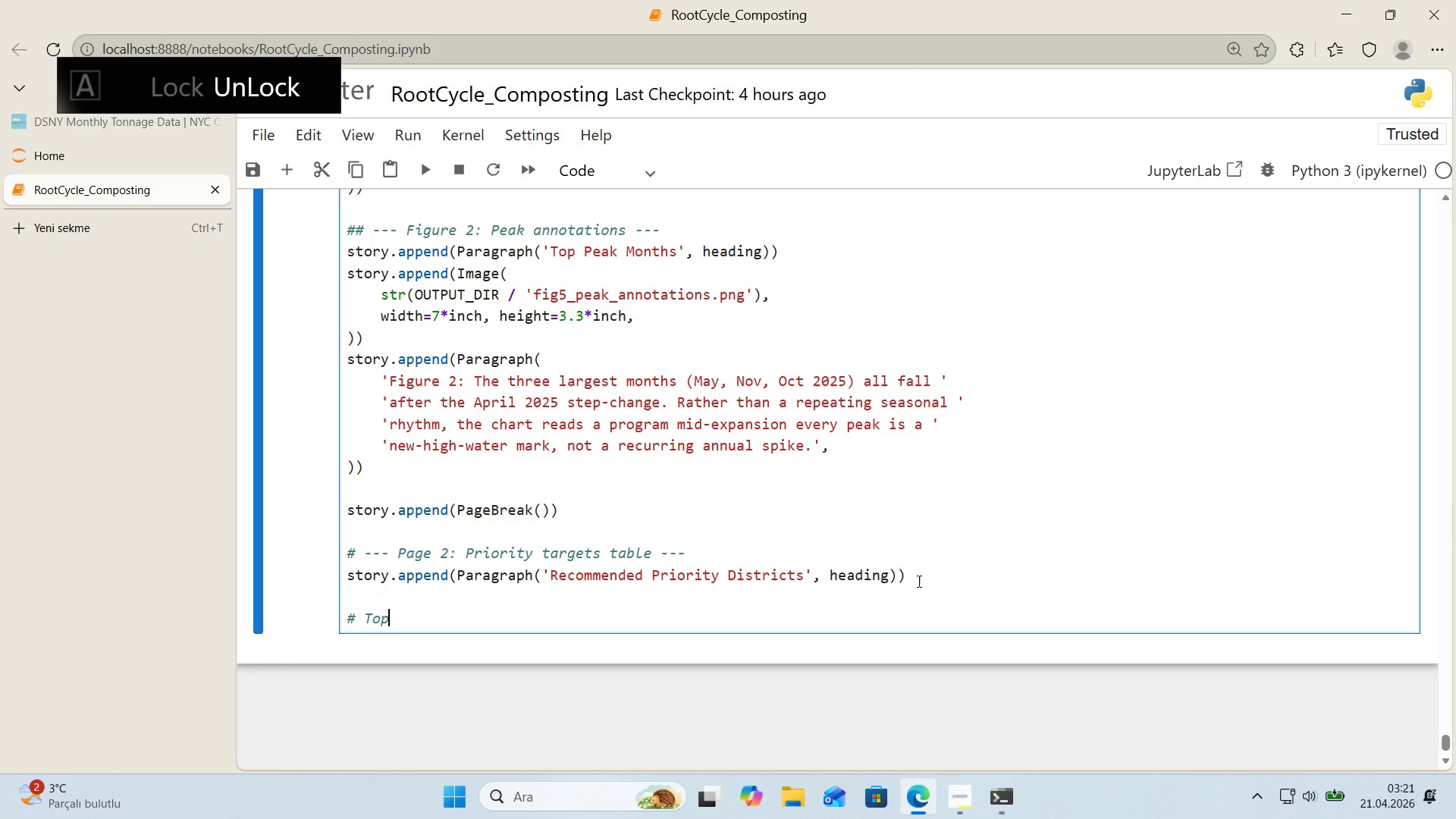 
type(5)
key(Backspace)
type( 5 Target CDs> Steady-State + h'gh-tonnage Ramp-Up m'x)
 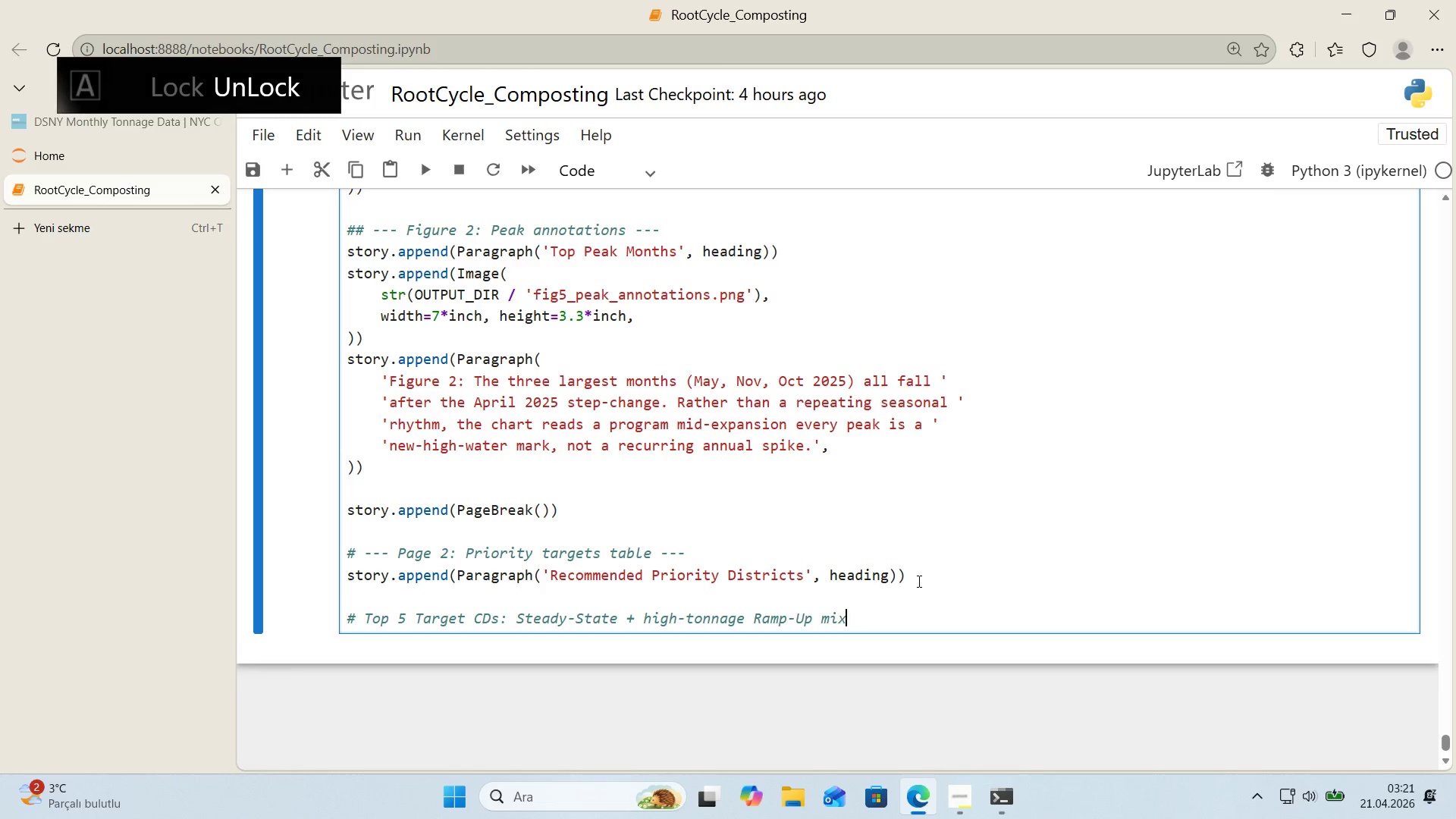 
key(Enter)
 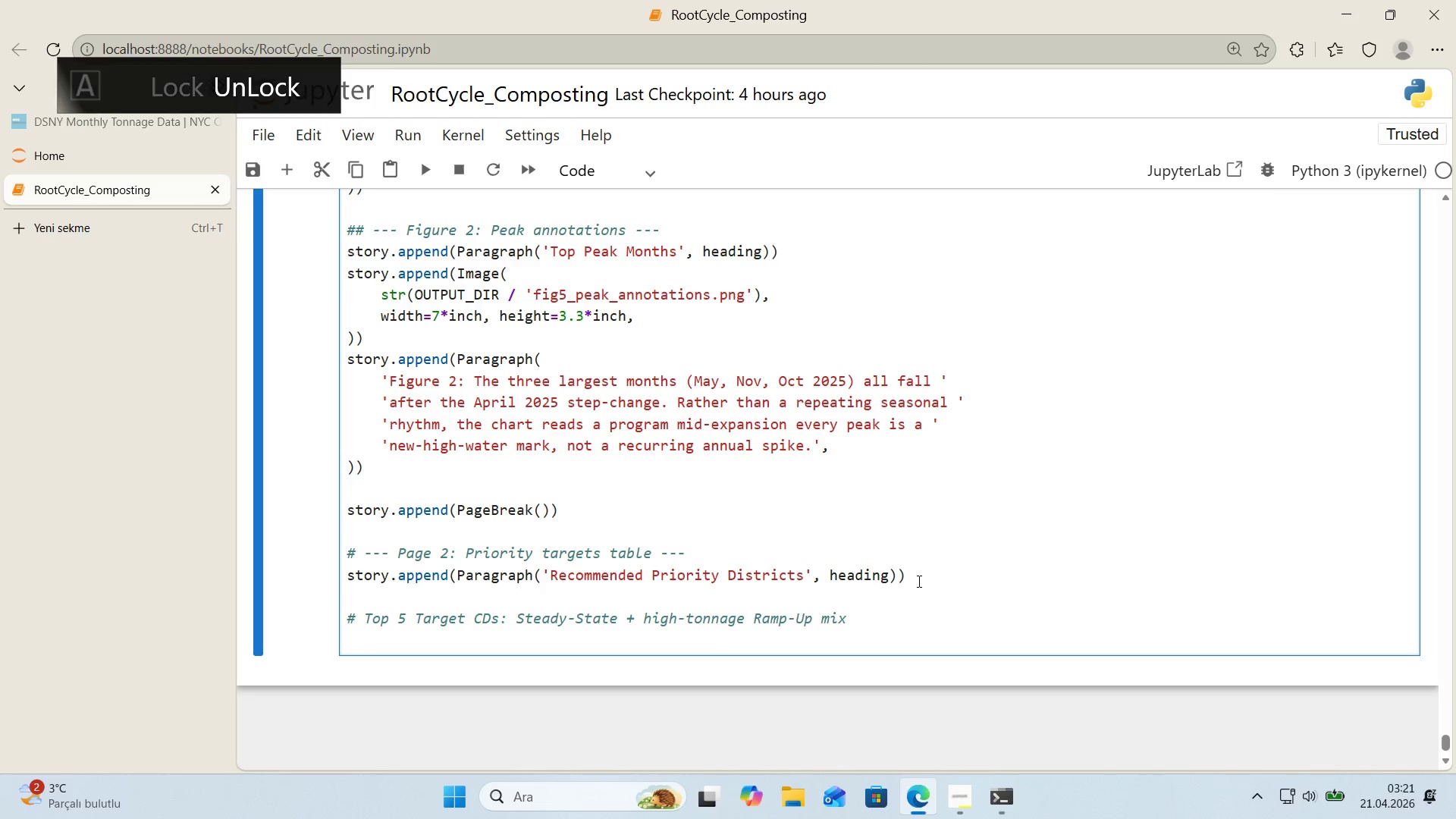 
type(pr'or'ty_csd)
key(Backspace)
key(Backspace)
type(ds ) *()
 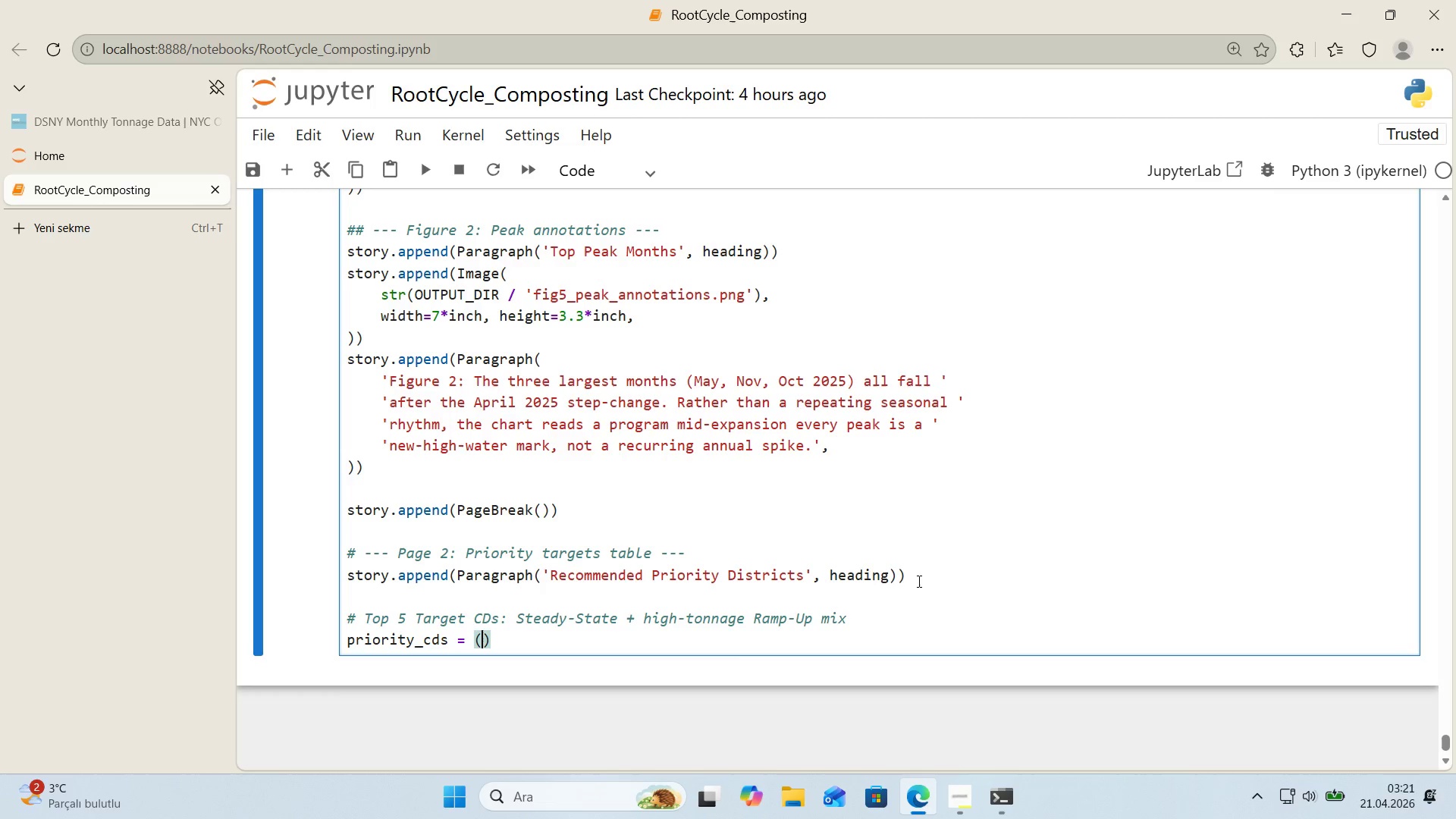 
 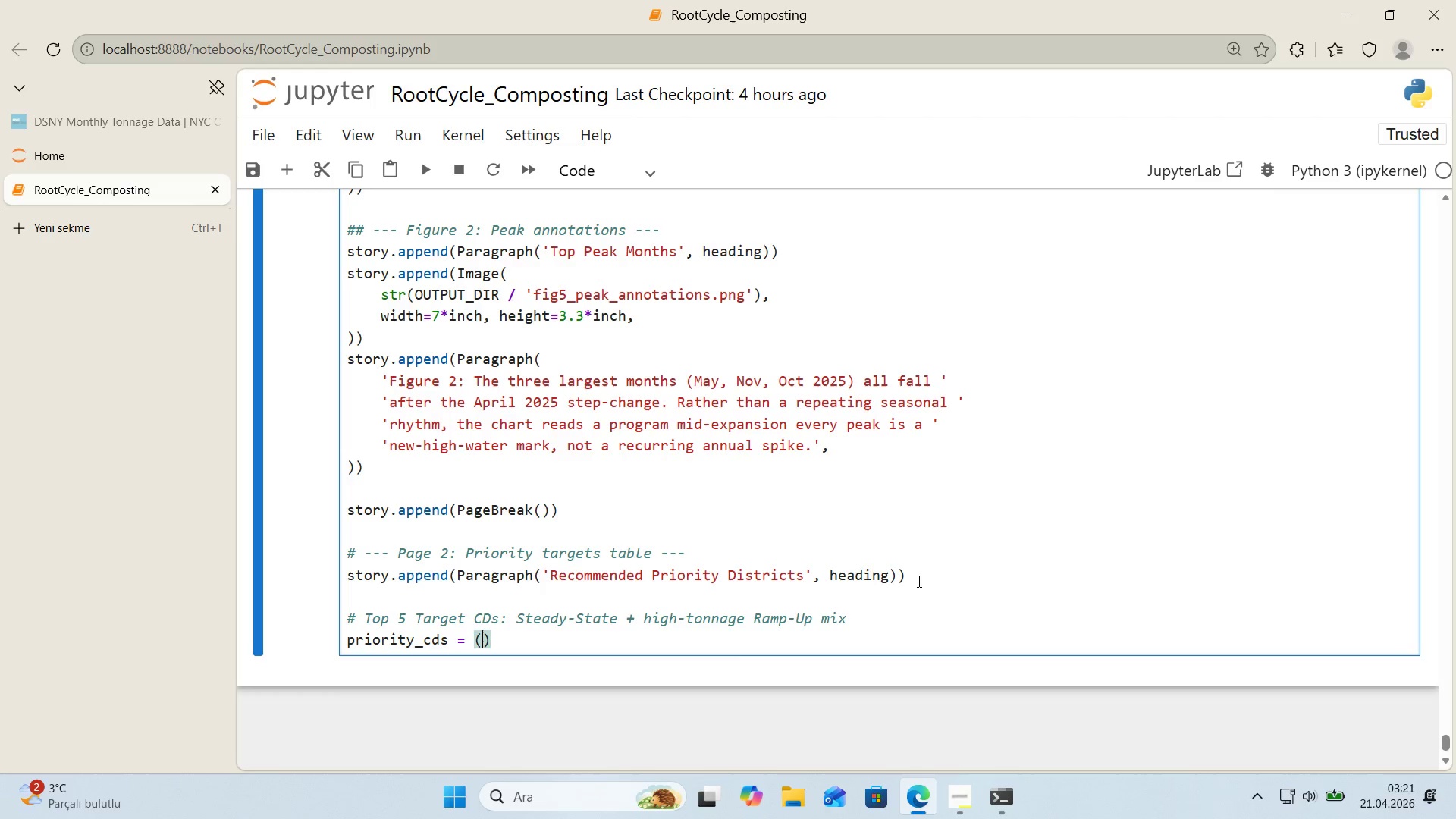 
key(ArrowLeft)
 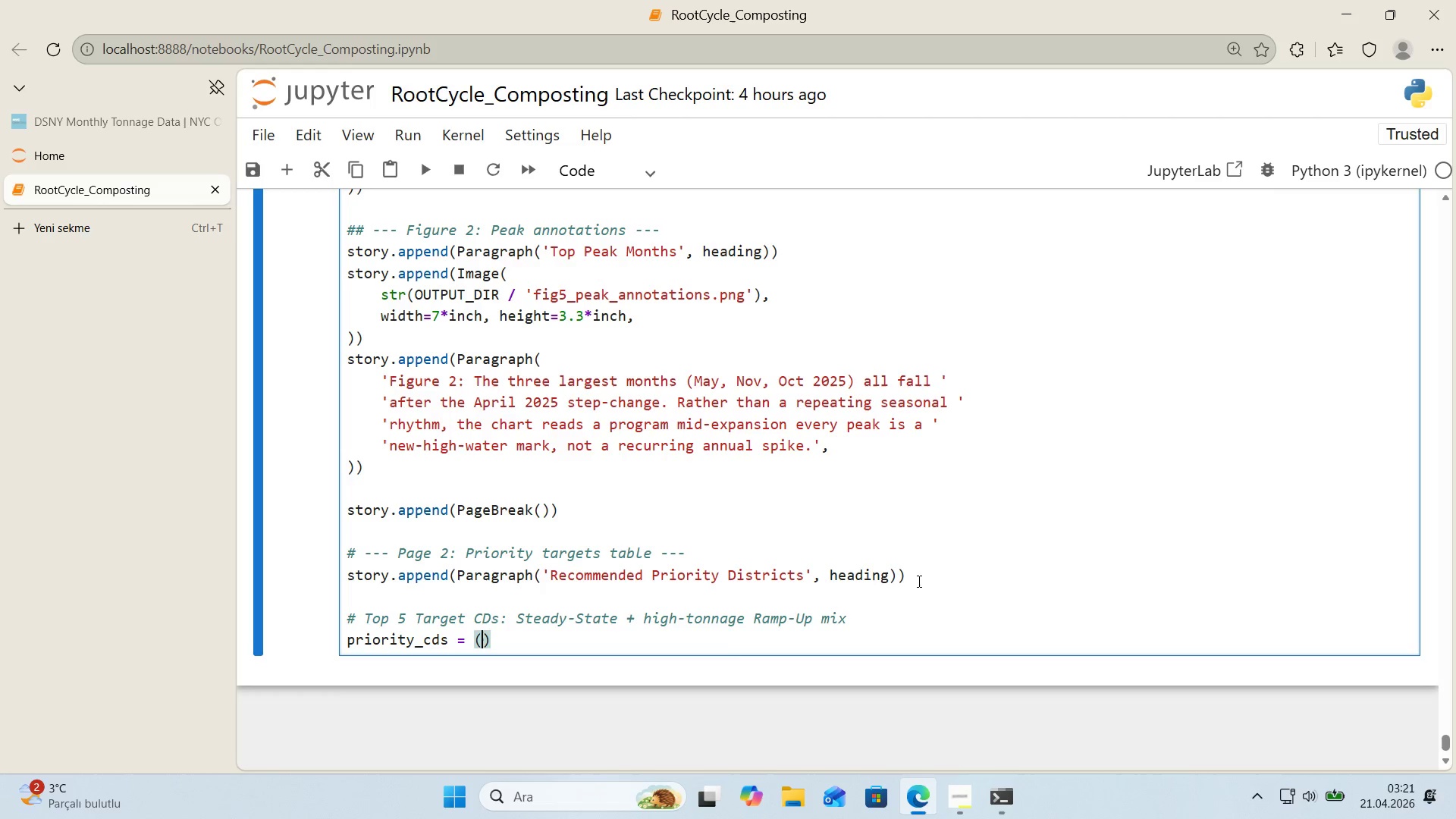 
key(Enter)
 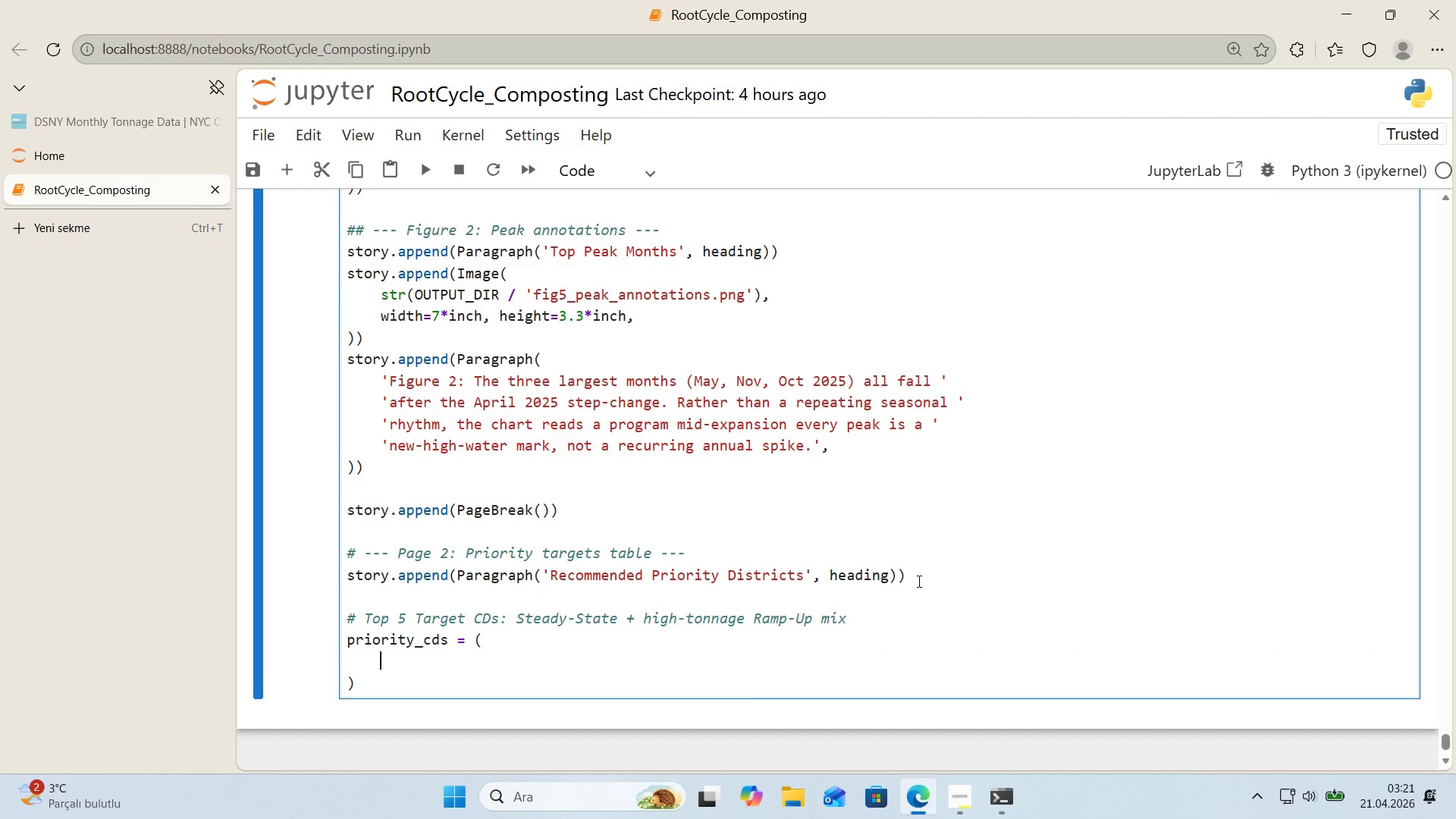 
type(l'fecycle)
 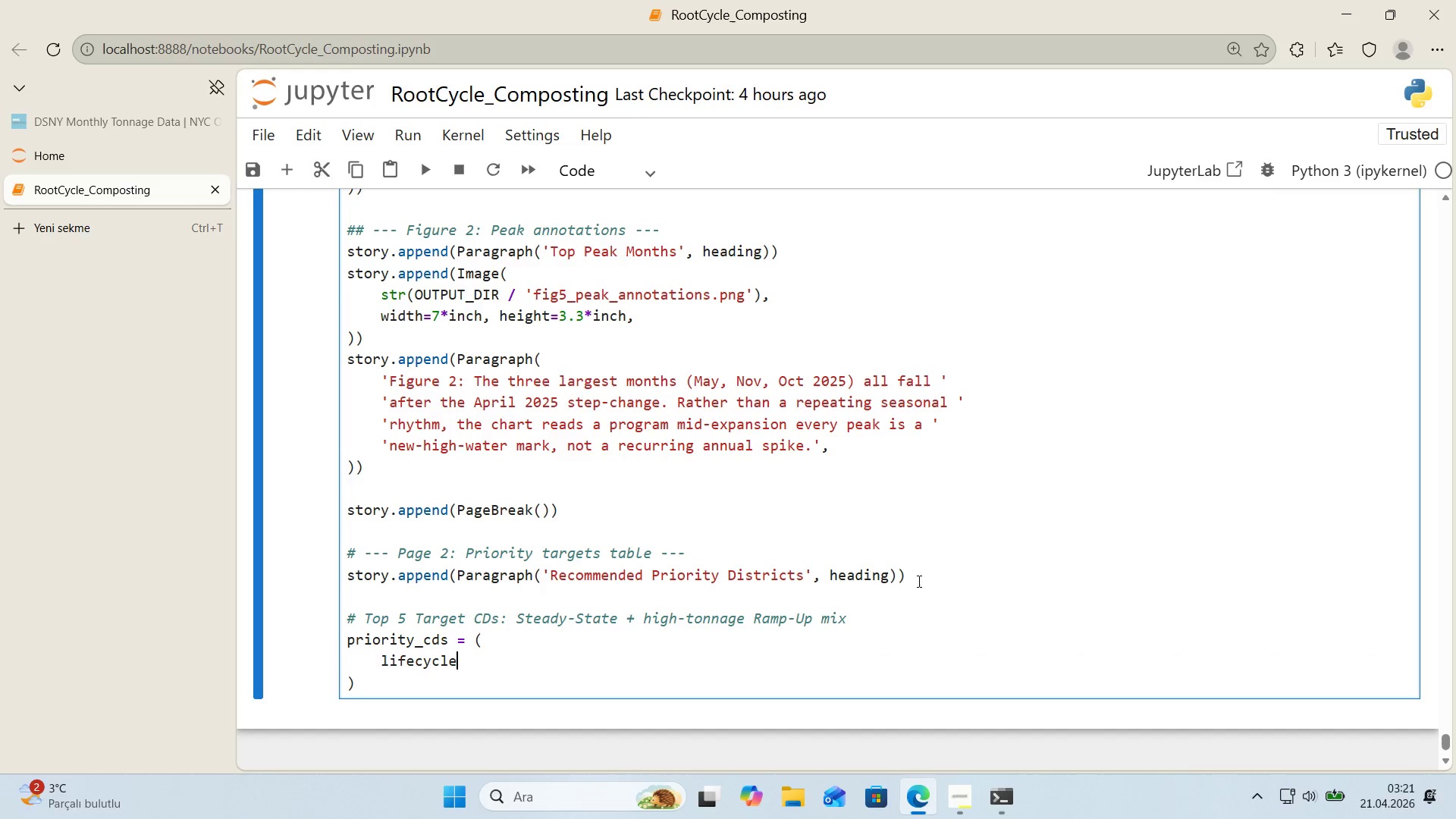 
key(Alt+Control+8)
 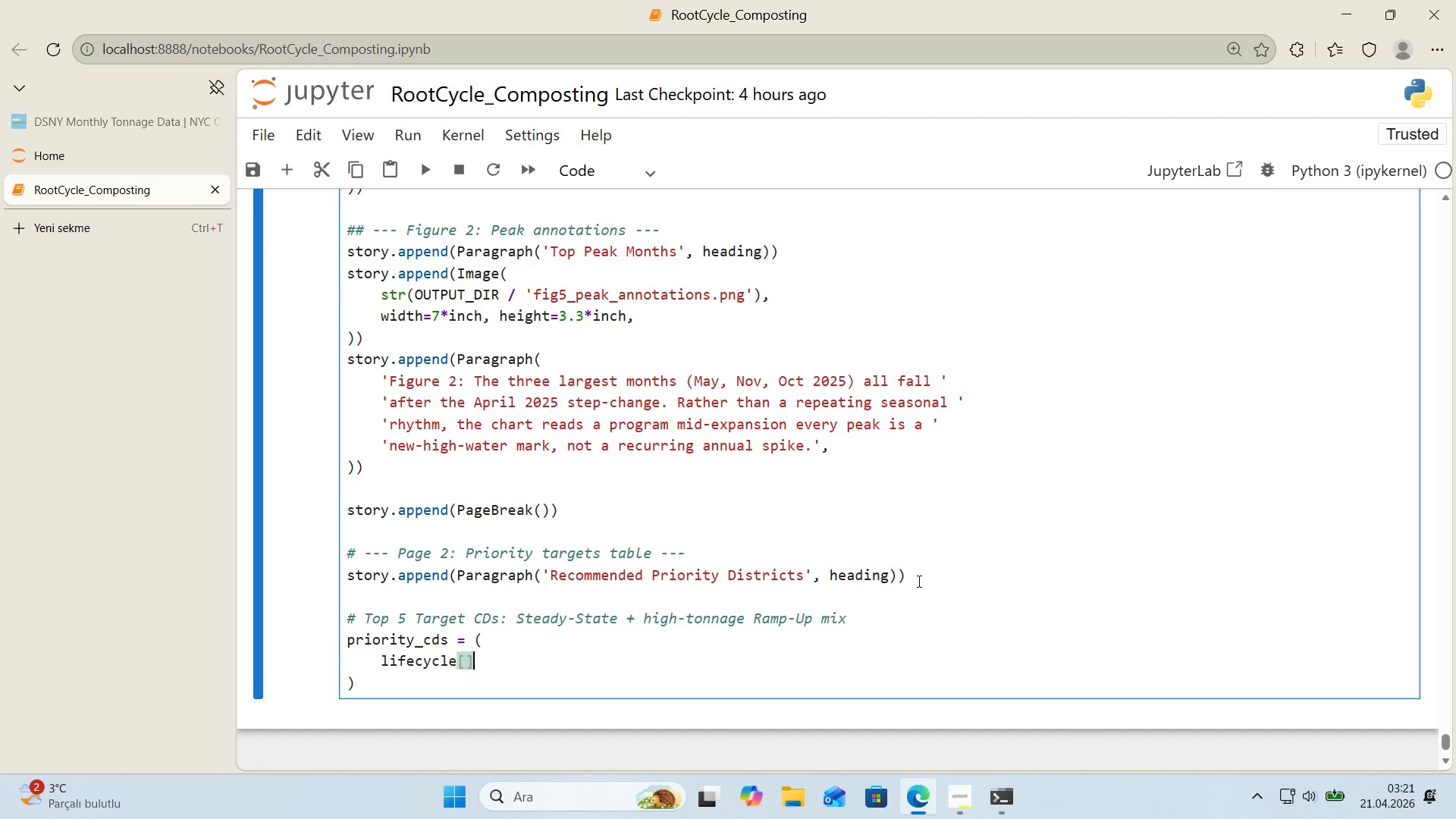 
key(Alt+Control+9)
 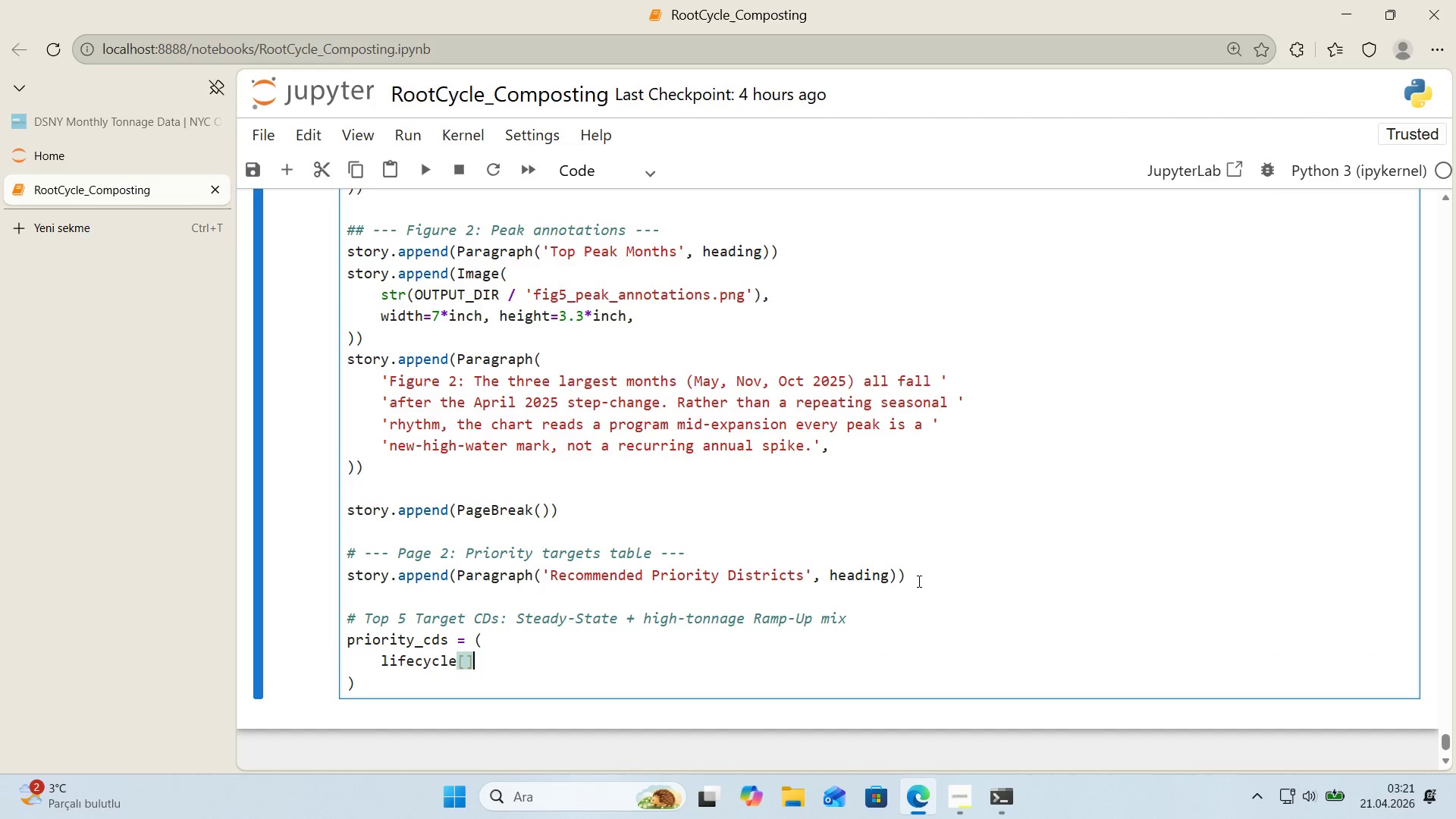 
key(ArrowLeft)
 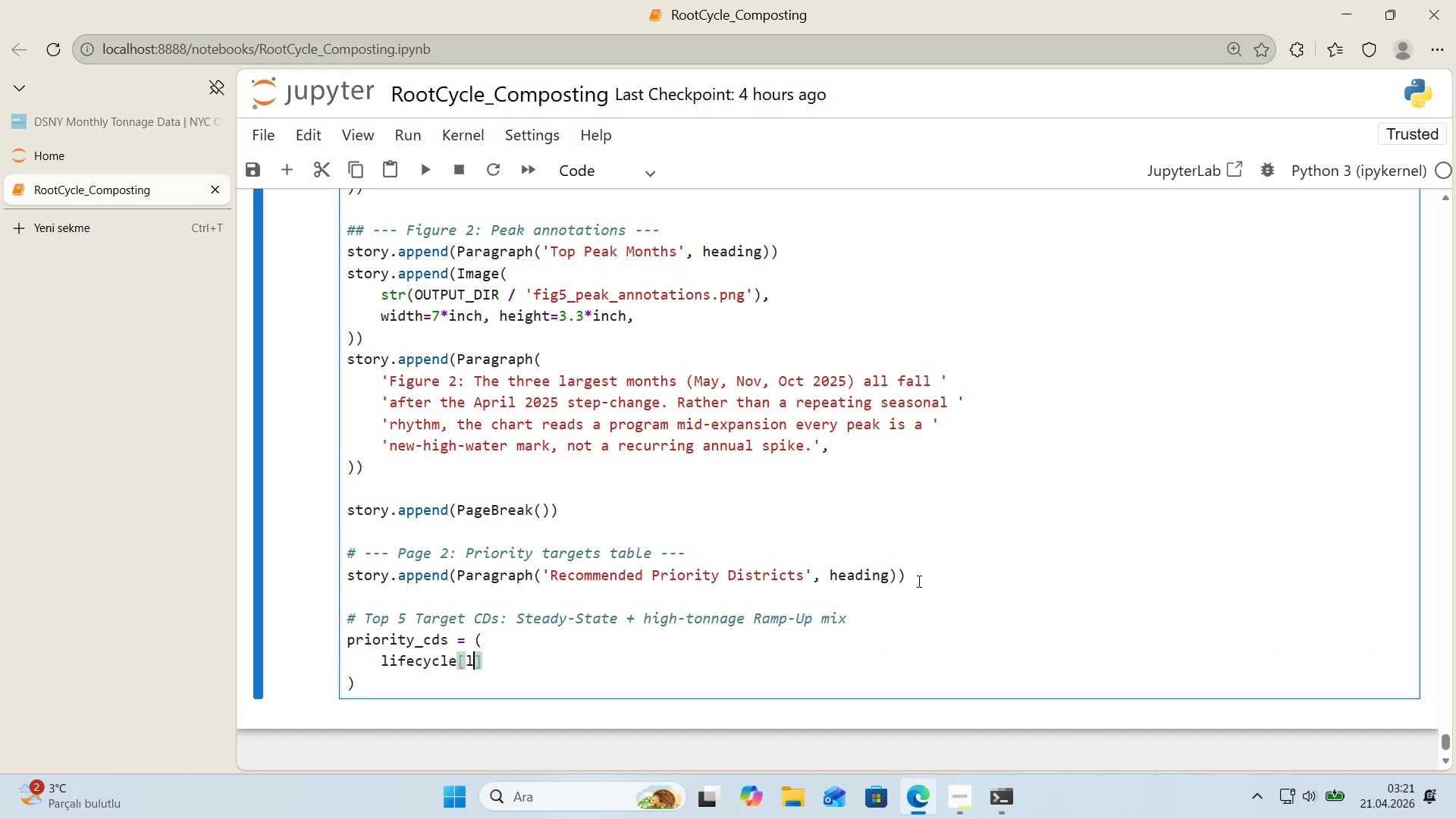 
type(l'fecycle)
 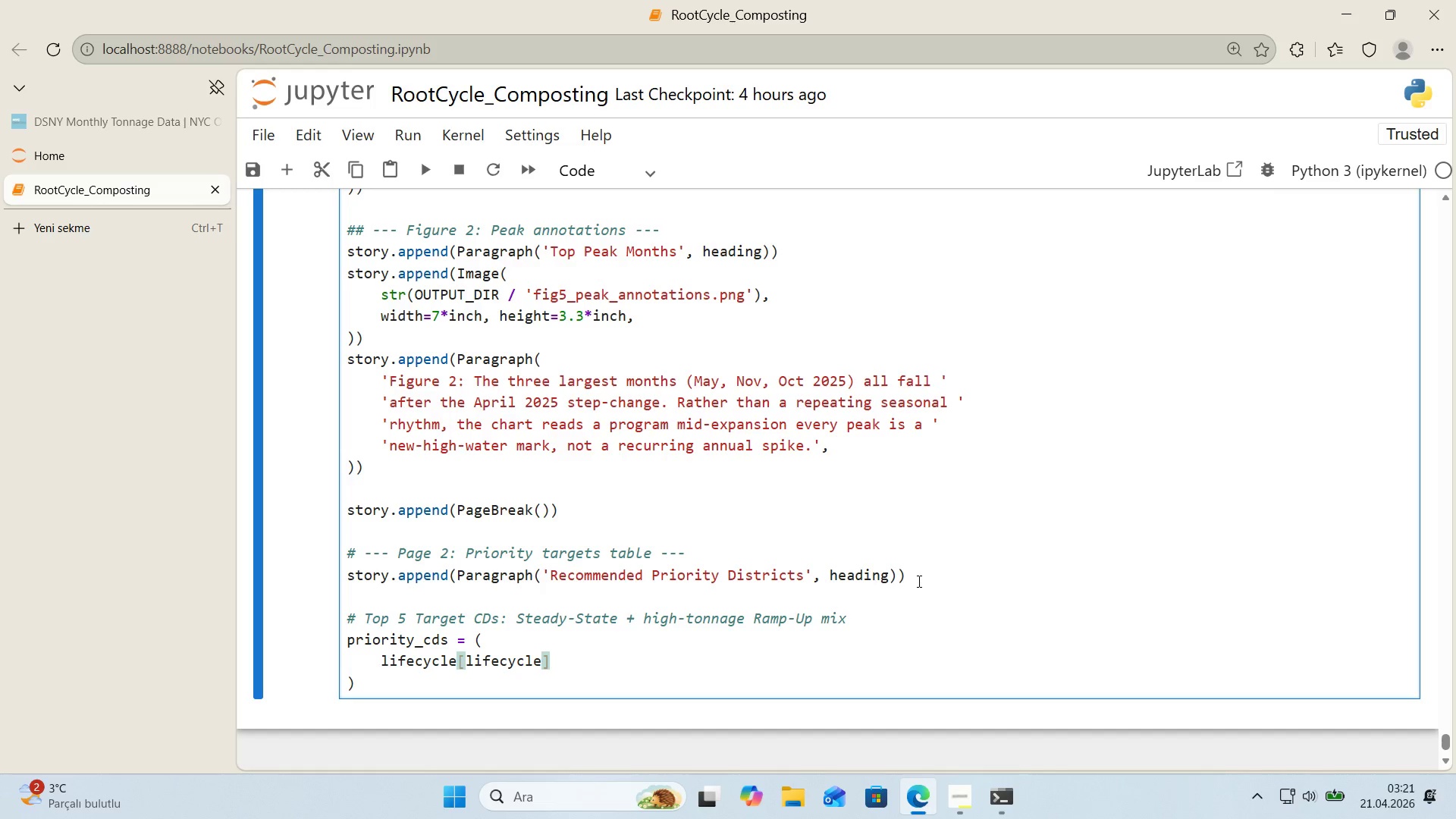 
key(Alt+Control+8)
 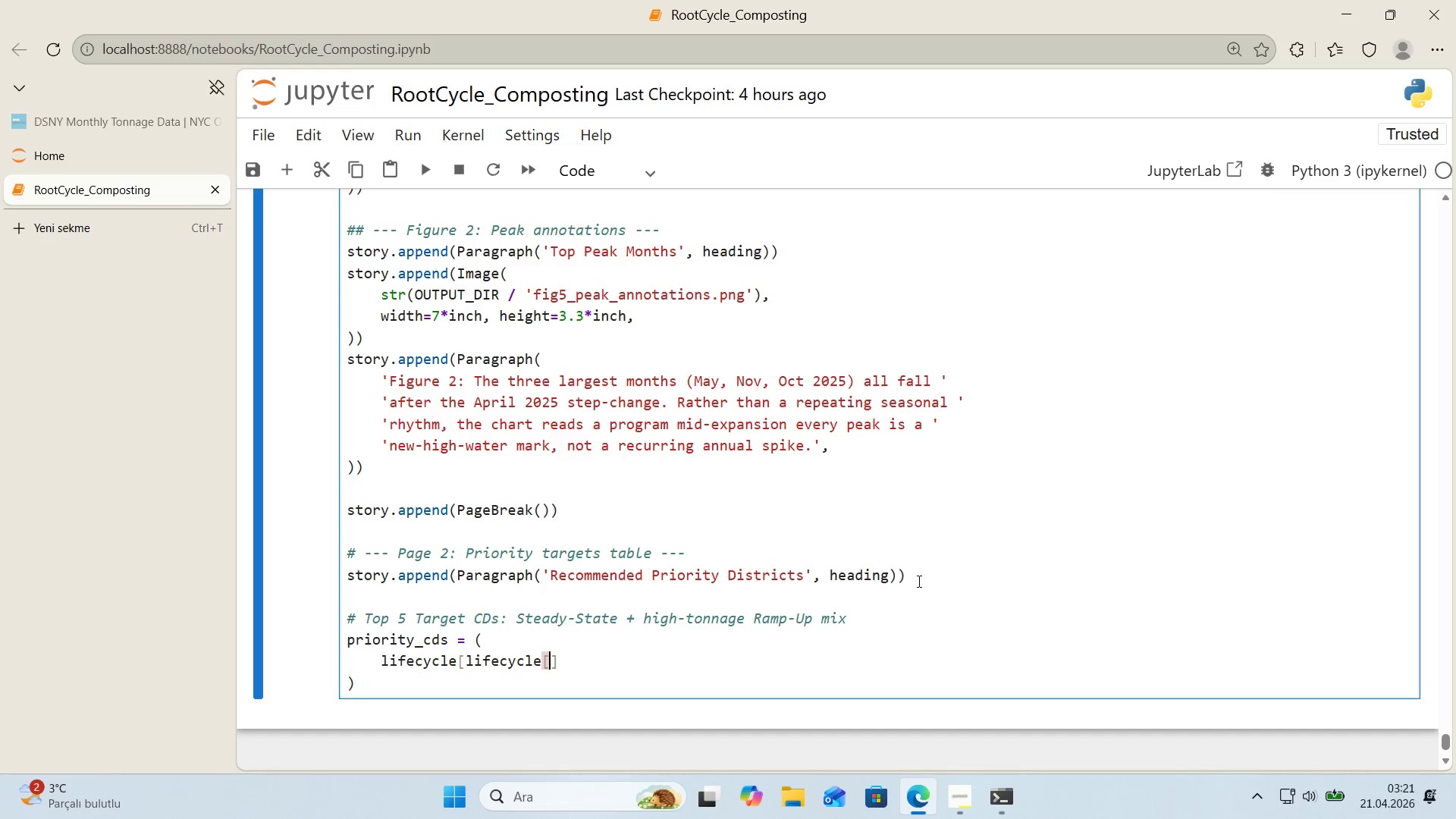 
key(Alt+Control+9)
 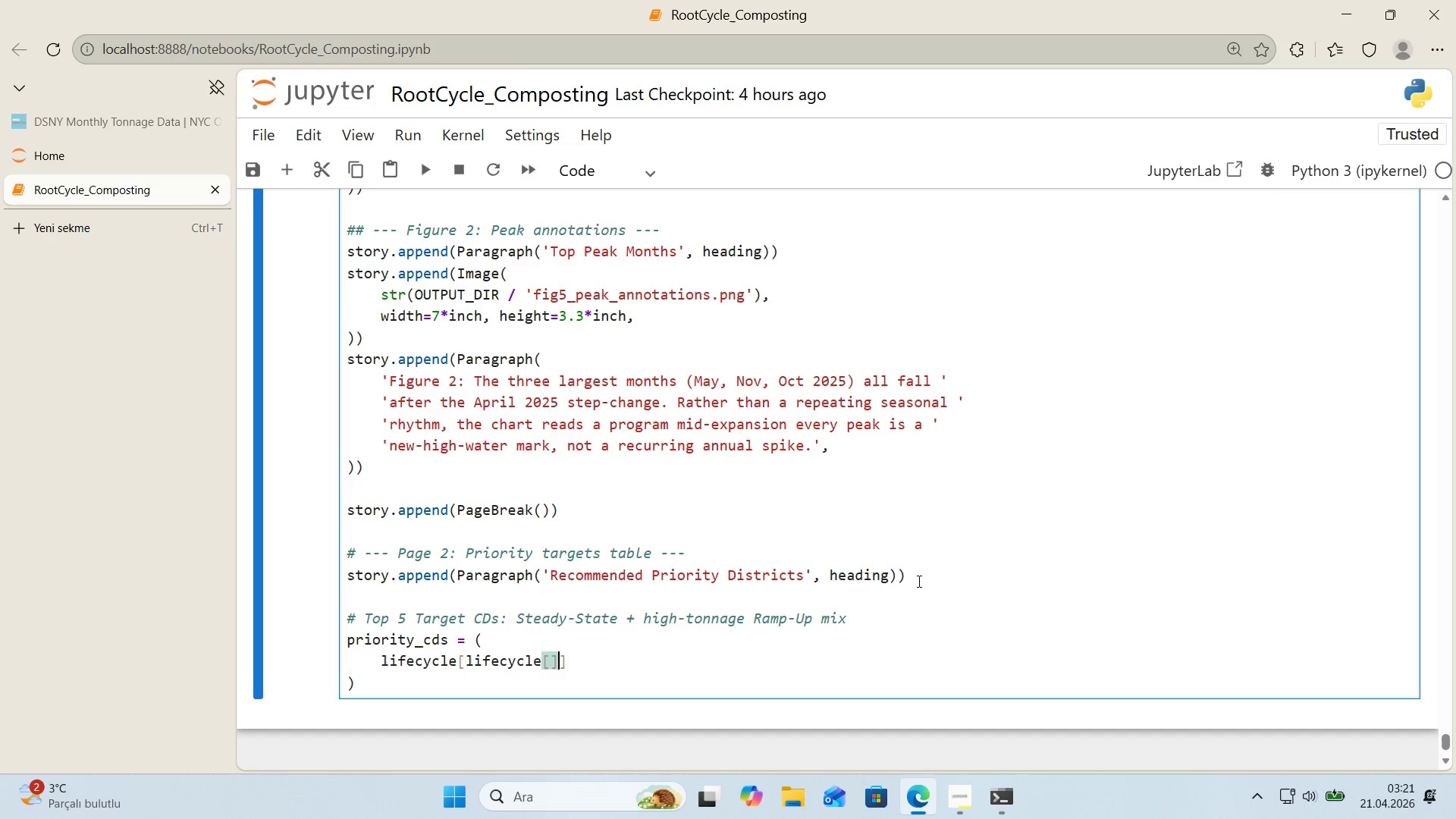 
key(ArrowLeft)
 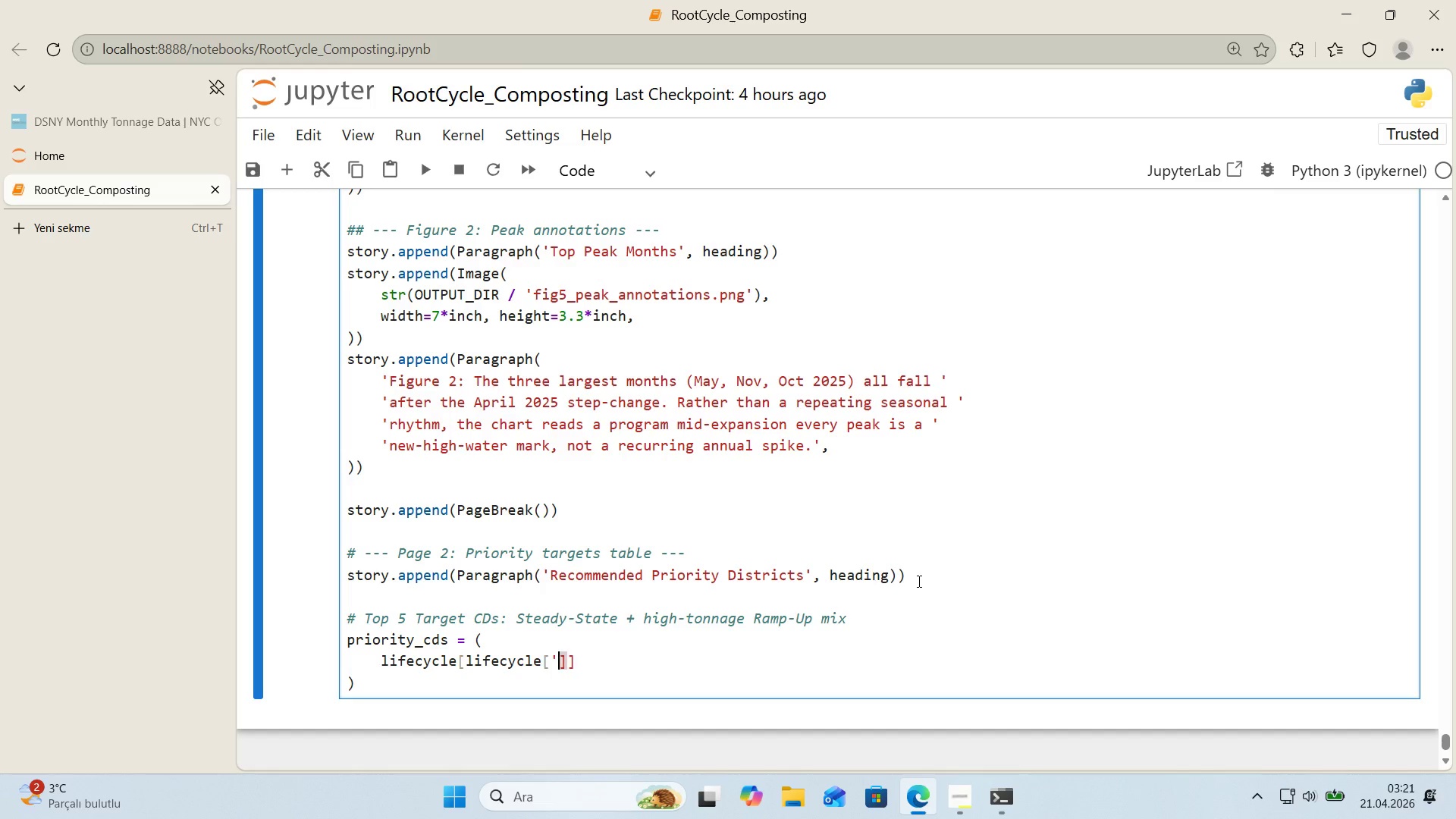 
type(@@)
 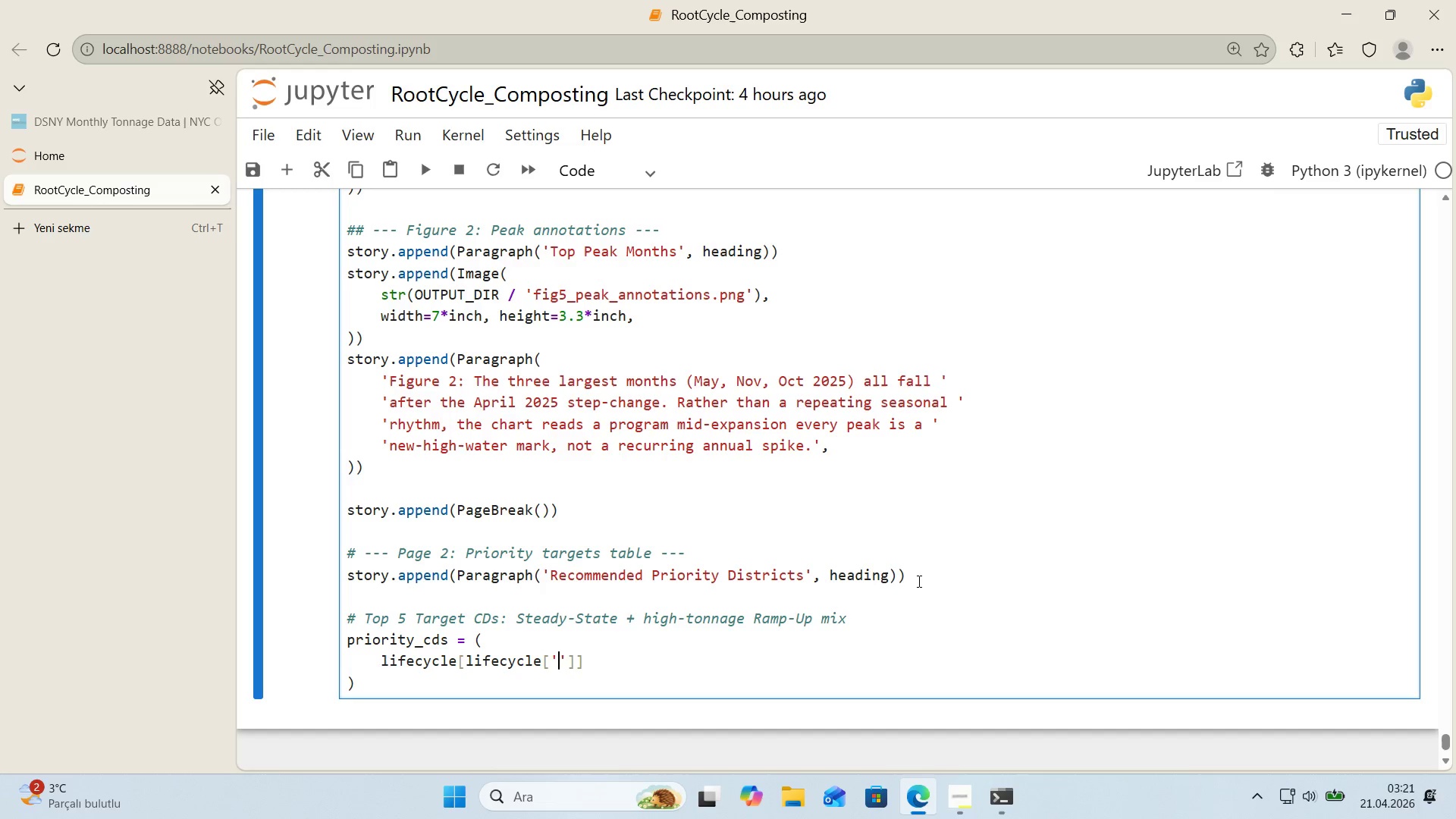 
key(ArrowLeft)
 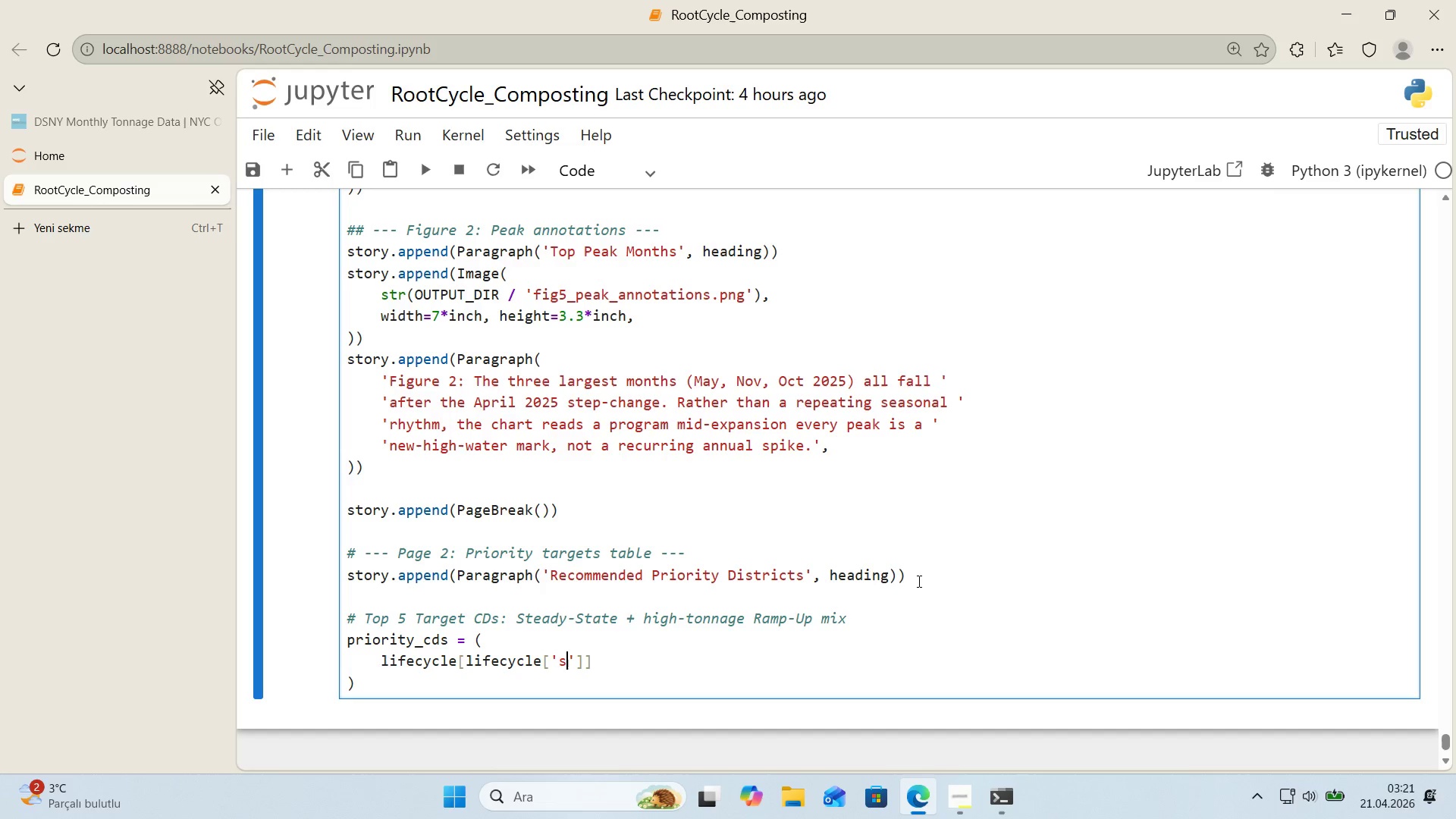 
type(stage)
 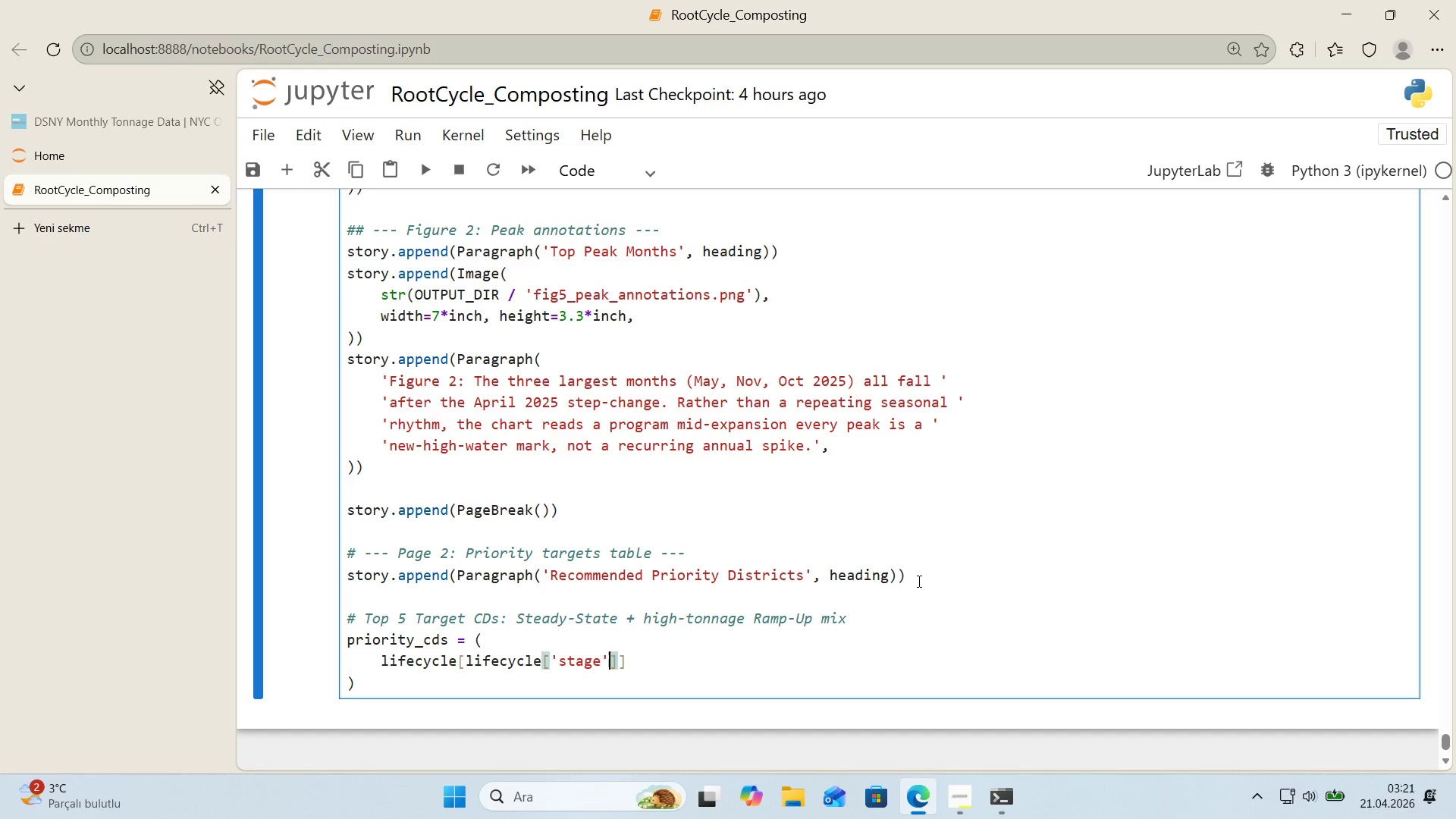 
key(ArrowRight)
 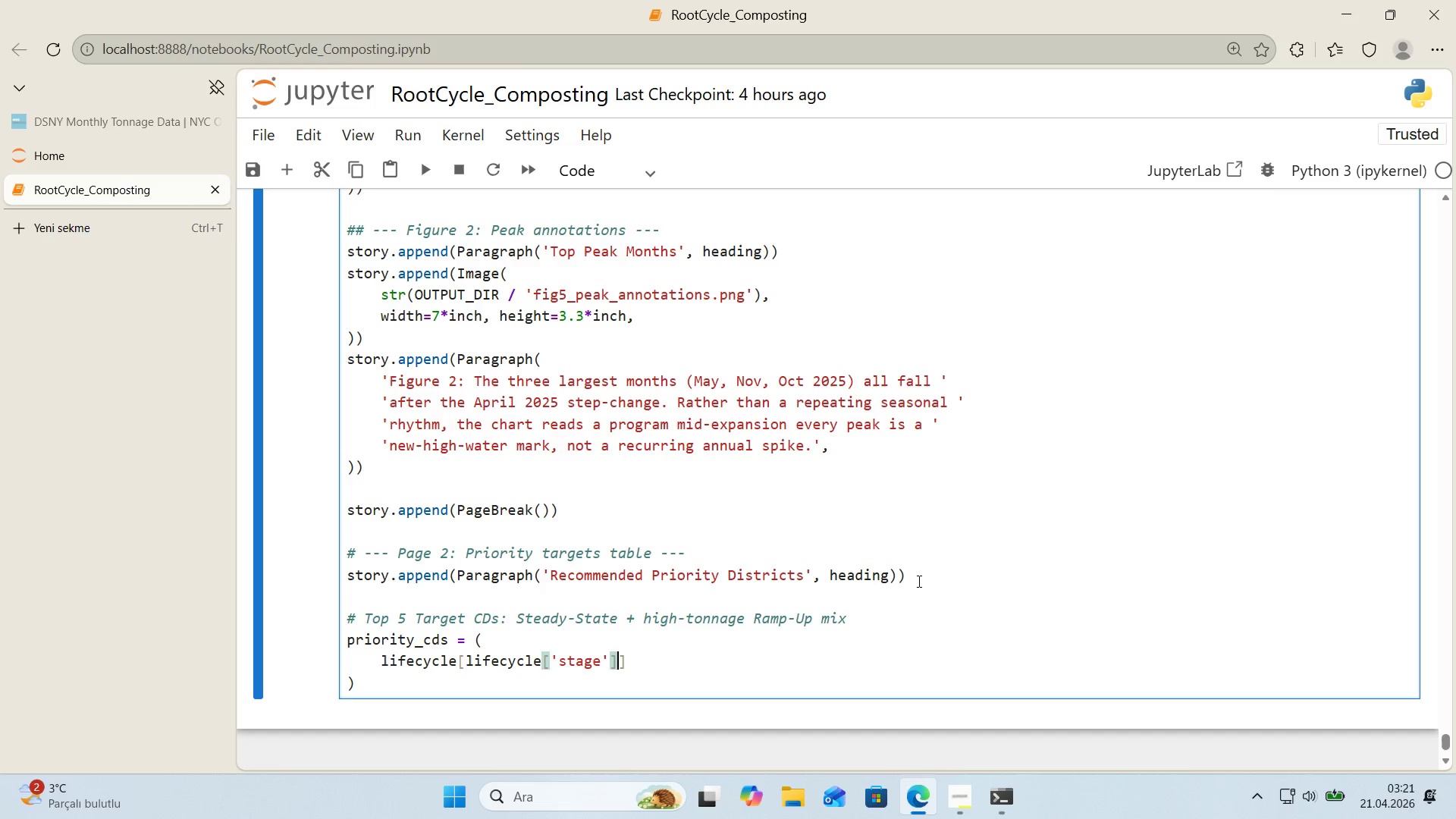 
key(ArrowRight)
 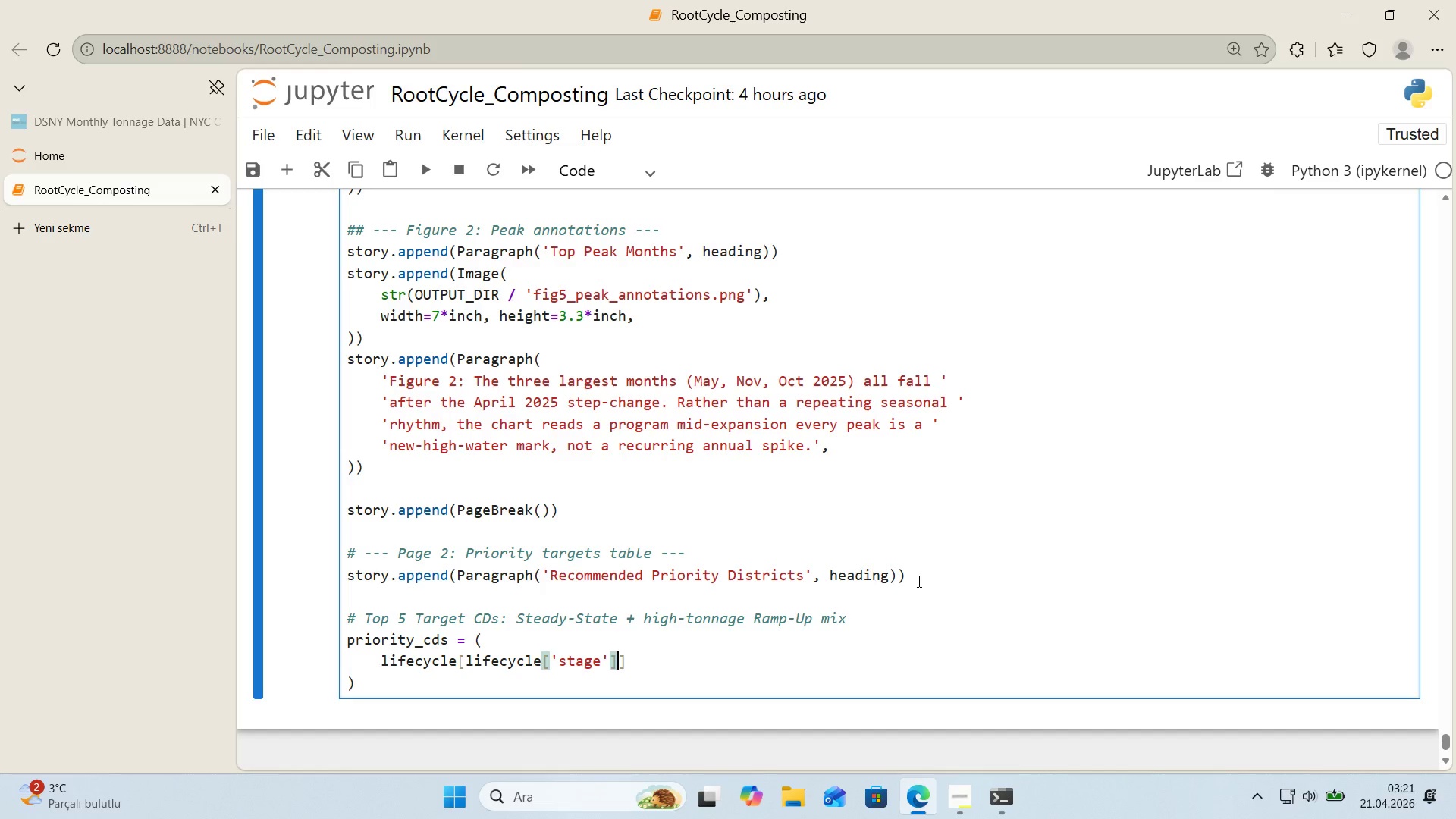 
type(.'s'n*()
 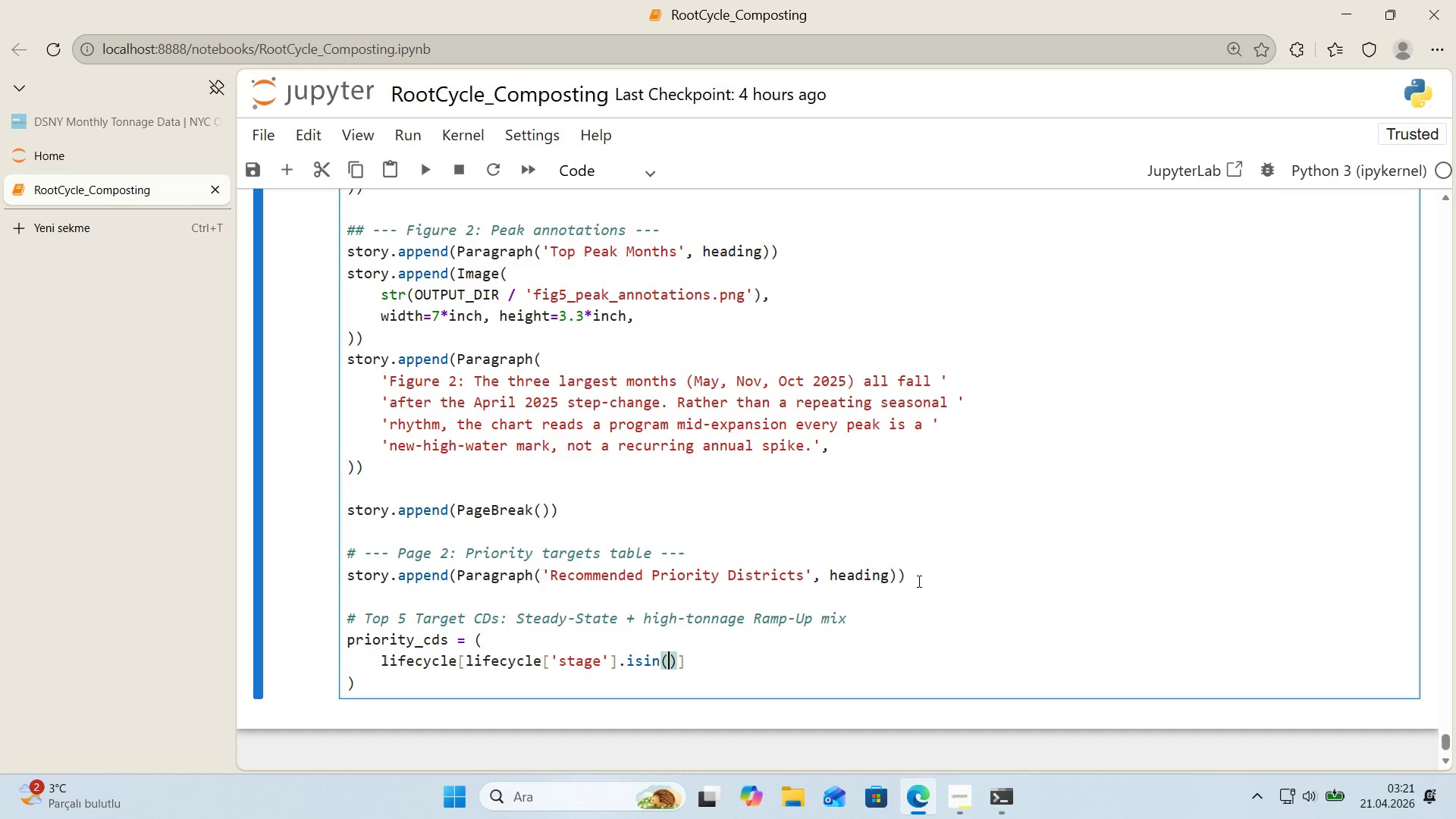 
 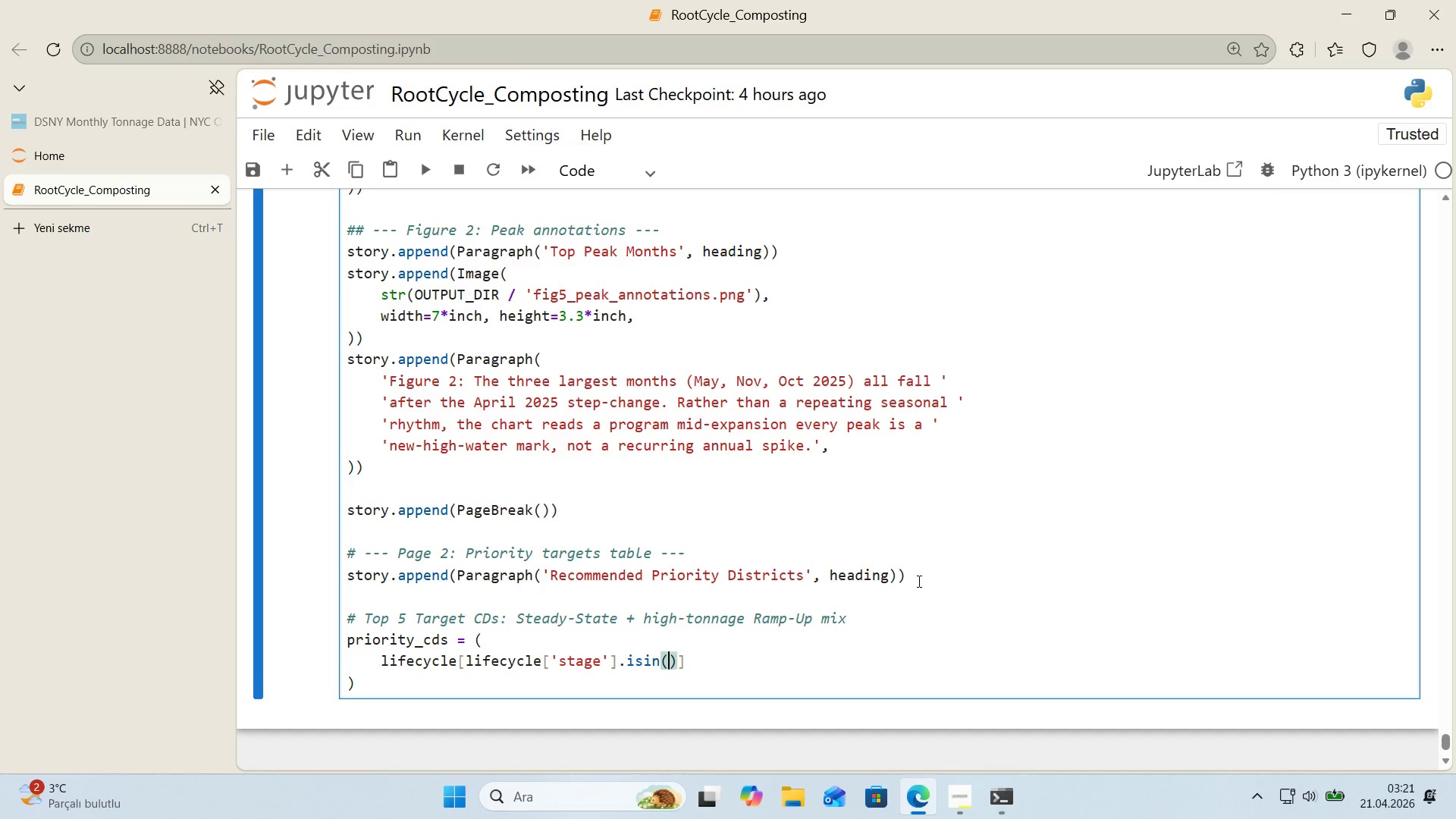 
key(ArrowLeft)
 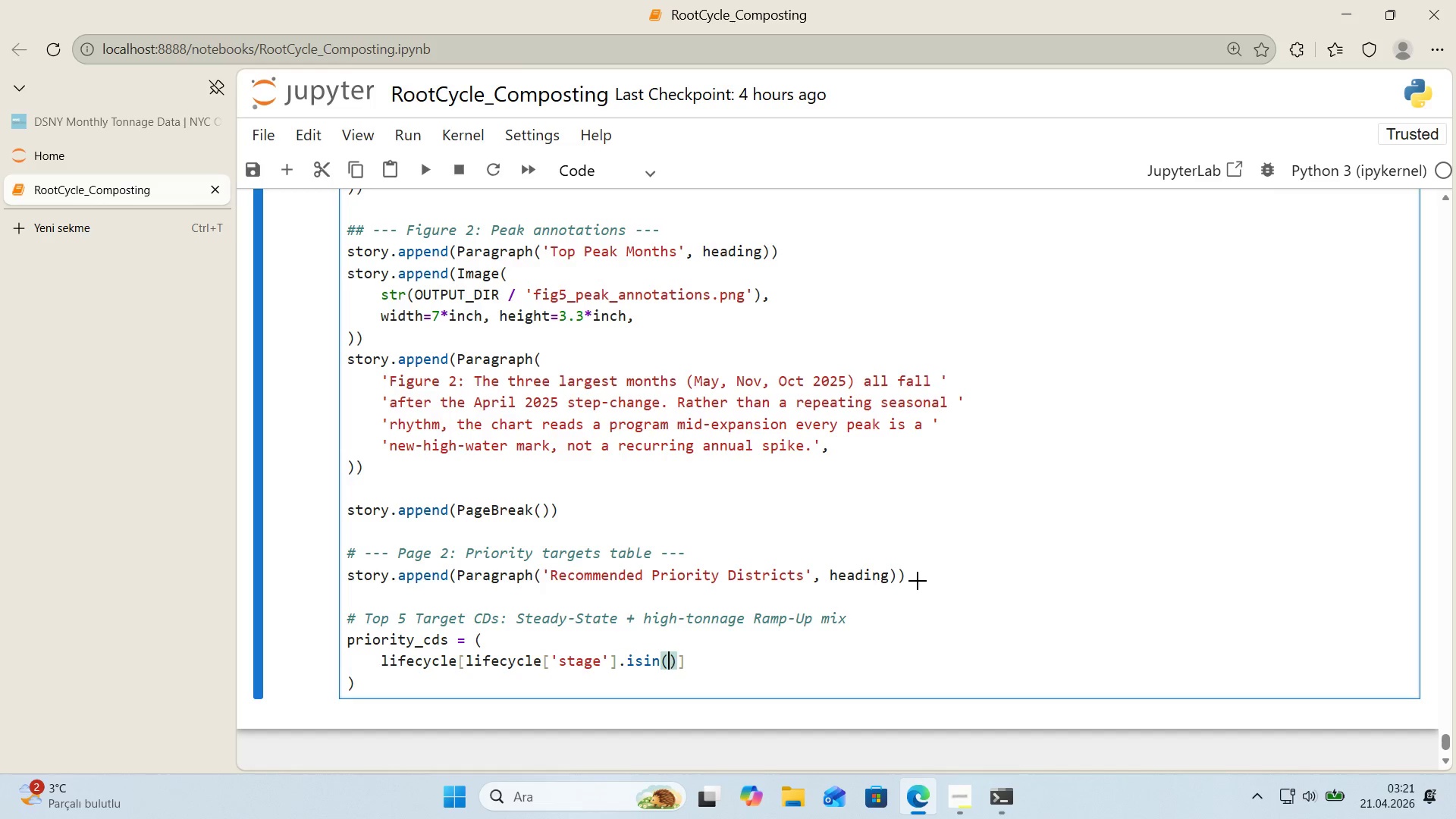 
key(Alt+Control+8)
 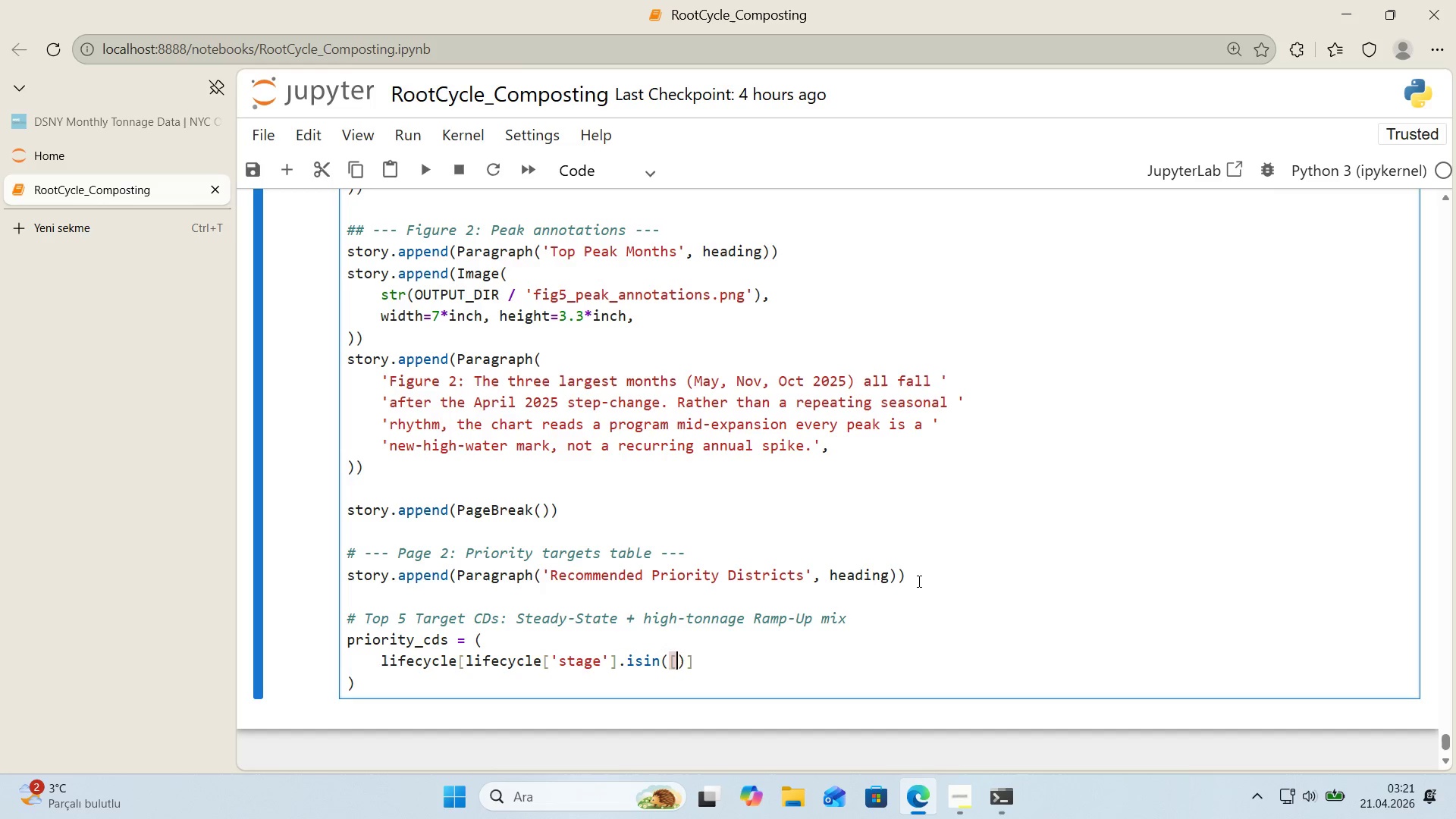 
key(Alt+Control+9)
 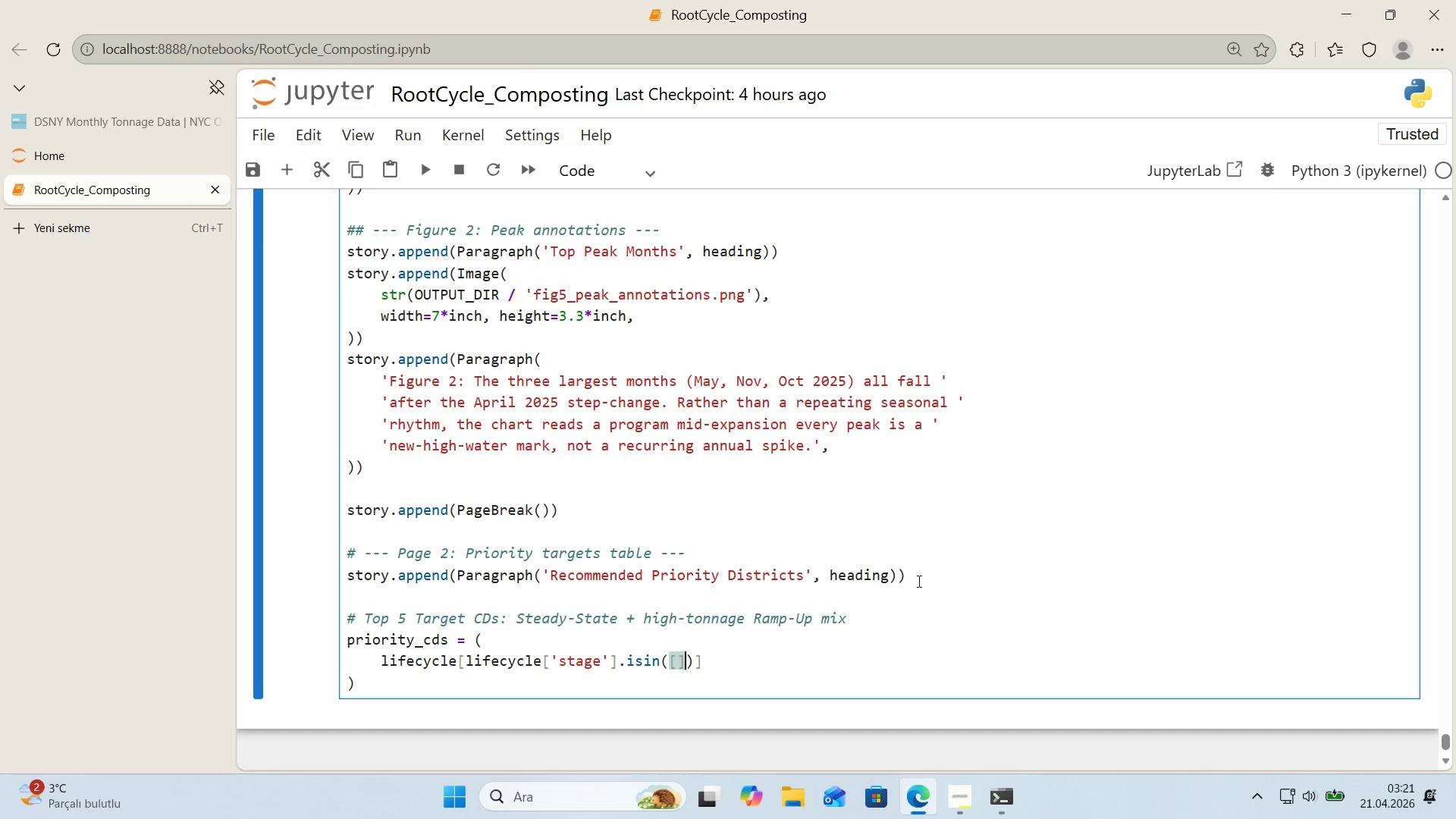 
key(ArrowLeft)
 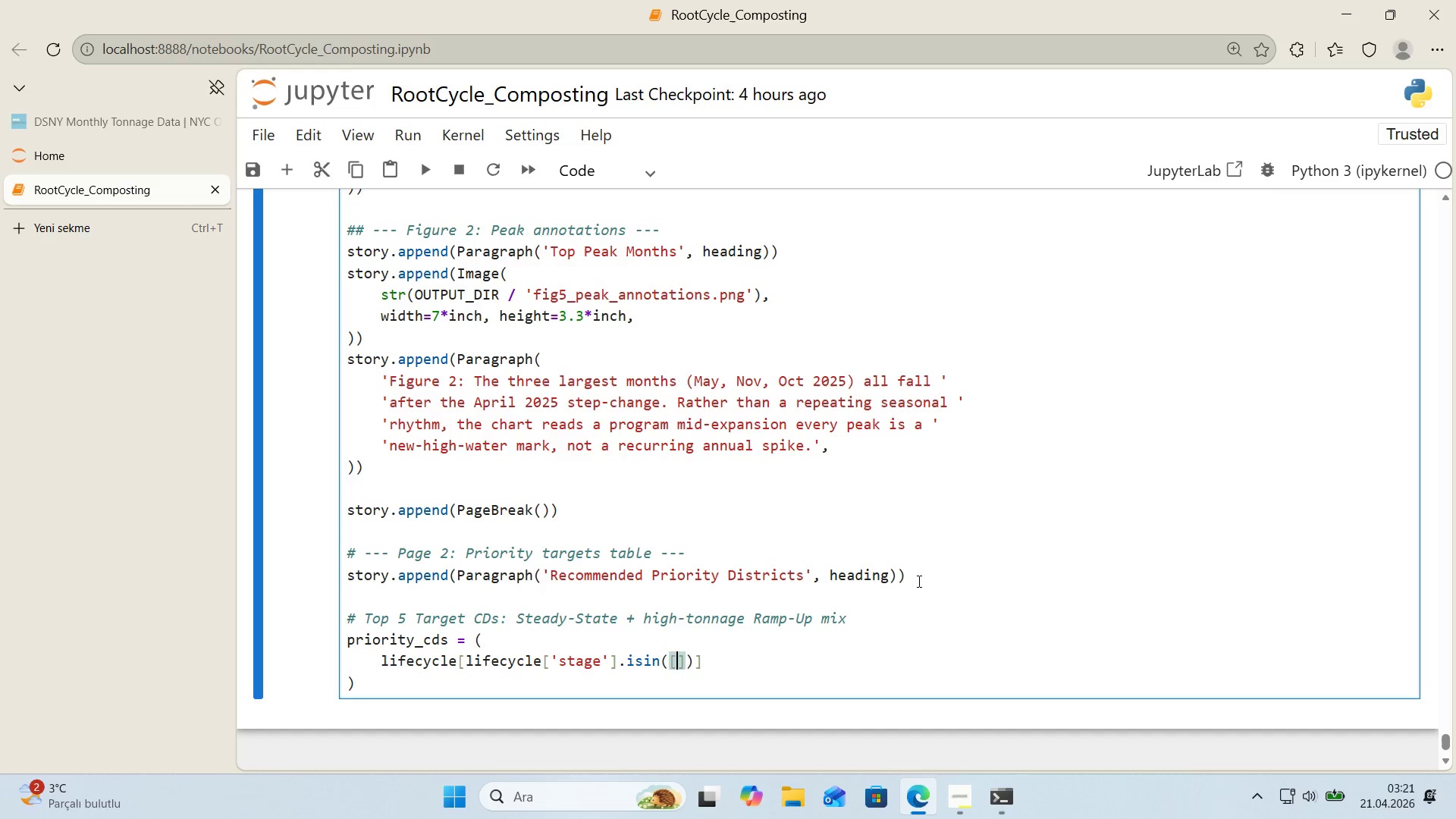 
type(@@)
 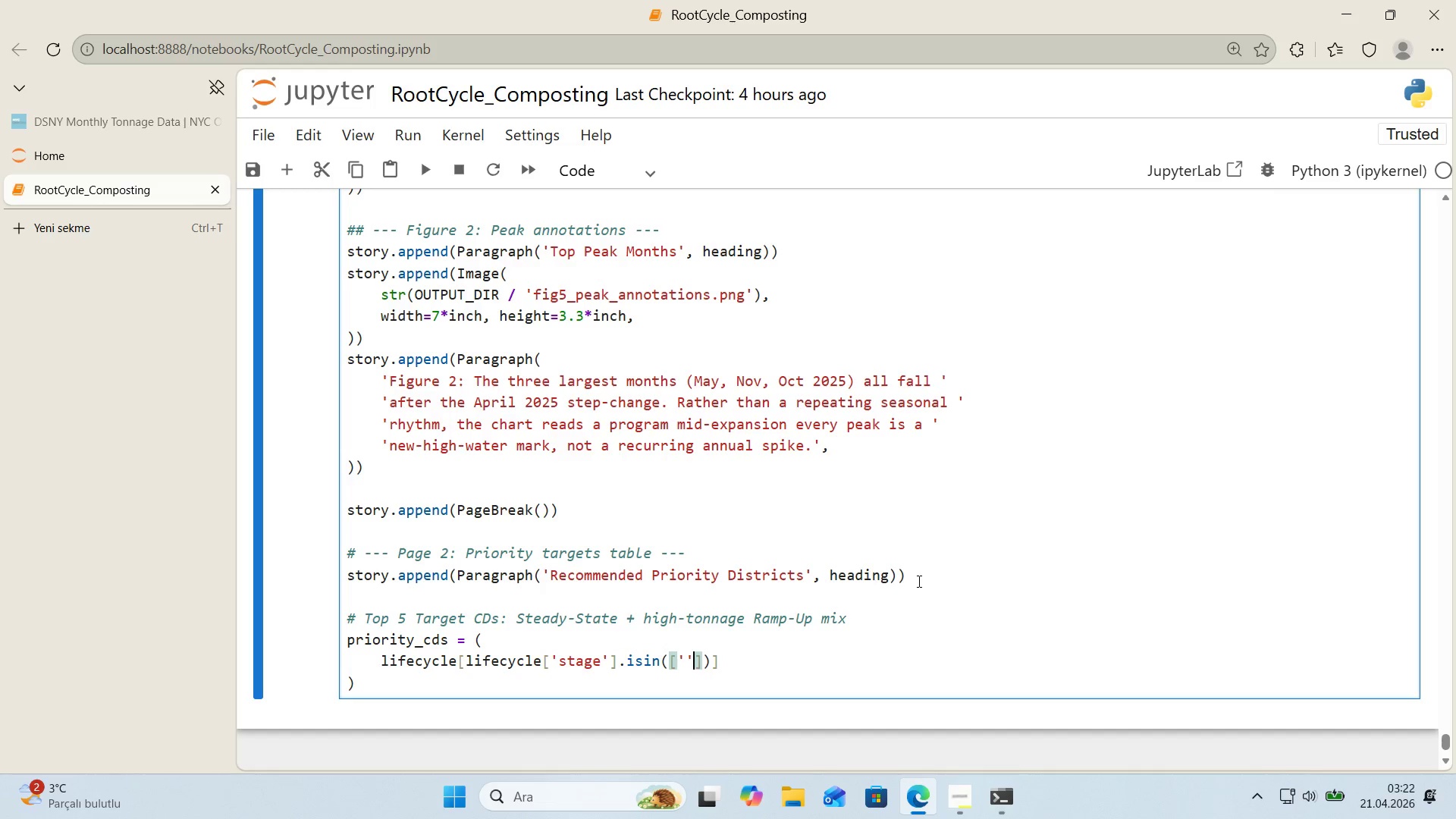 
key(ArrowLeft)
 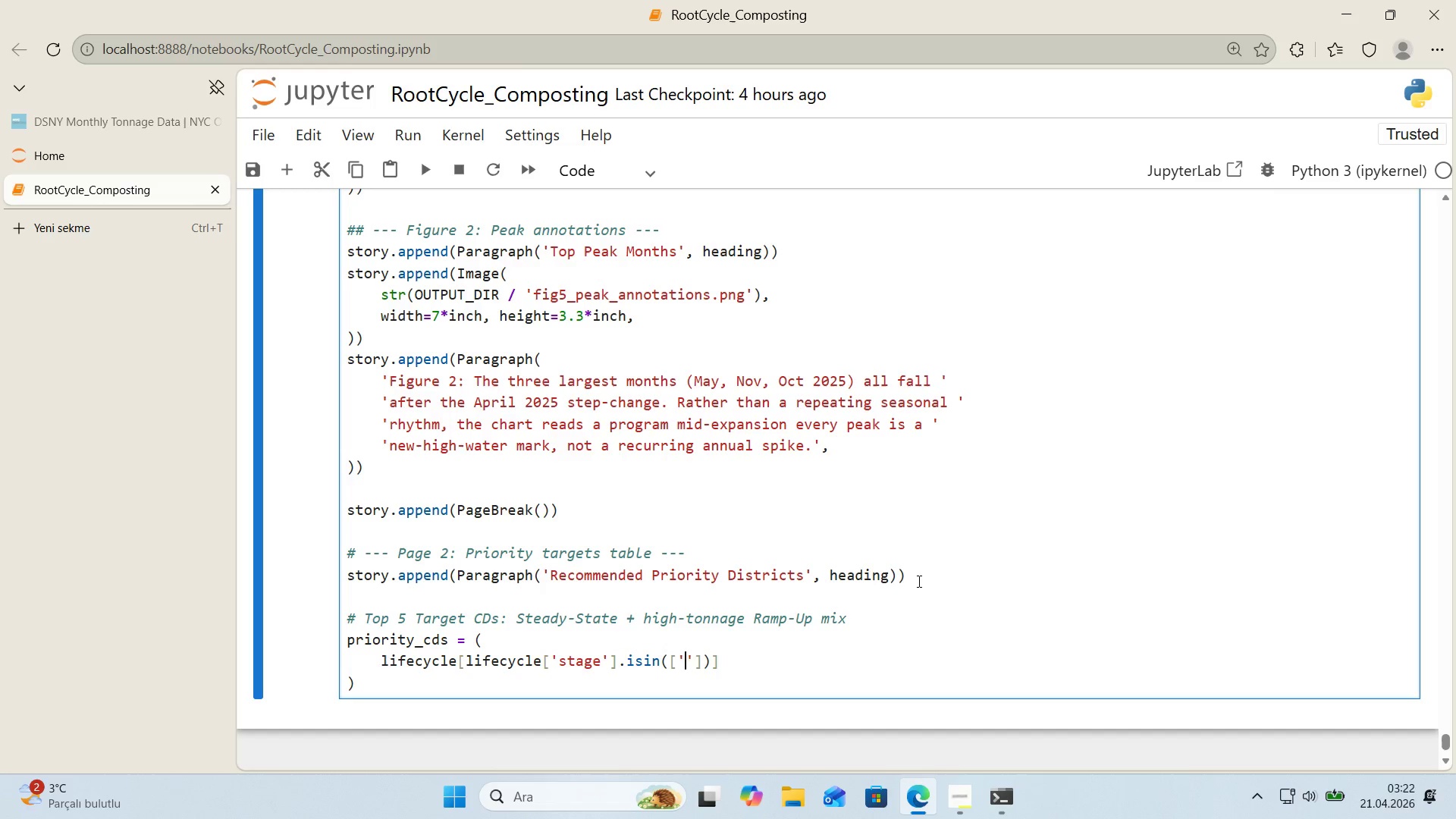 
type(stead)
key(Backspace)
key(Backspace)
key(Backspace)
key(Backspace)
key(Backspace)
type(Steady_S)
key(Backspace)
key(Backspace)
type(-State)
 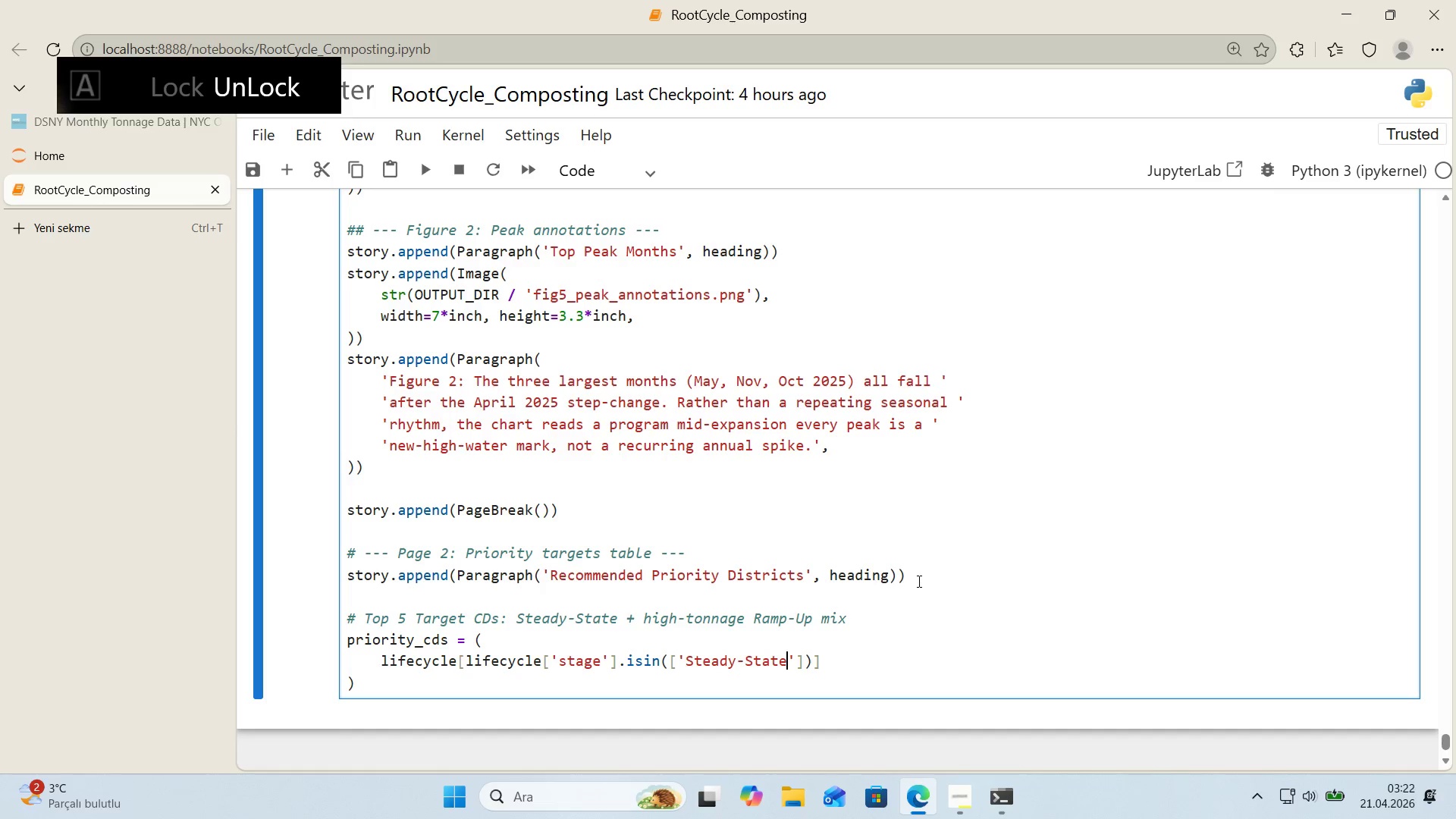 
key(ArrowRight)
 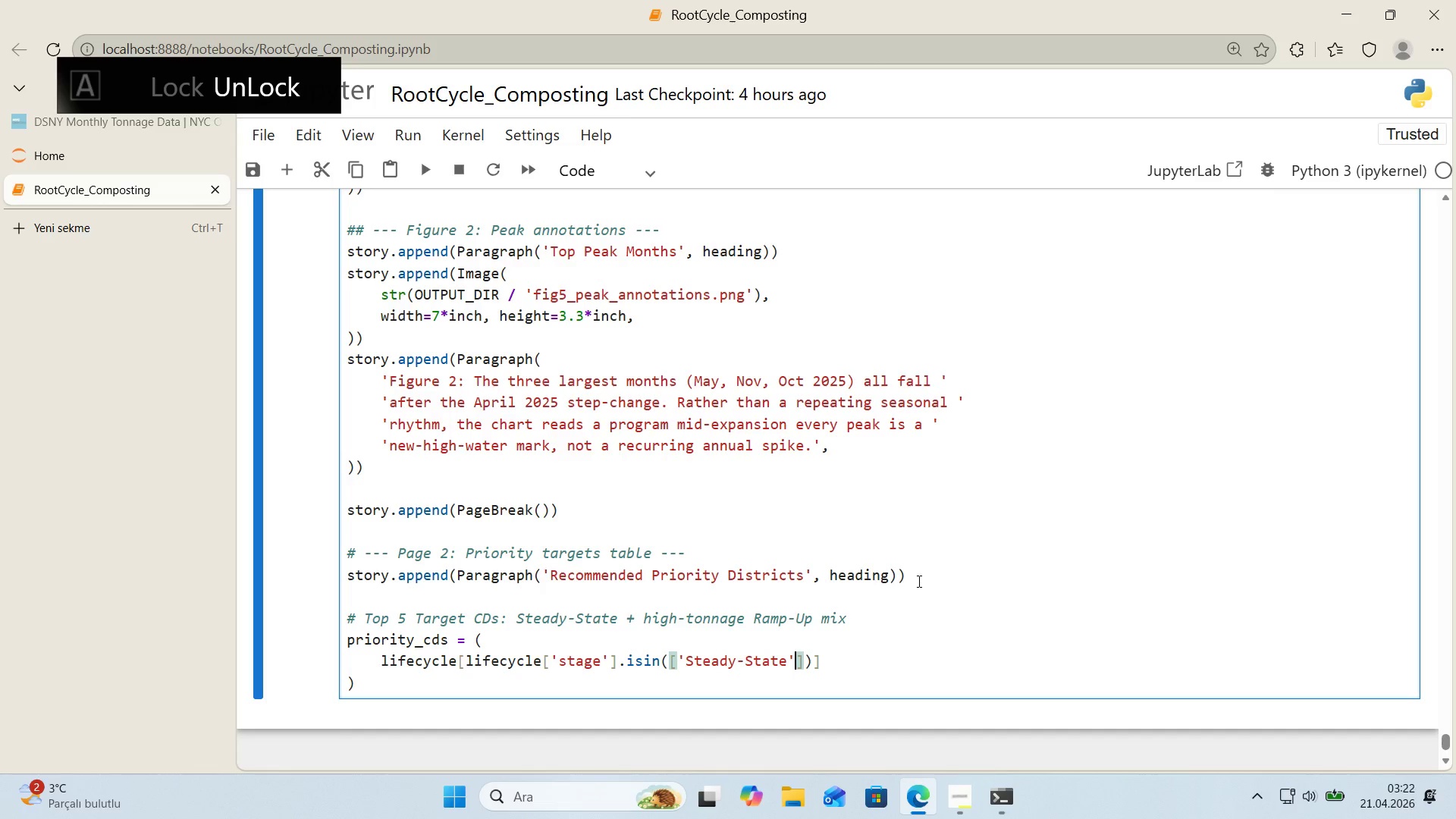 
type(, @@)
 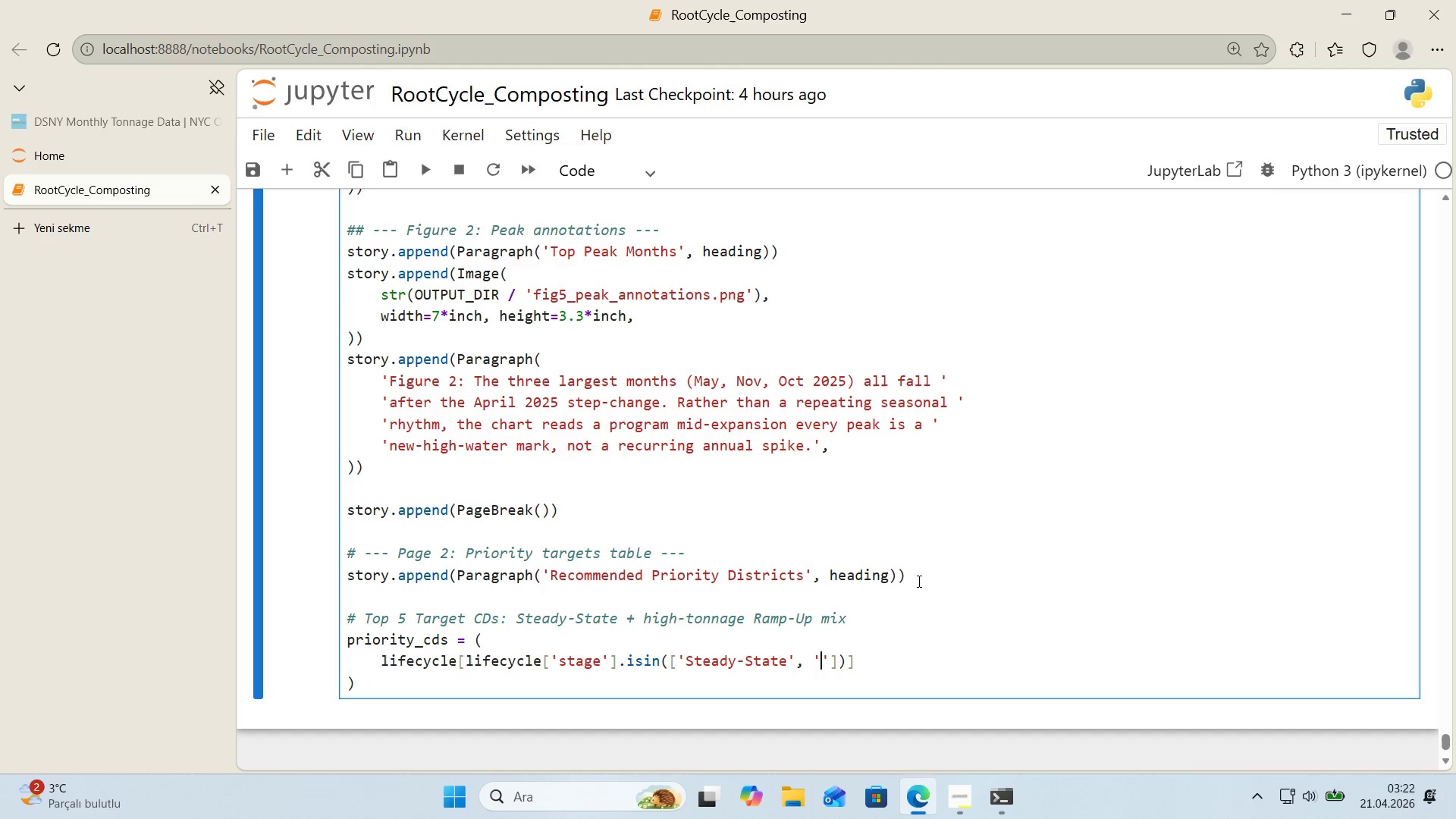 
 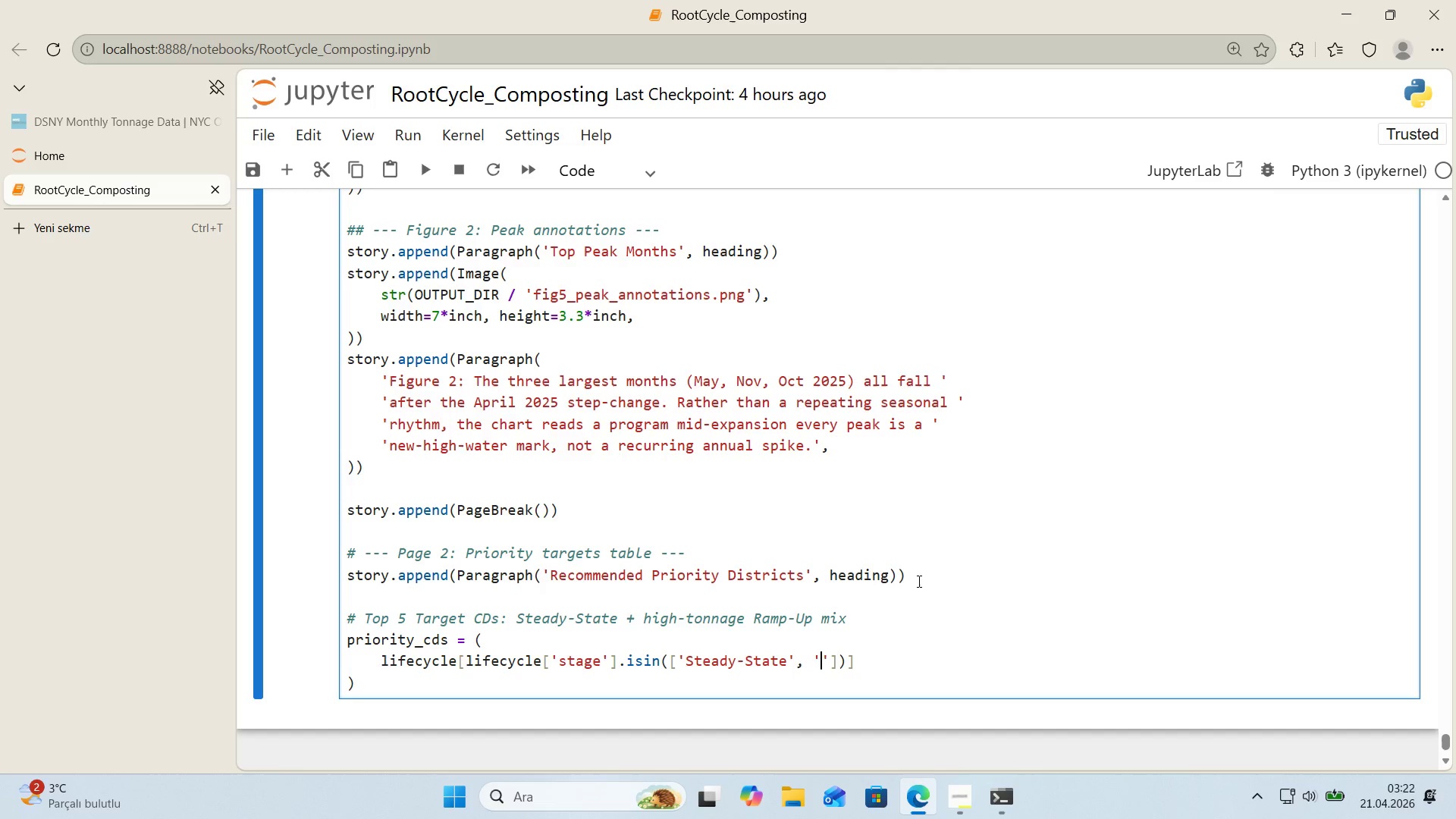 
key(ArrowLeft)
 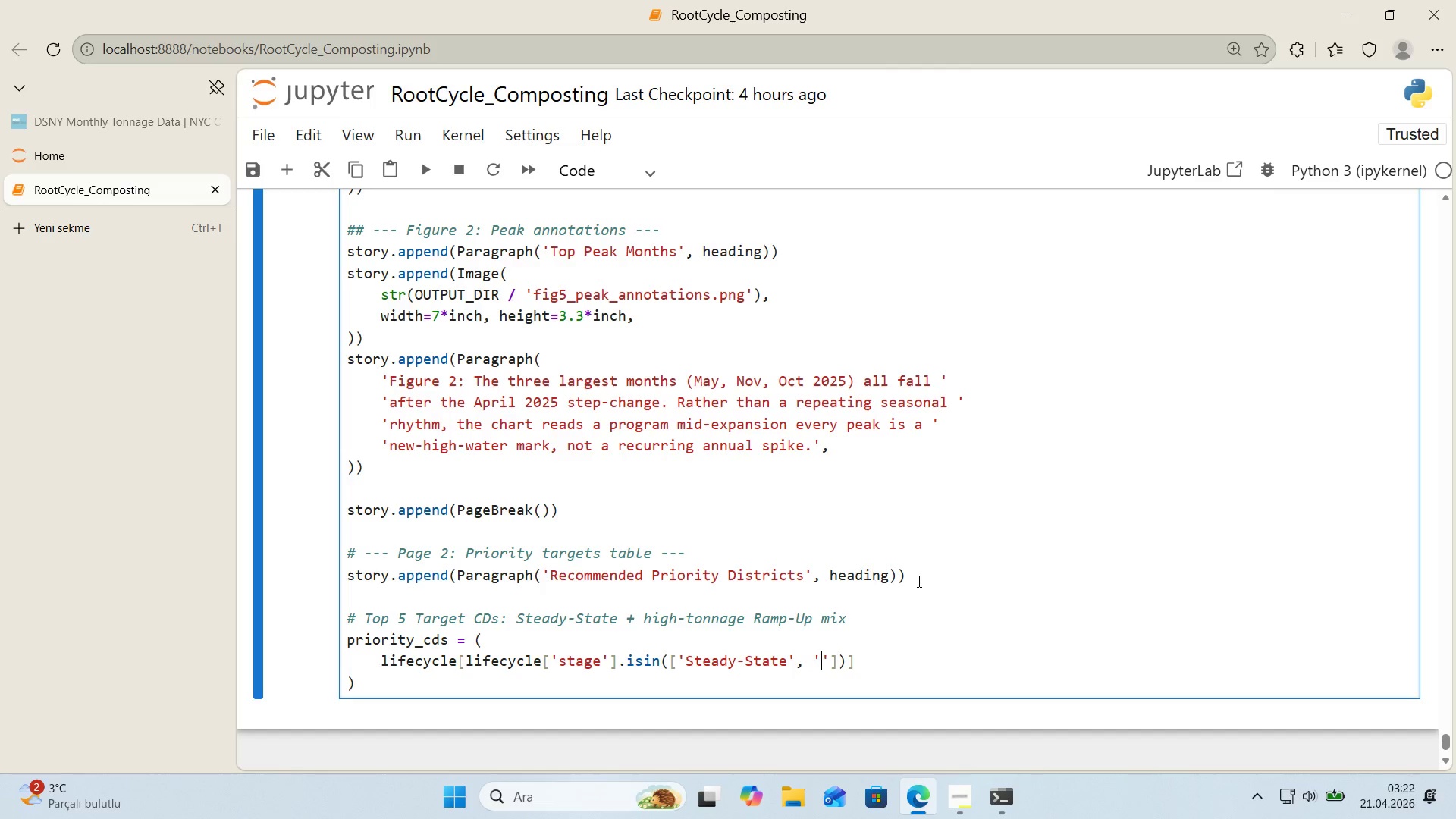 
type(Ramp-Up)
 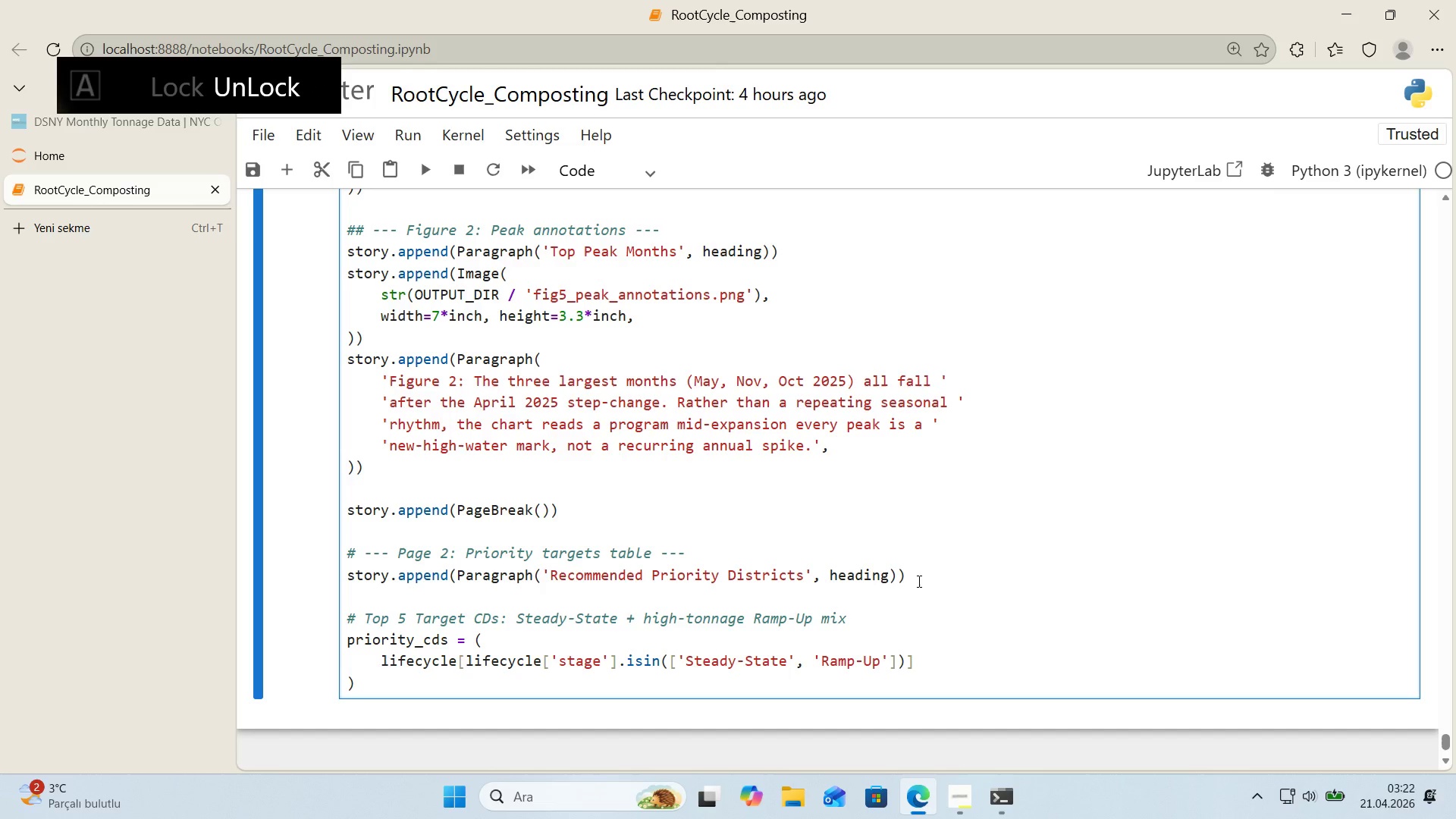 
key(ArrowRight)
 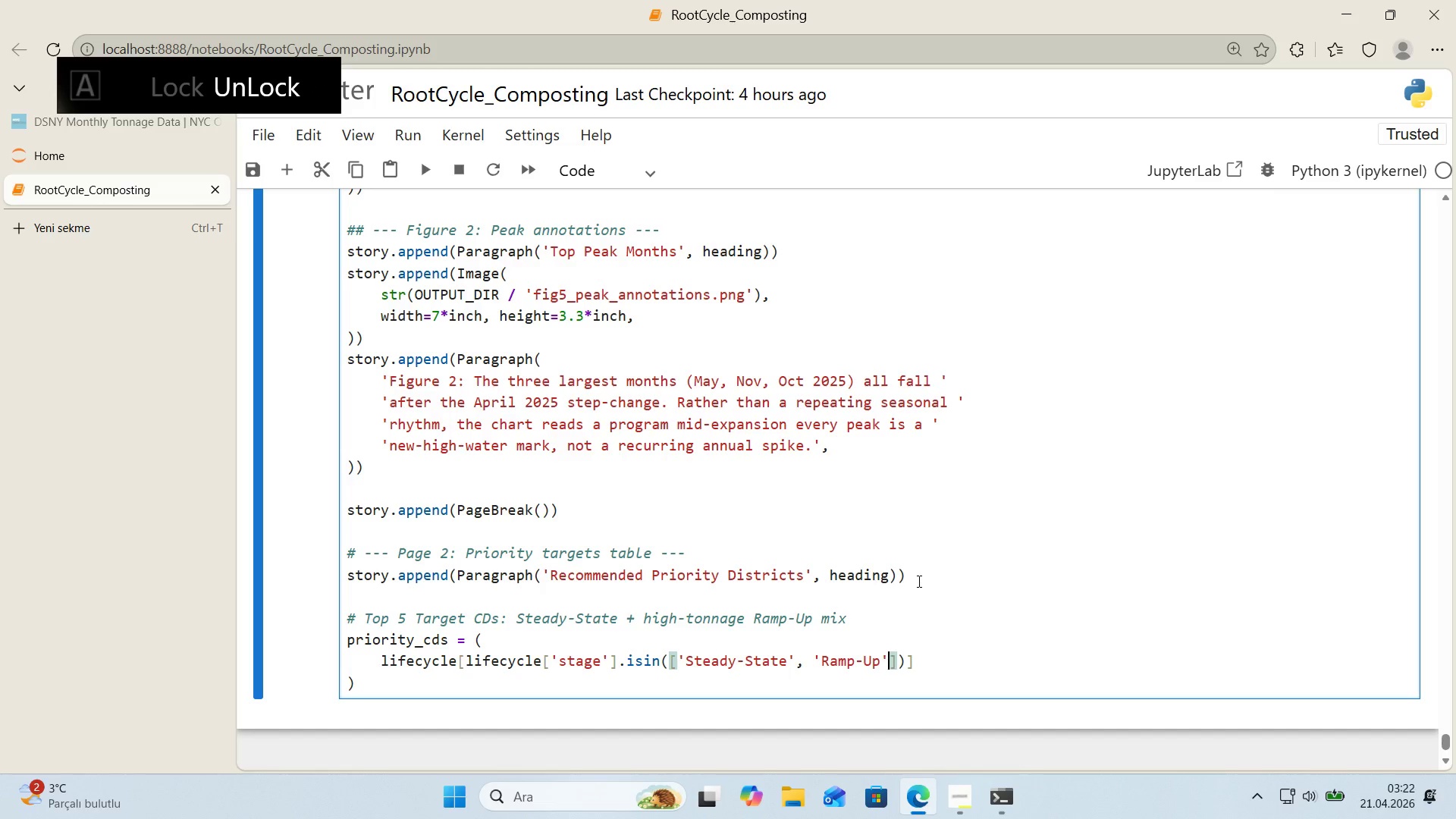 
key(ArrowRight)
 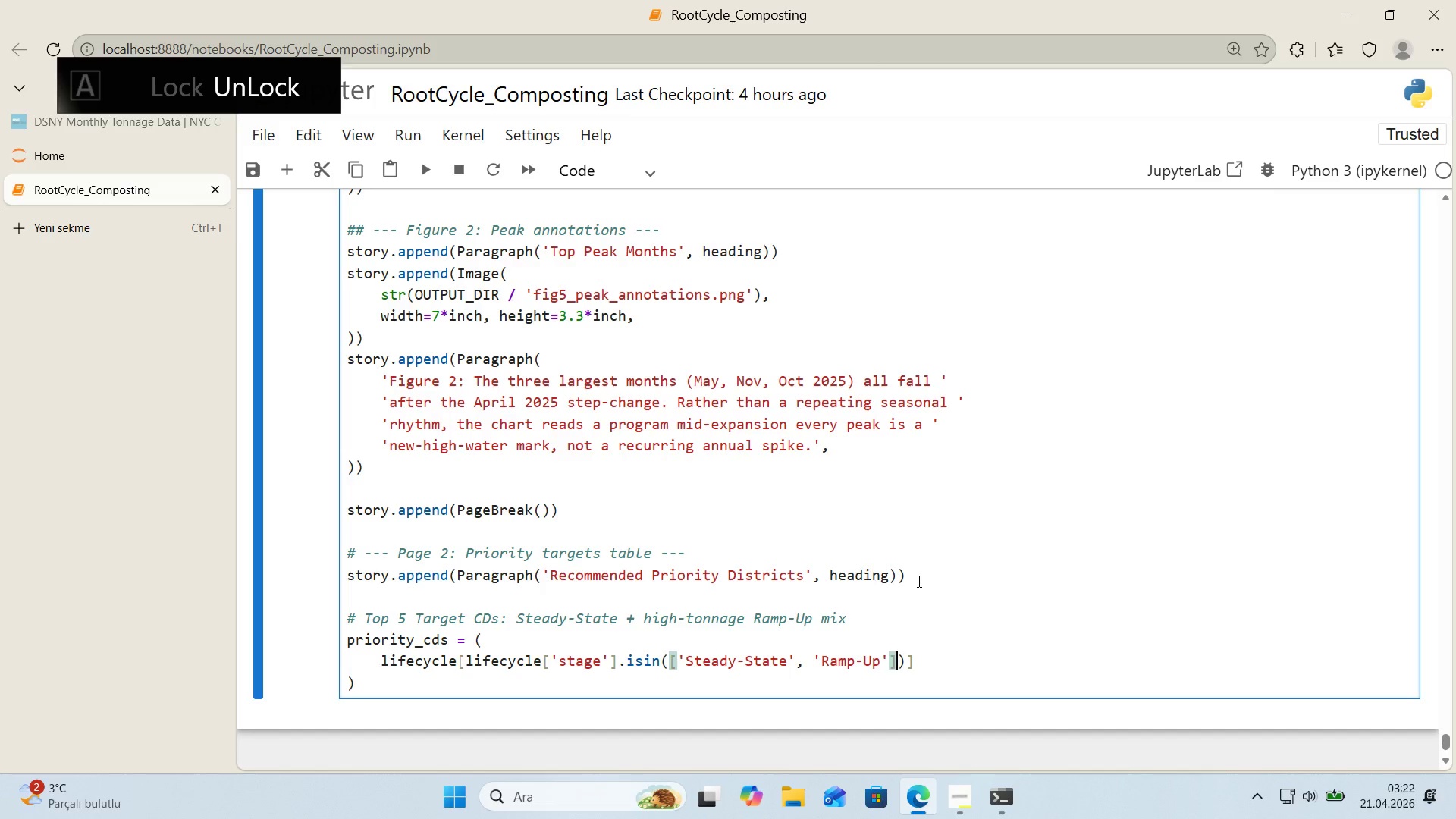 
key(ArrowRight)
 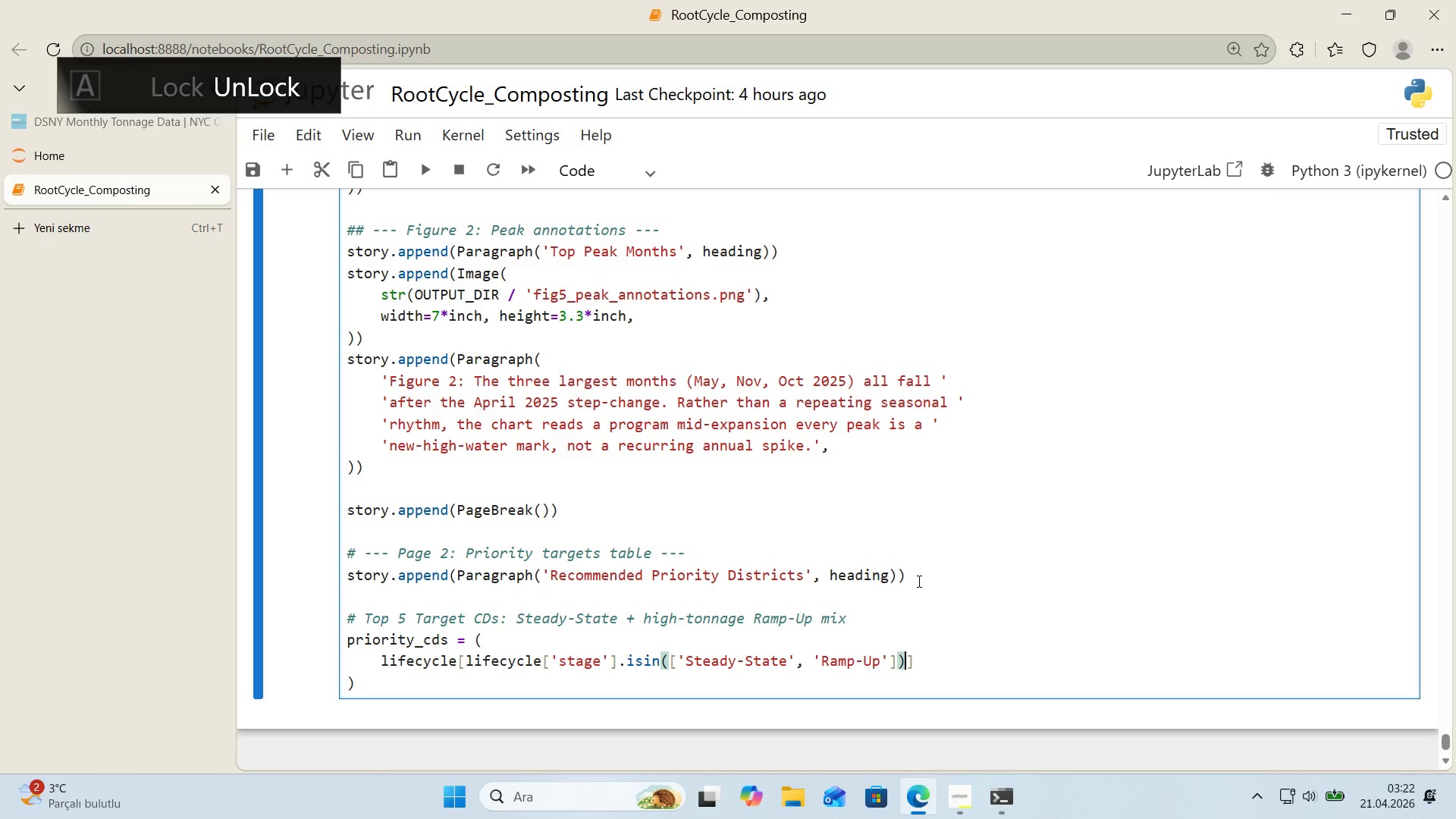 
key(ArrowRight)
 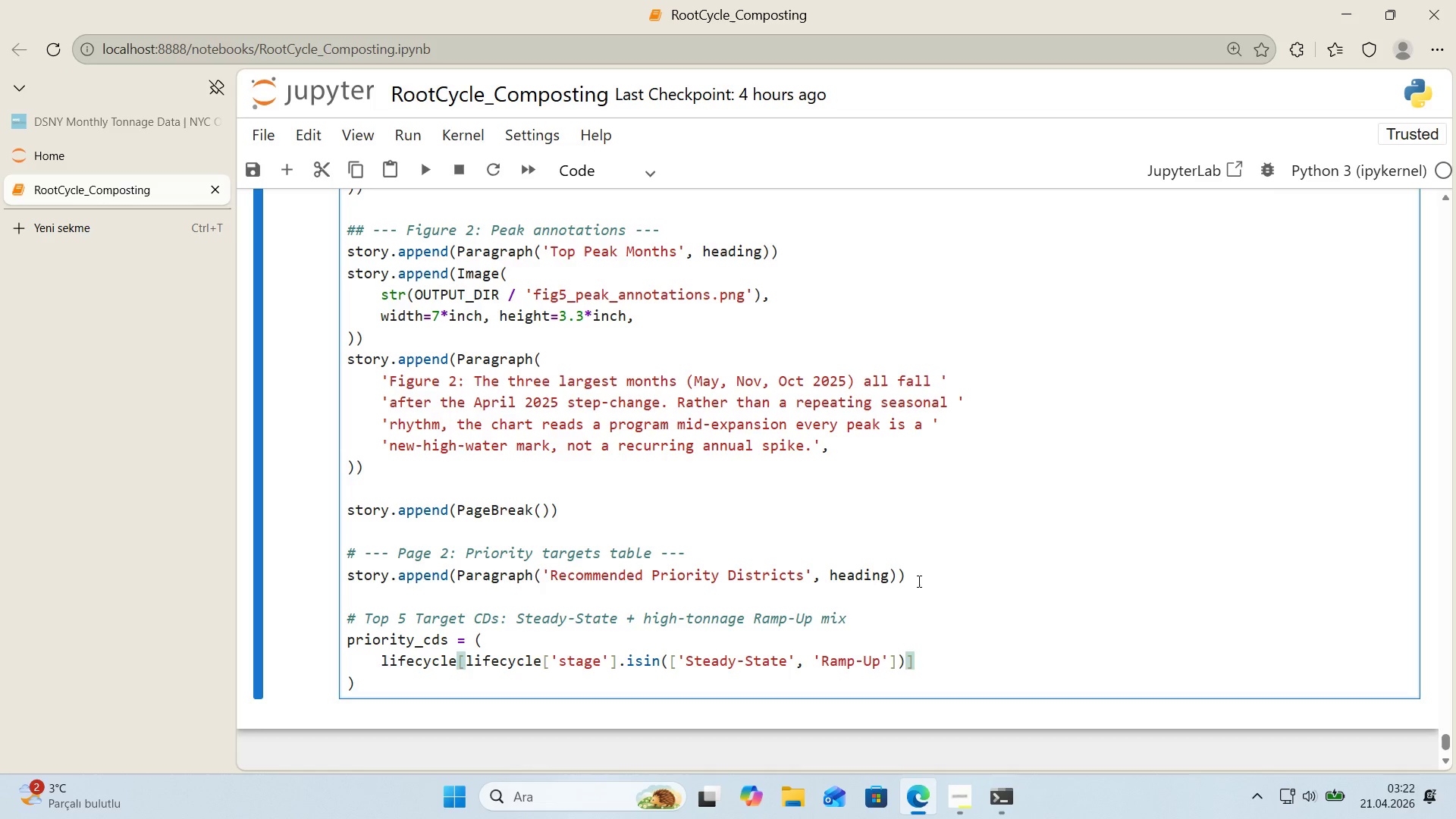 
key(Enter)
 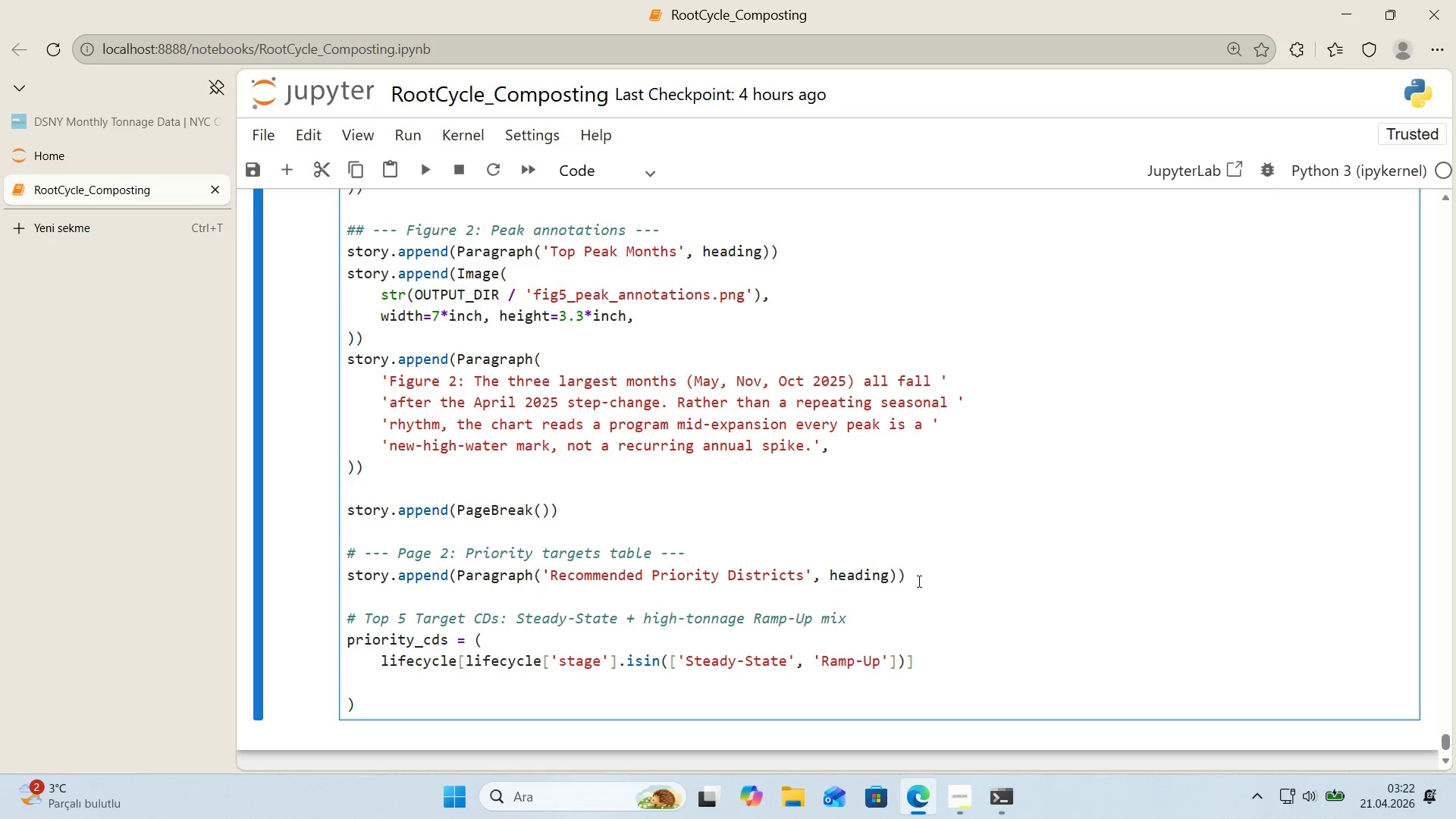 
type(.sort_values*()
 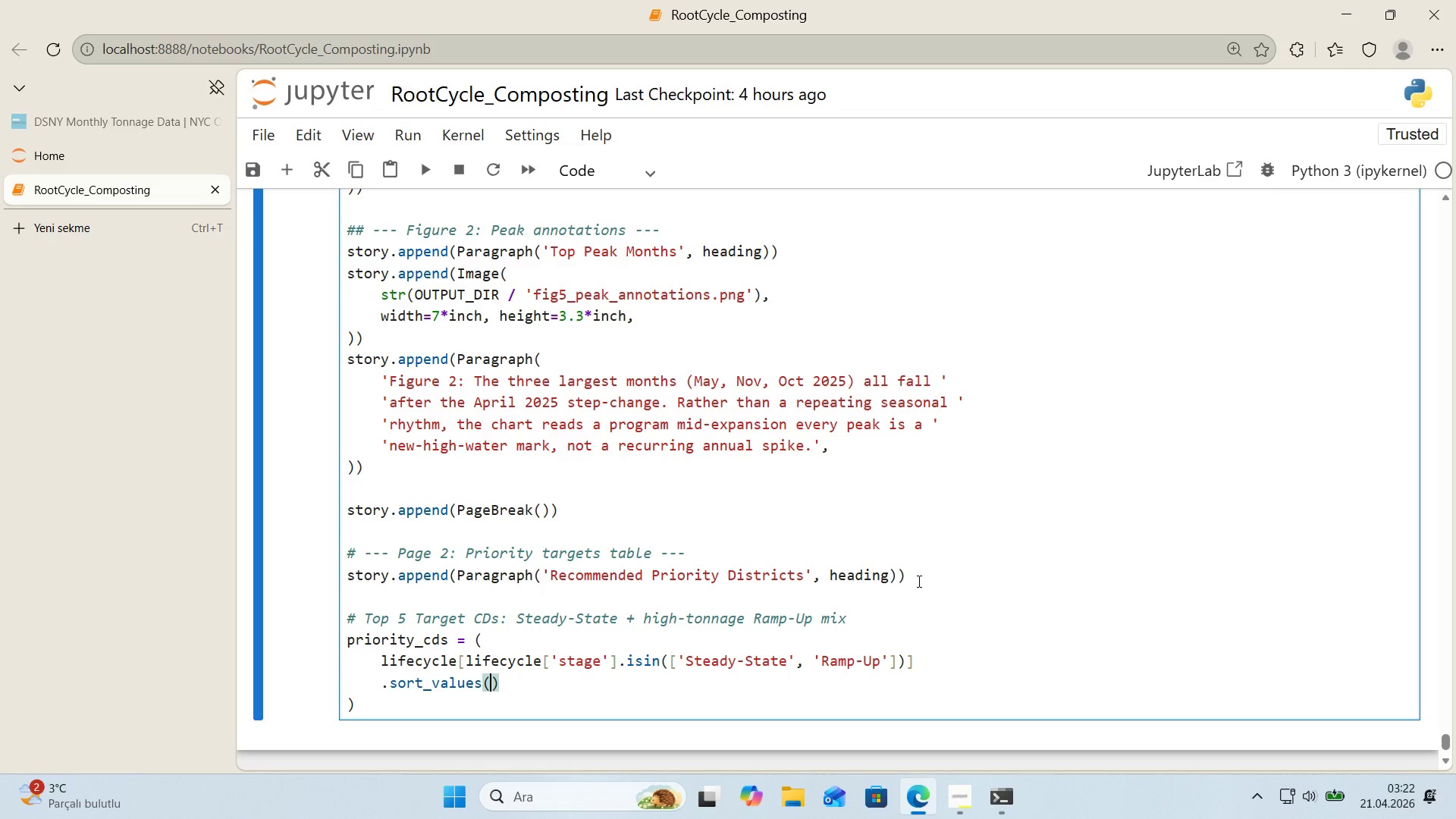 
 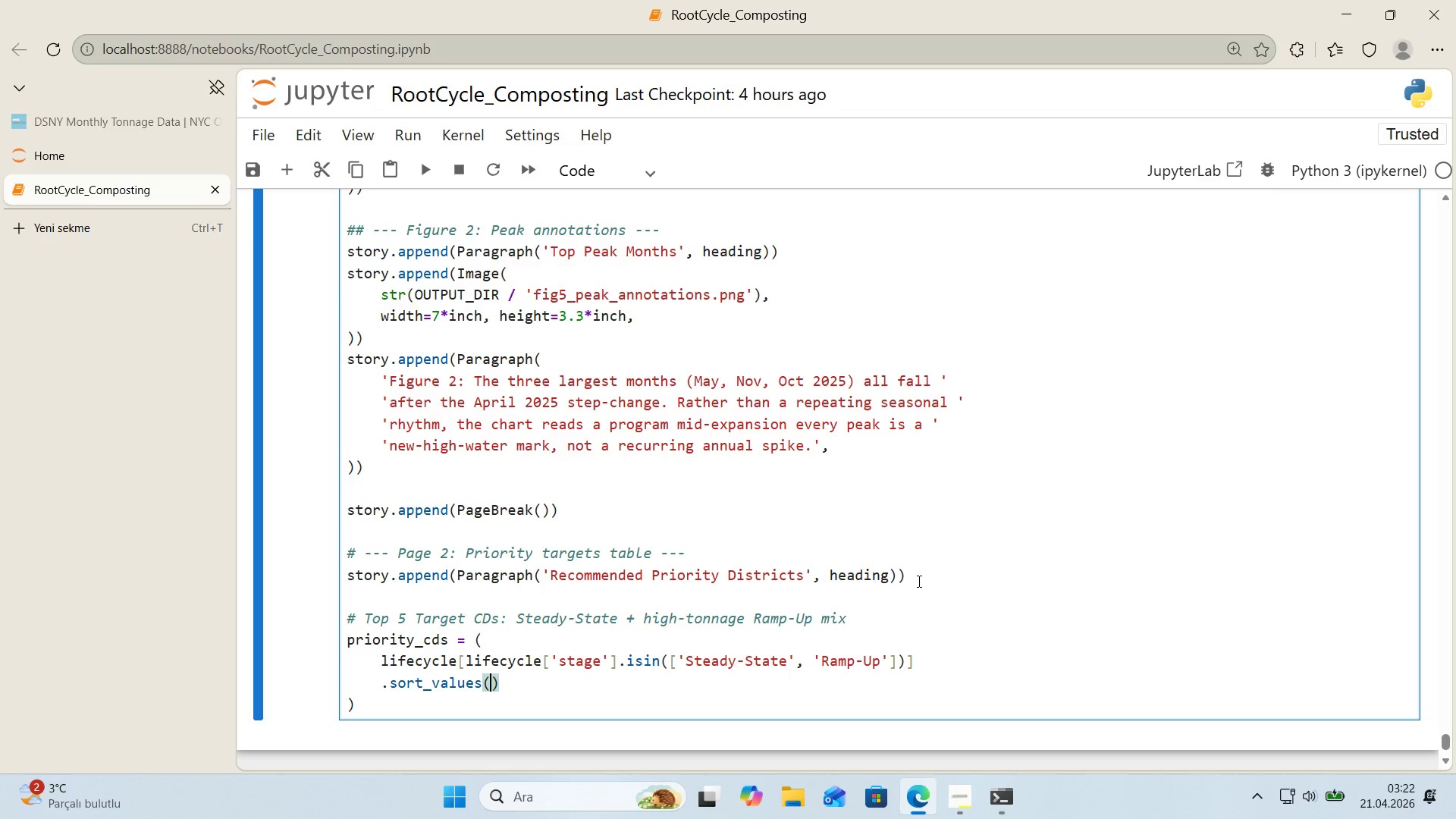 
key(ArrowLeft)
 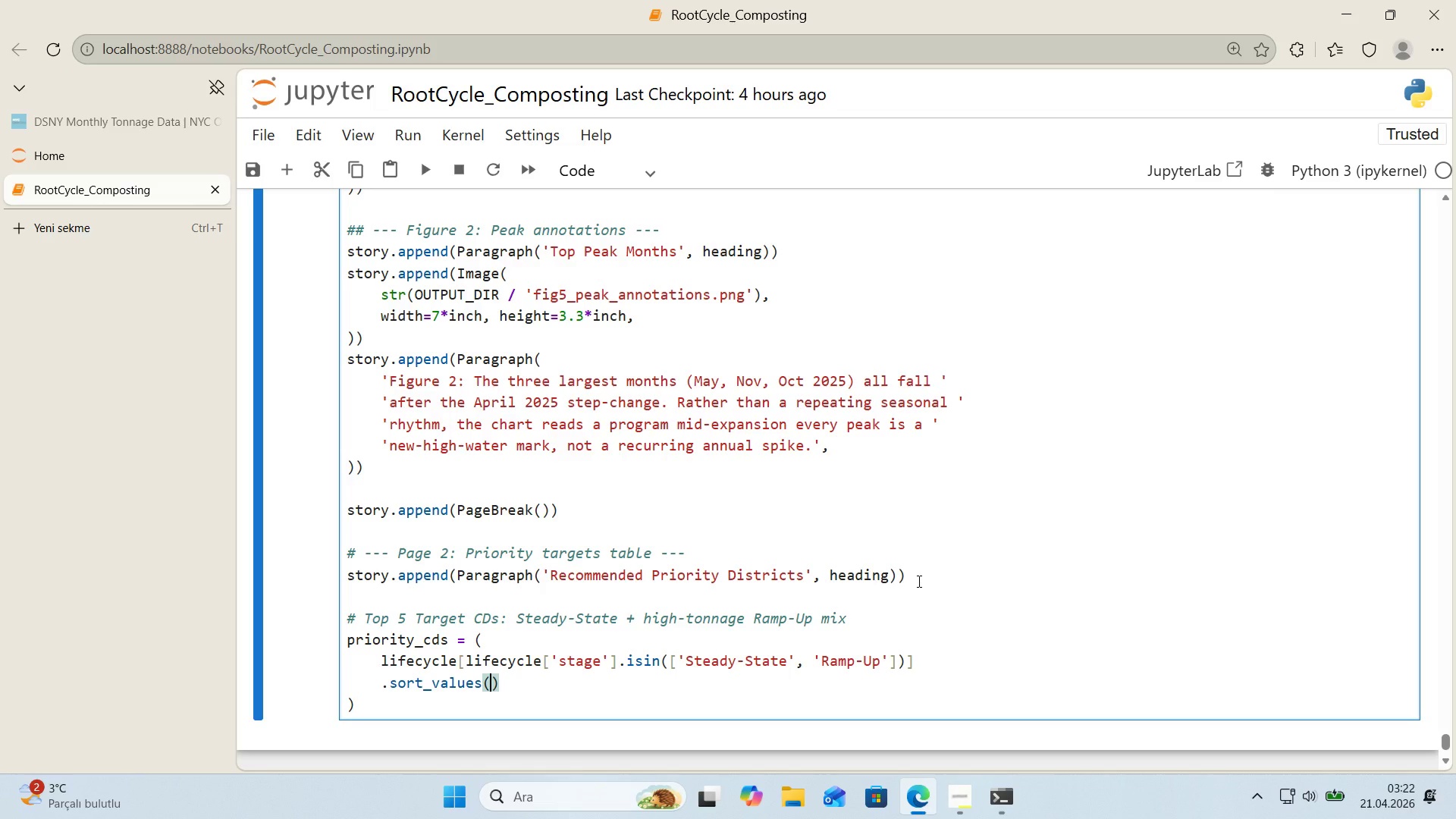 
type(@@)
 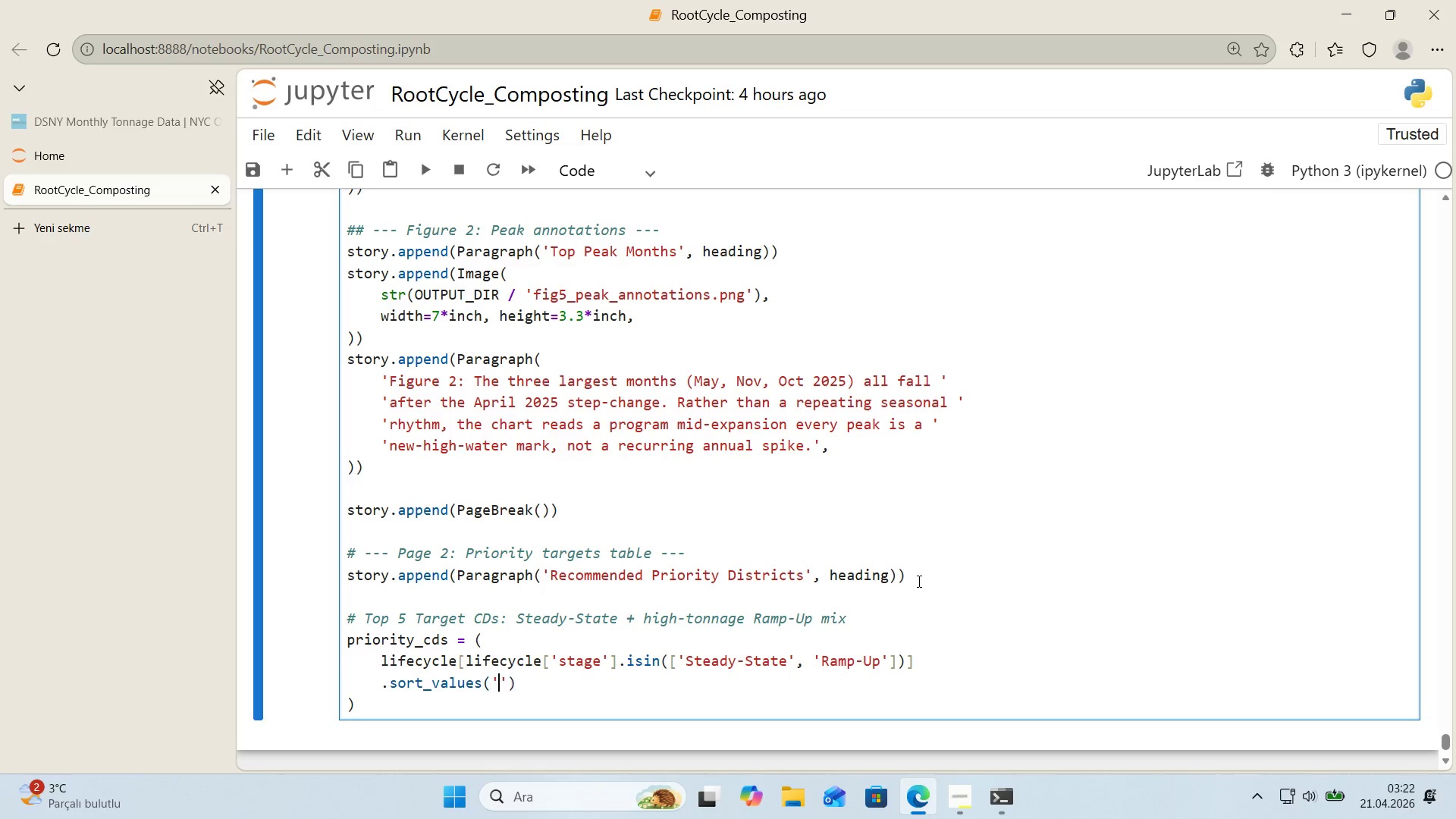 
key(ArrowLeft)
 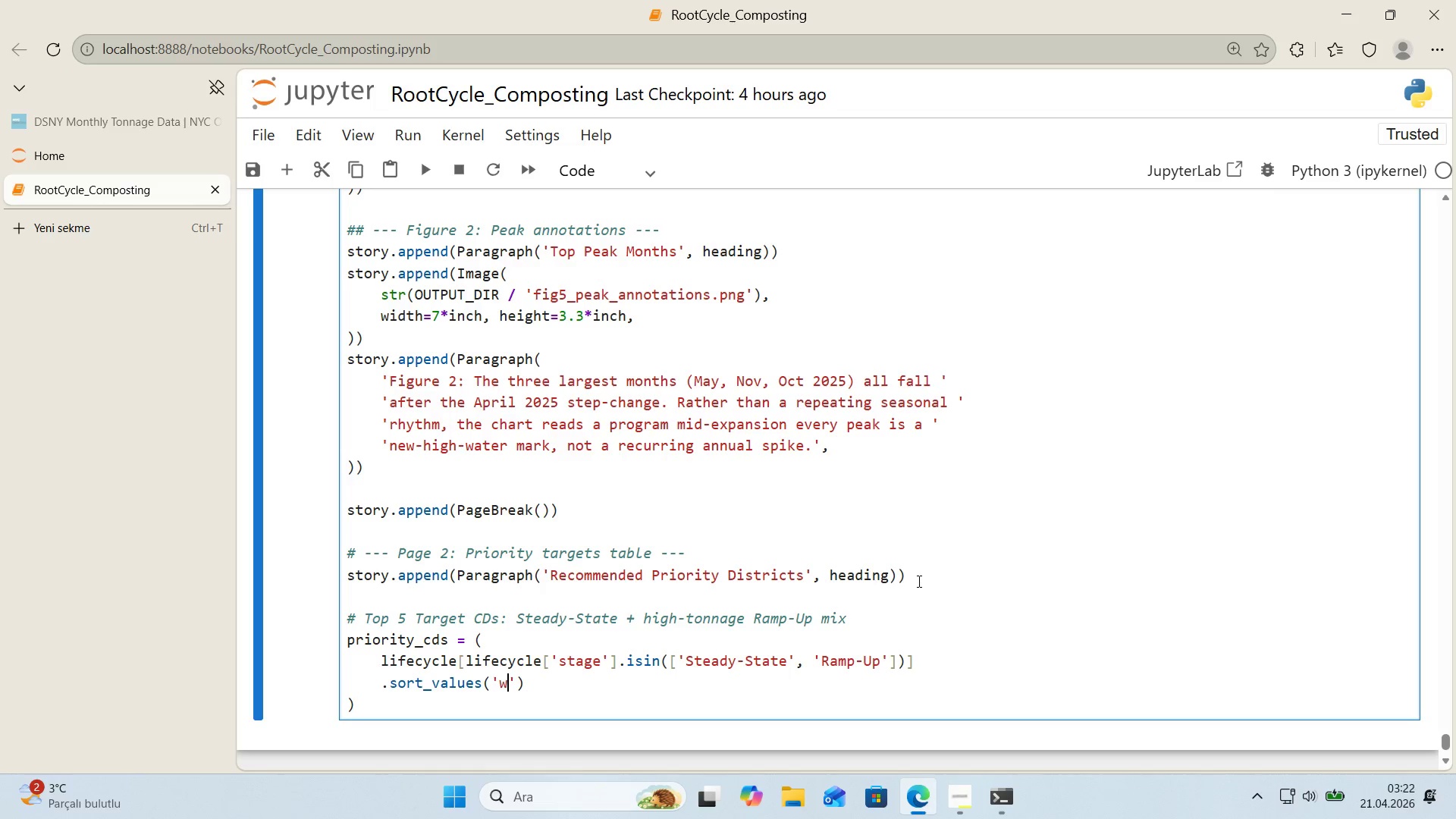 
type(w'ndow_total_tons)
 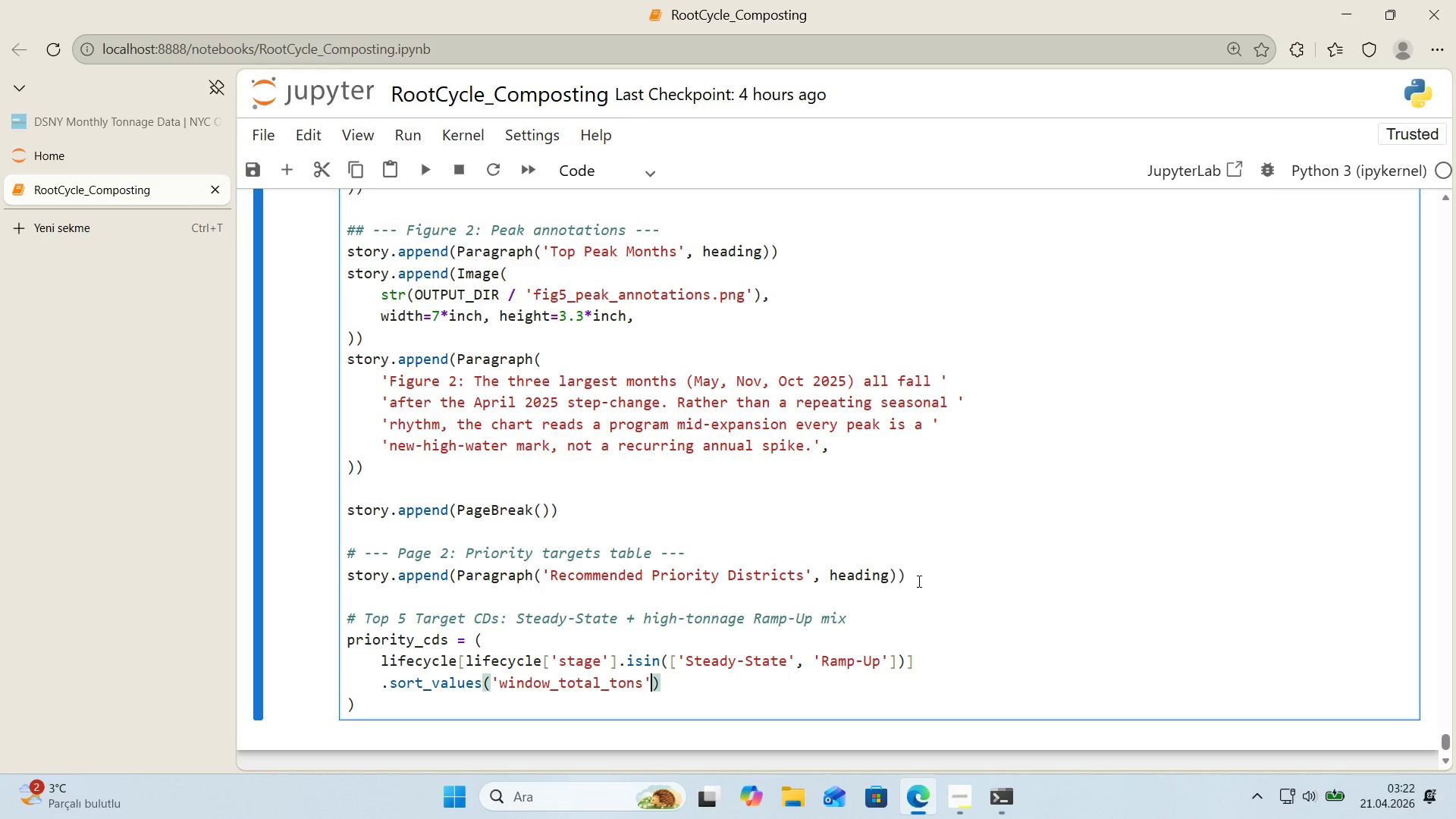 
 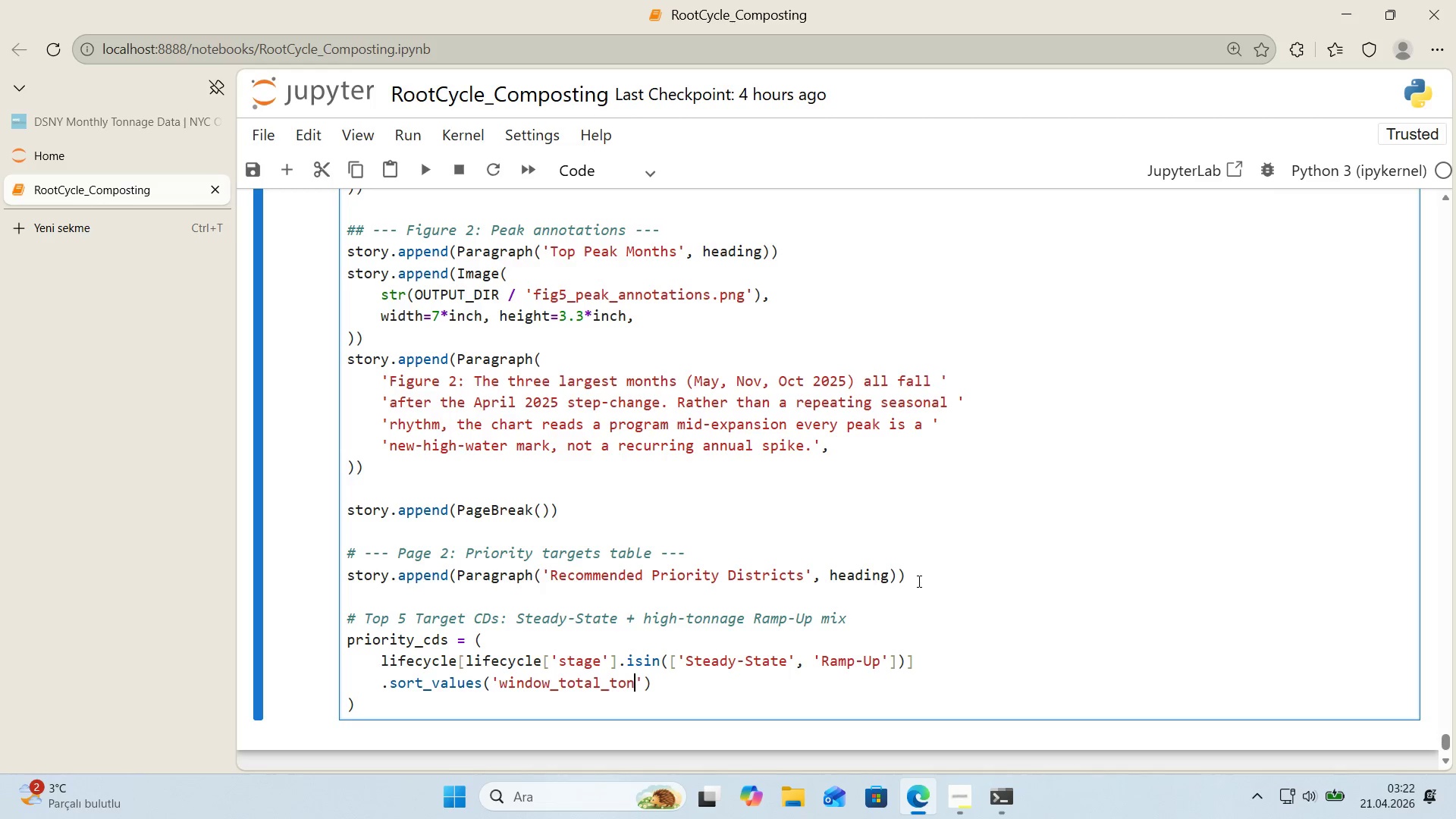 
key(ArrowRight)
 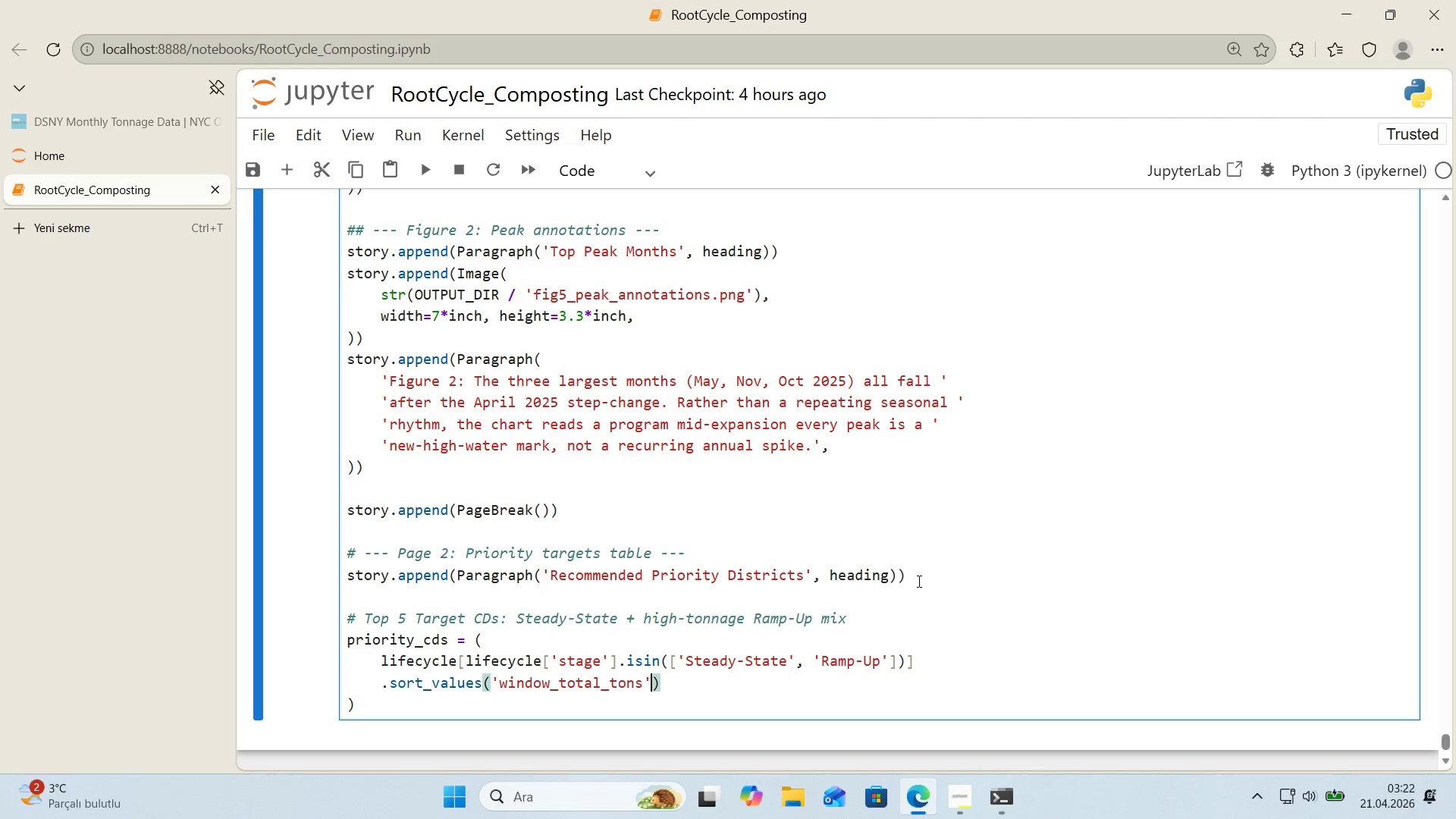 
key(ArrowLeft)
 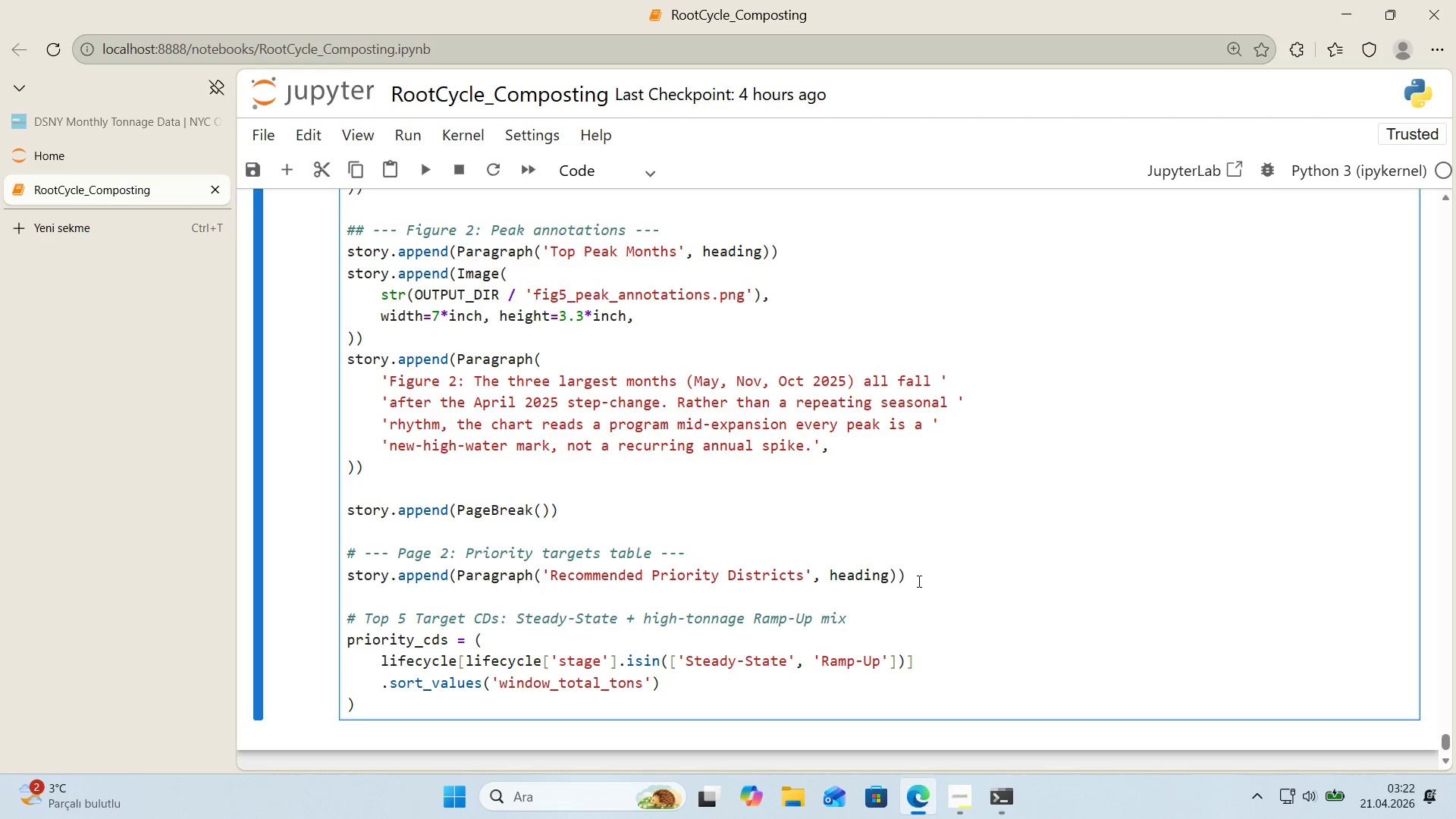 
key(ArrowRight)
 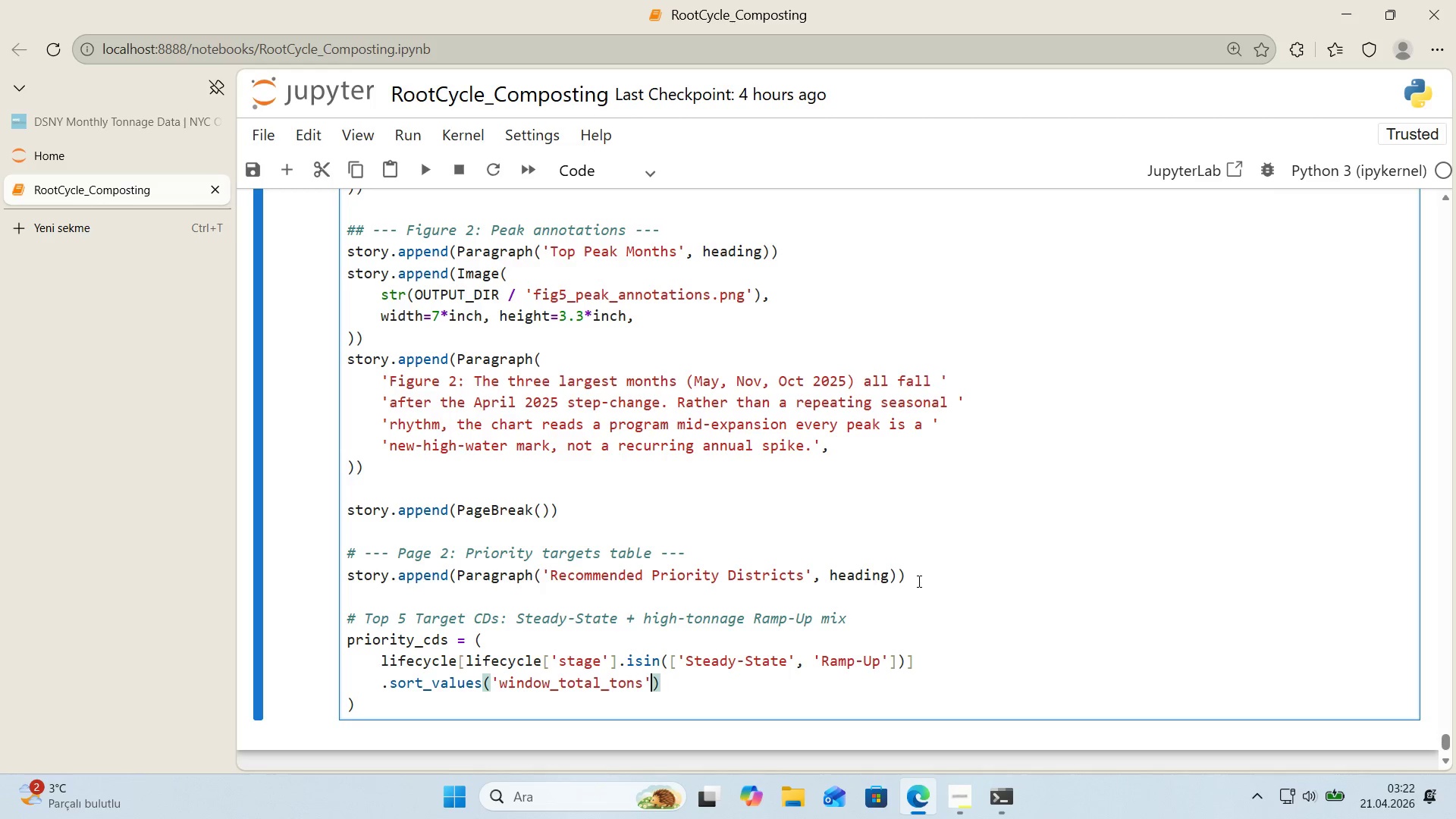 
type(, ascend'ng)False)
 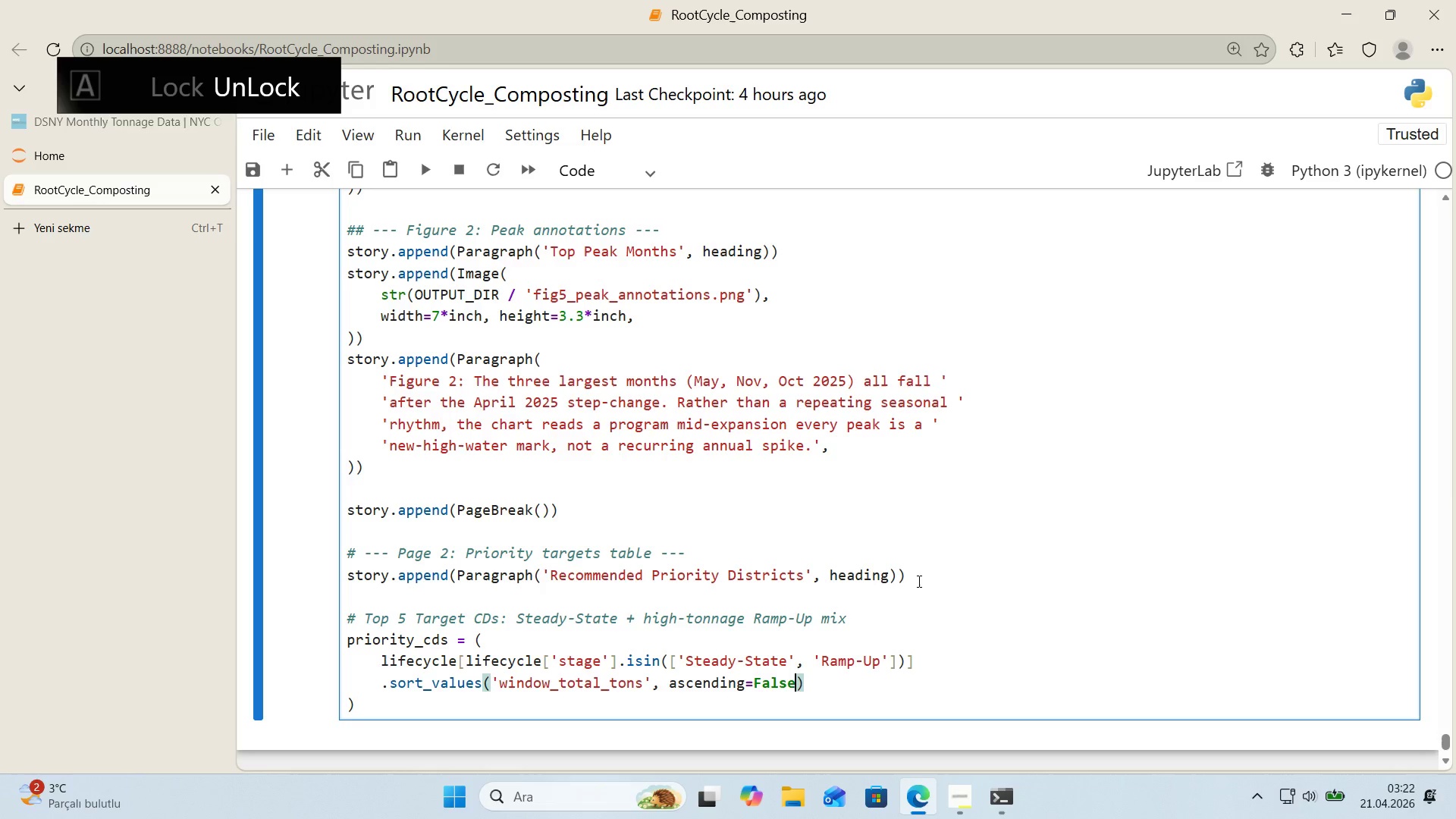 
key(ArrowRight)
 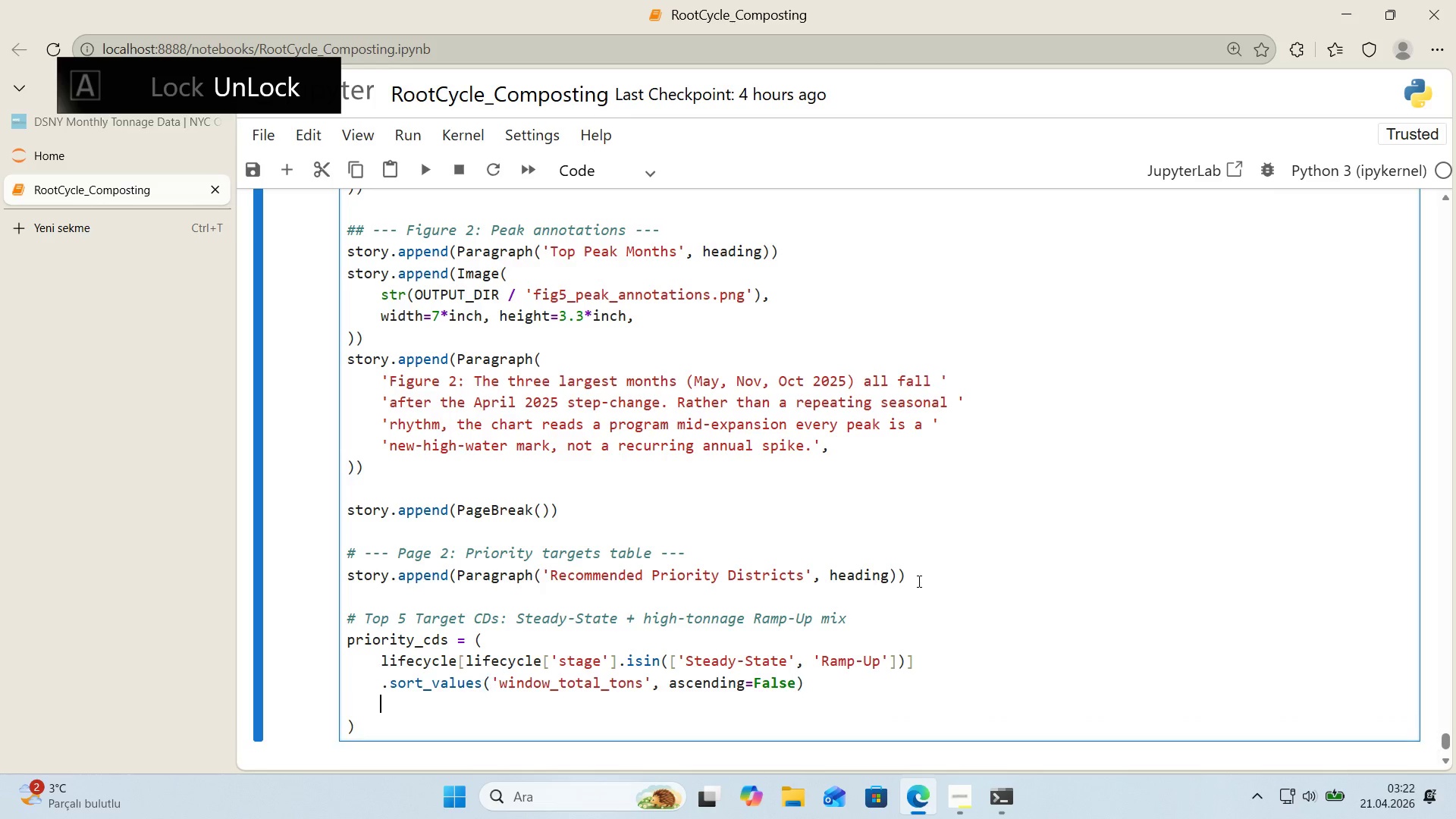 
key(Enter)
 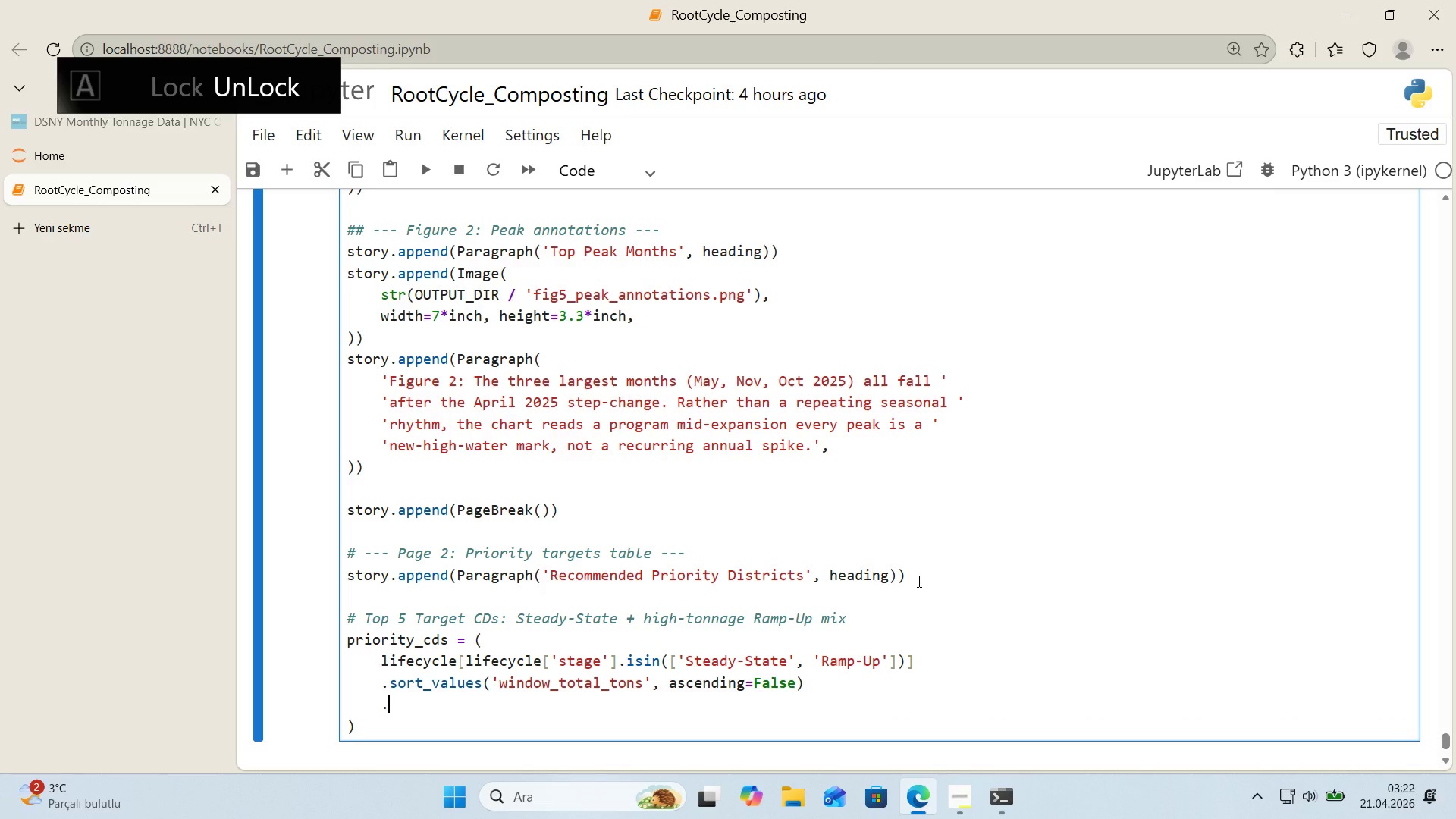 
type(.head*()
 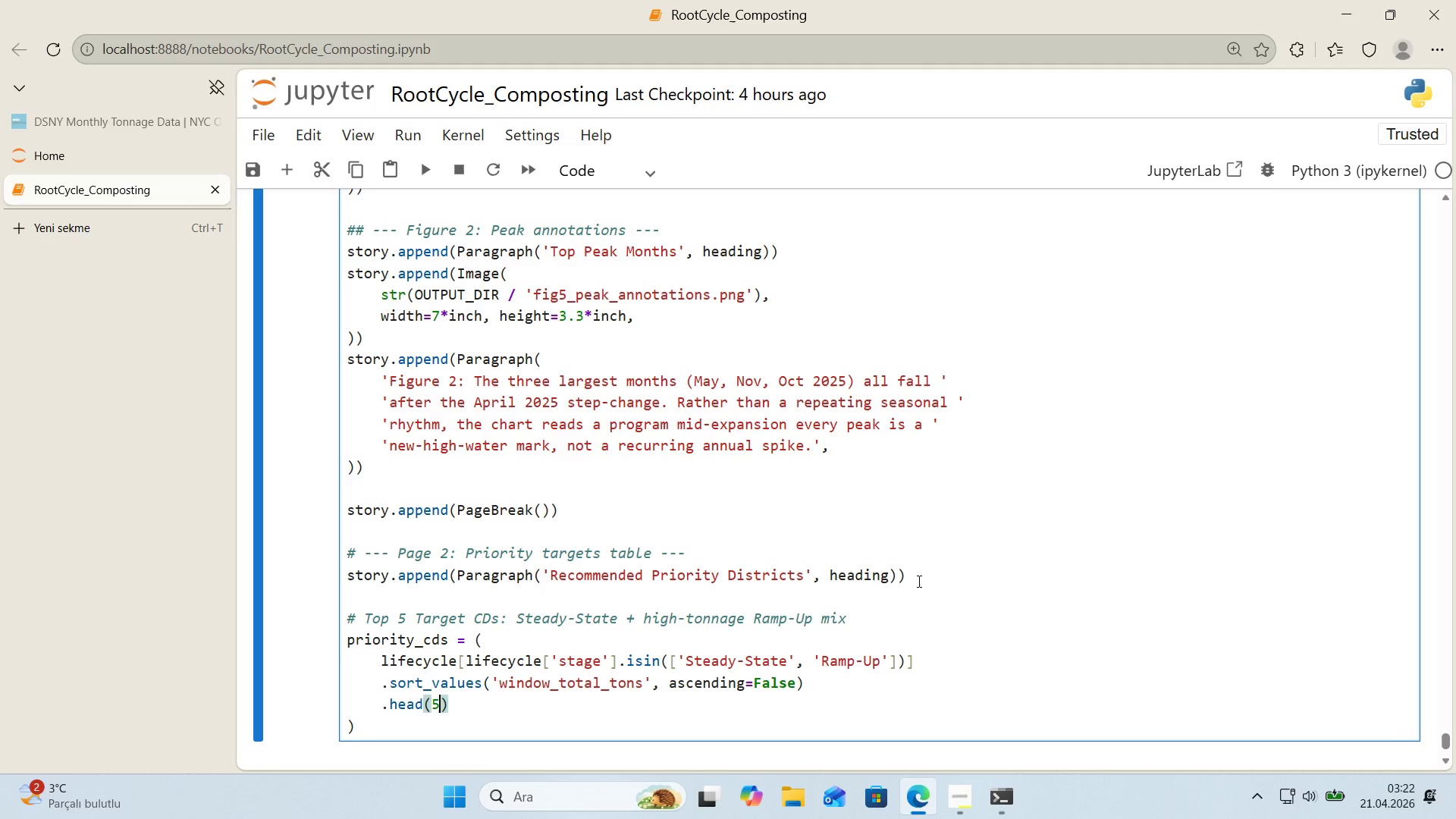 
 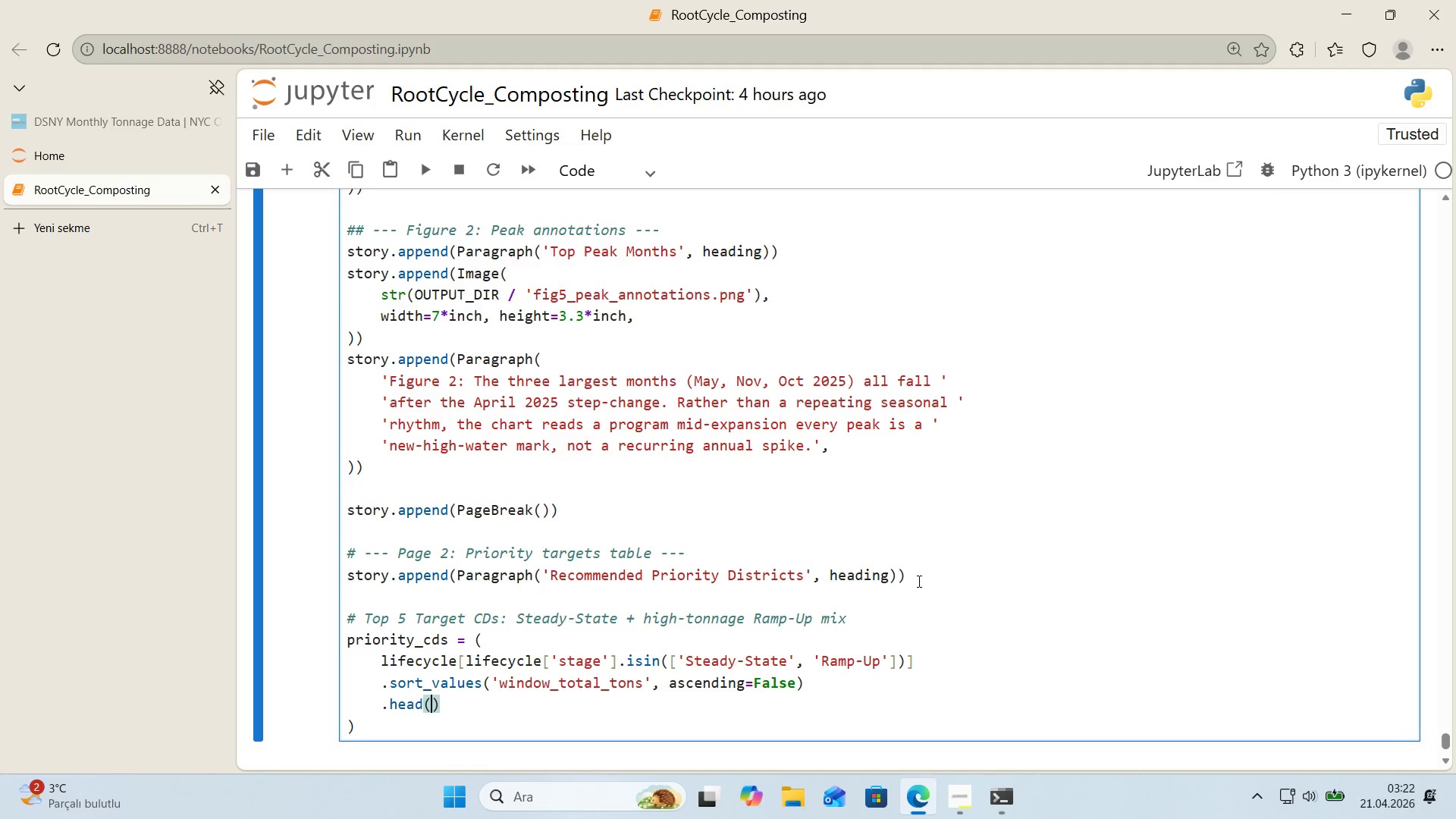 
key(ArrowLeft)
 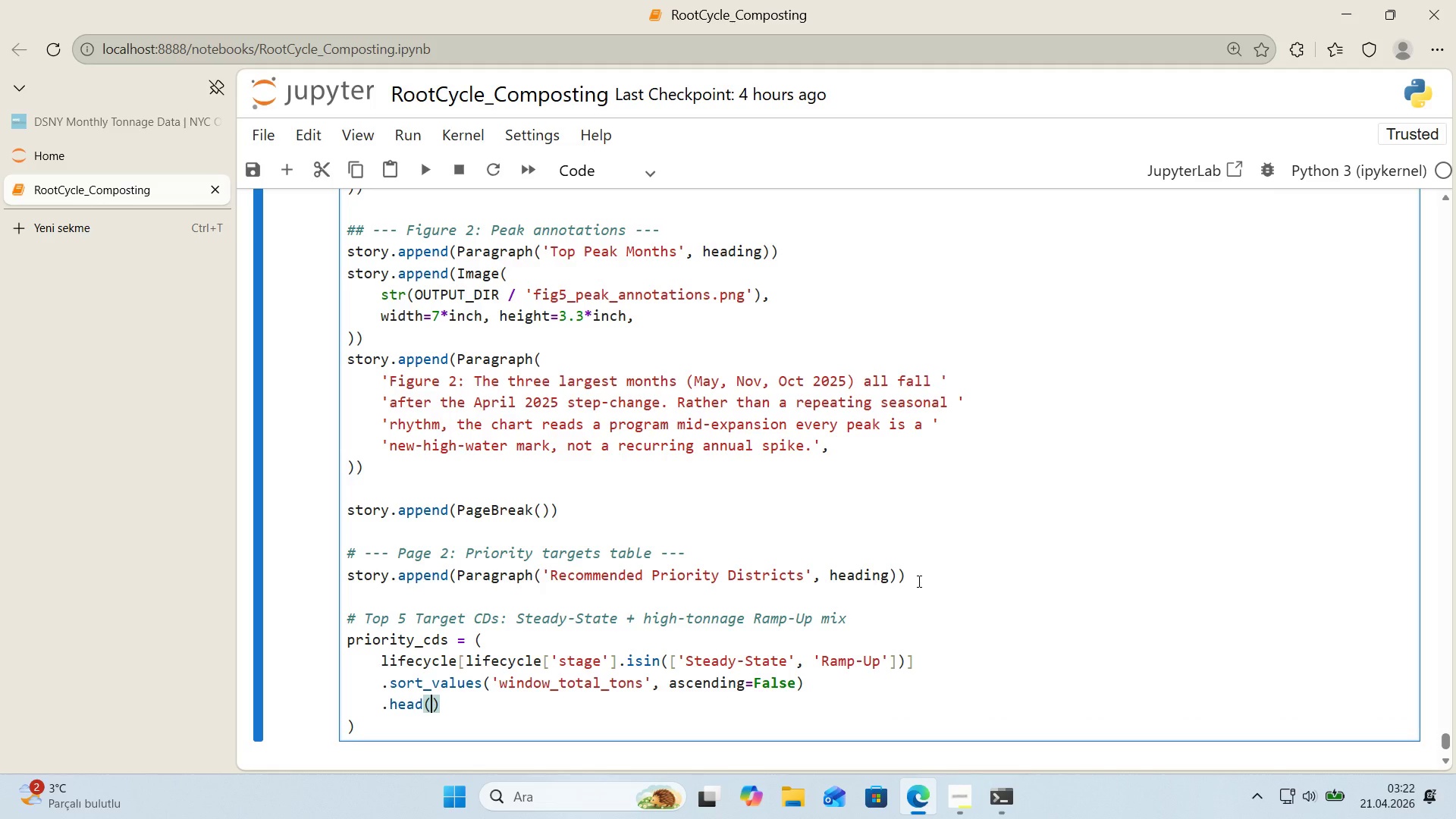 
key(5)
 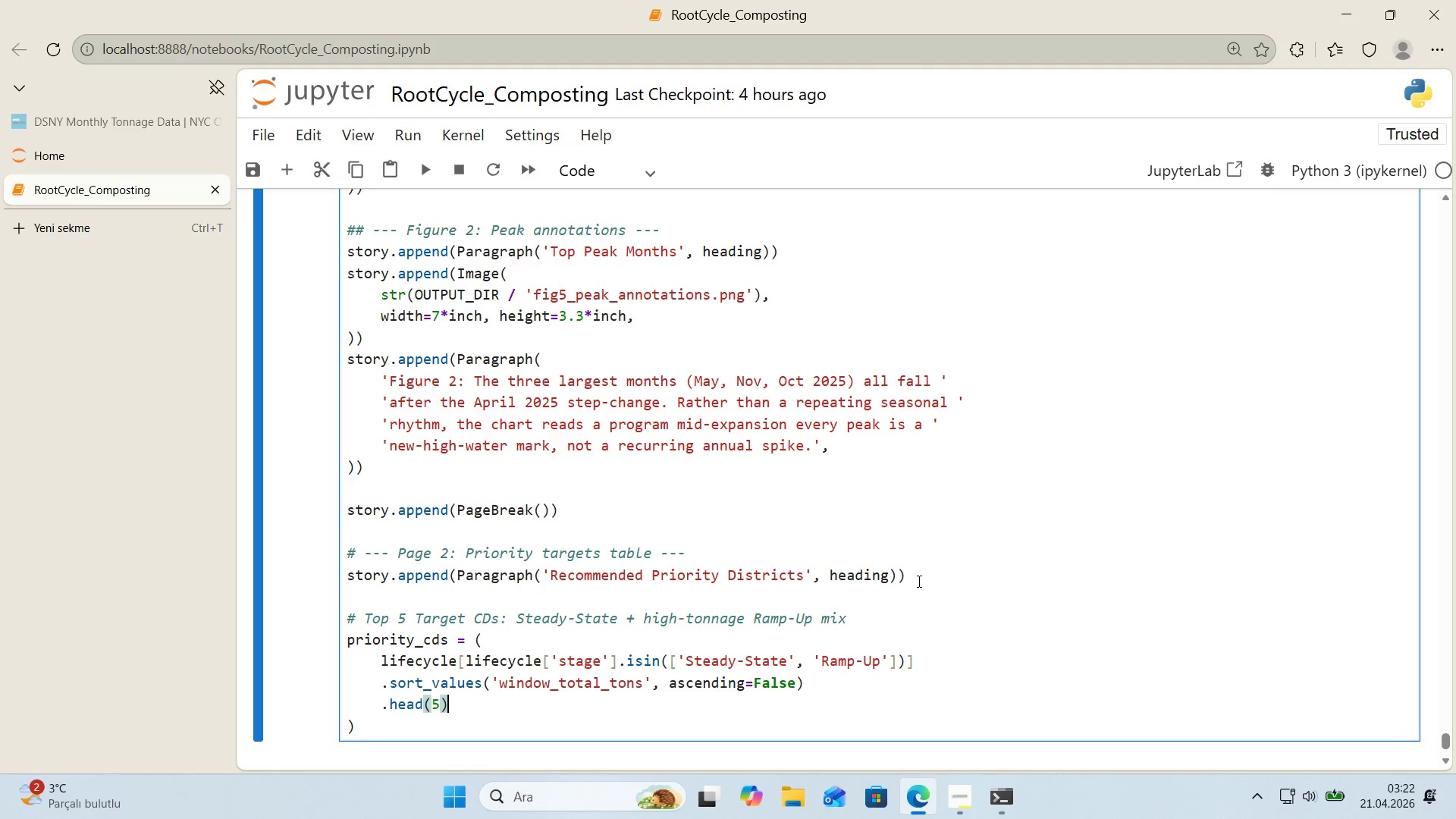 
key(ArrowRight)
 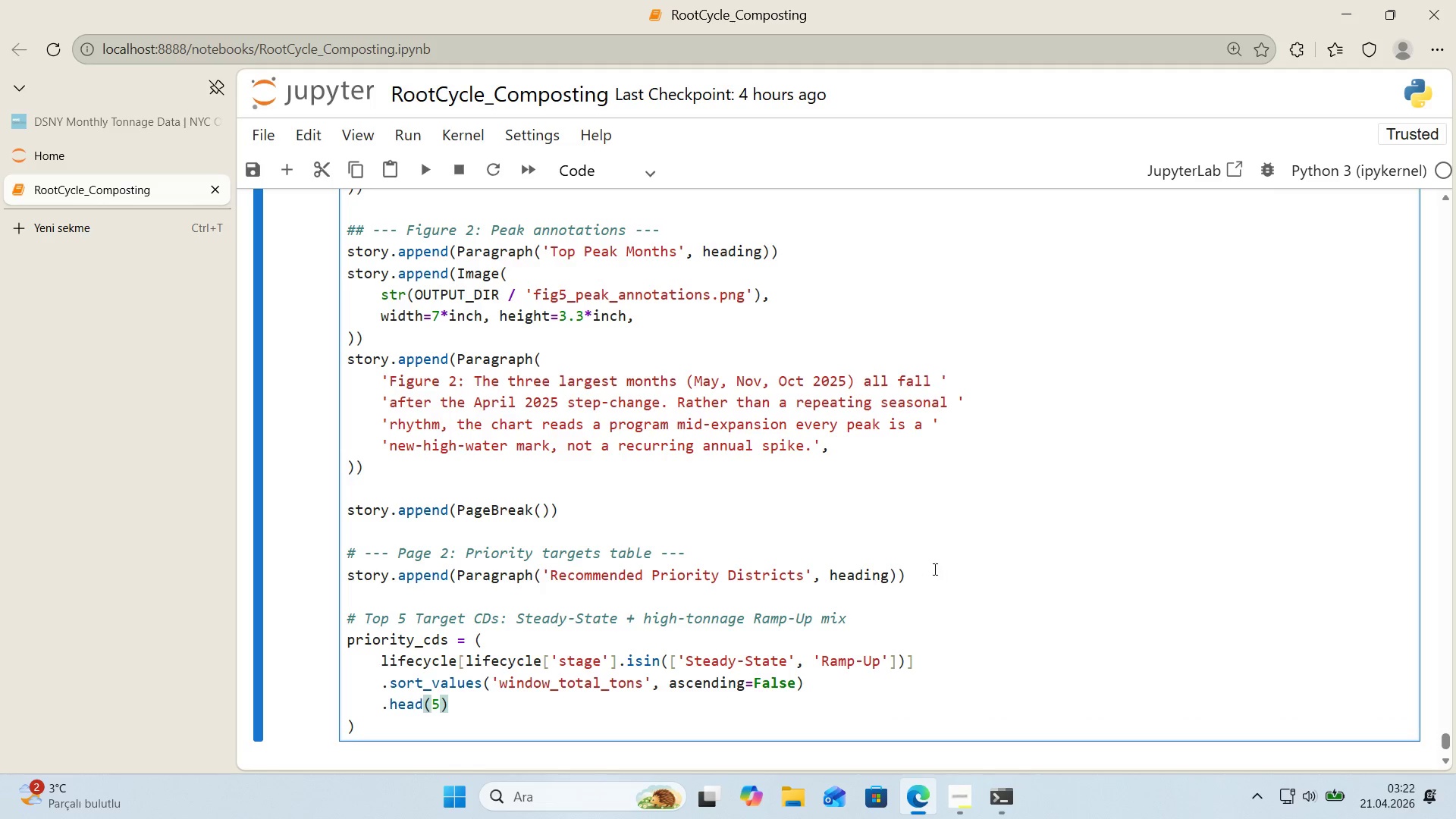 
scroll: coordinate [827, 578], scroll_direction: down, amount: 1.0
 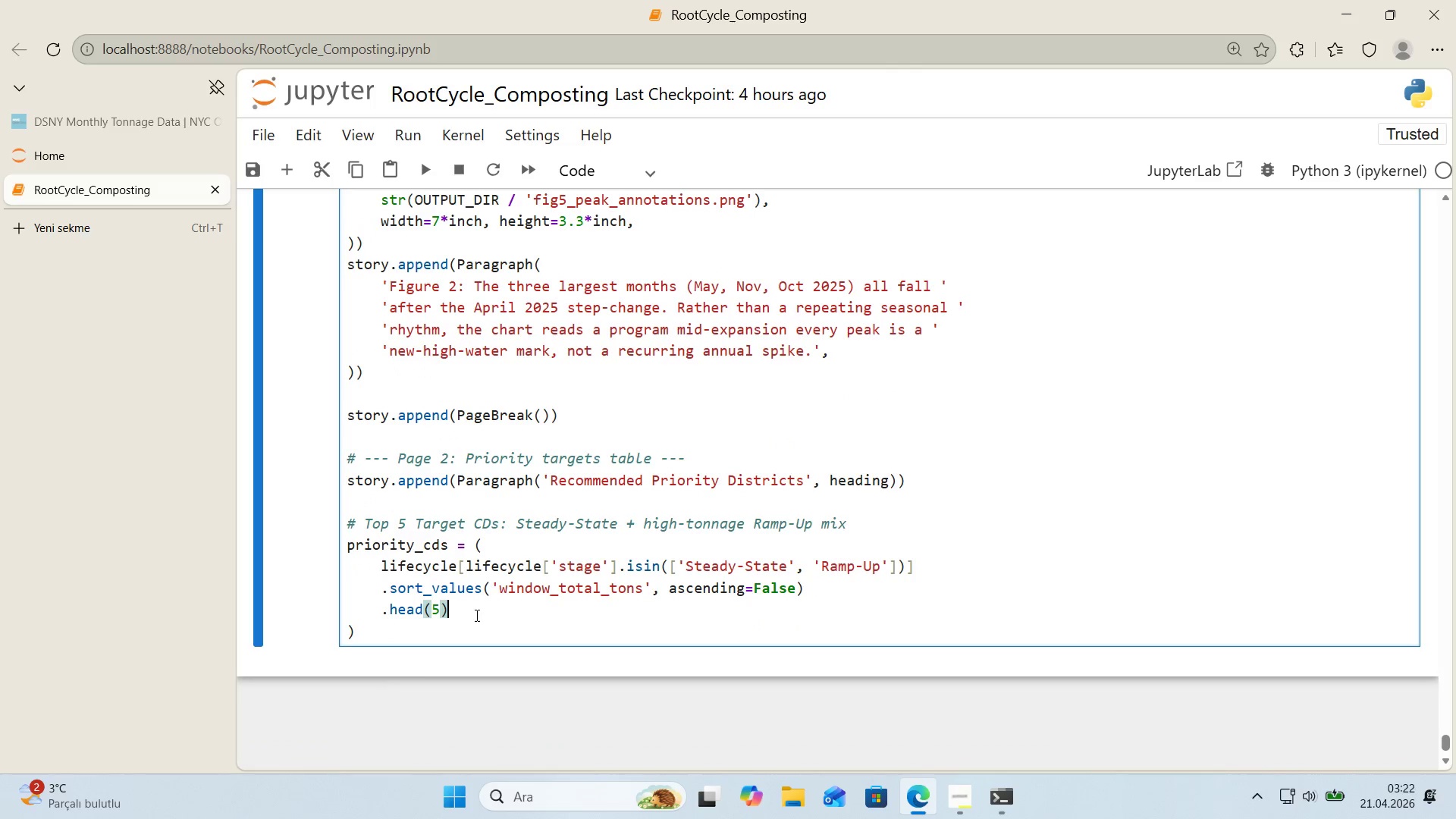 
left_click([475, 614])
 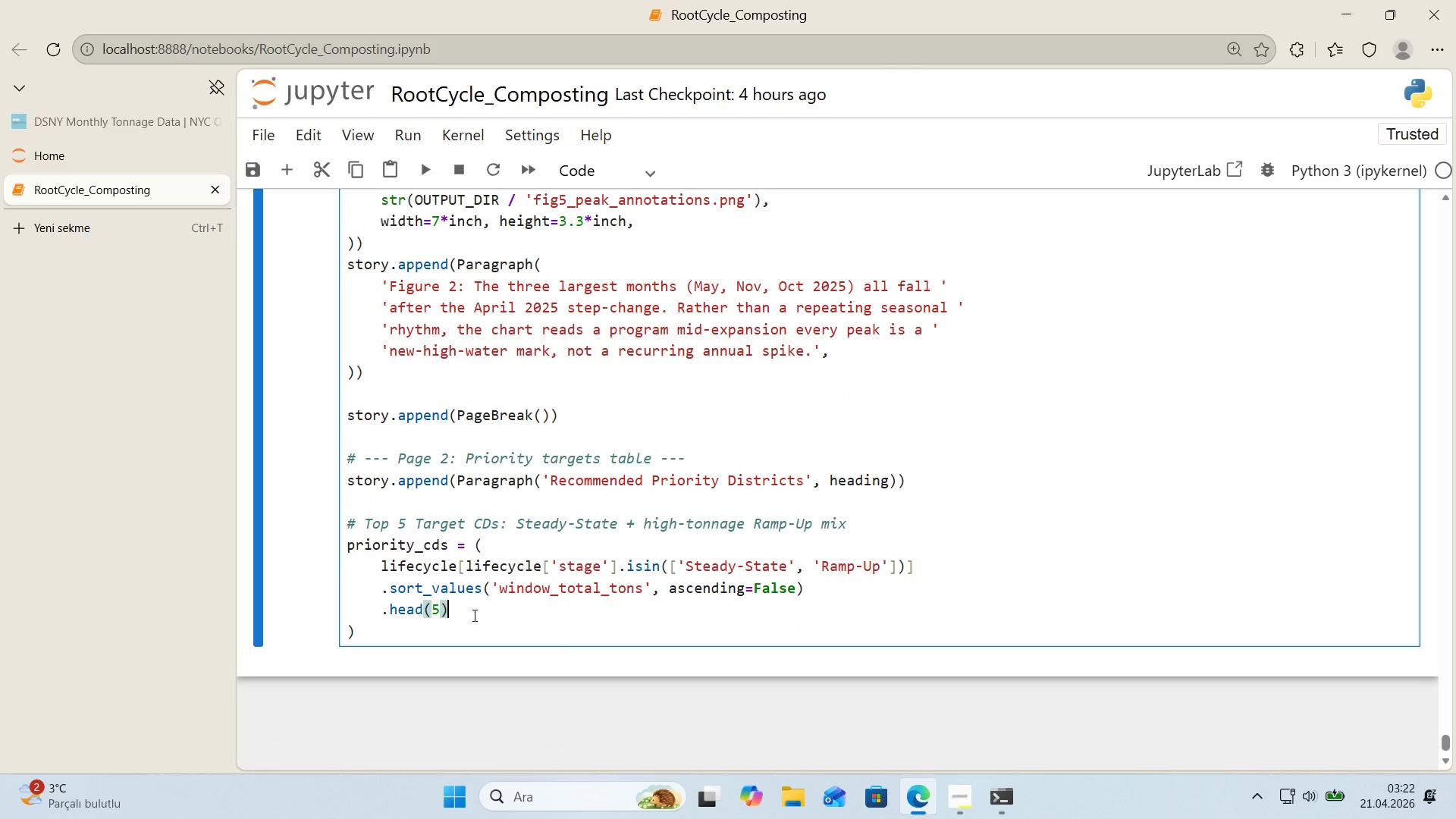 
key(Enter)
 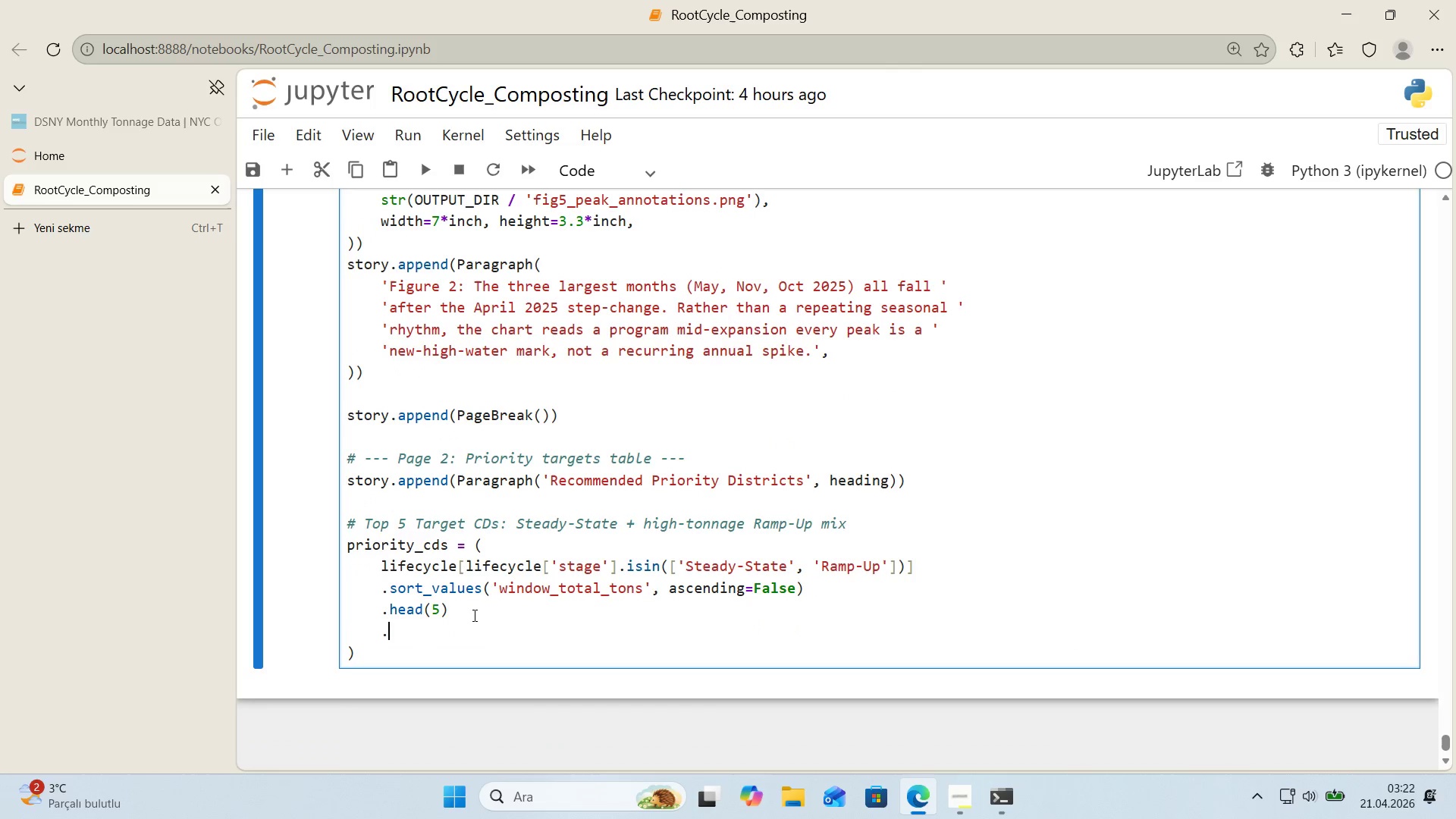 
type(.copy*()
 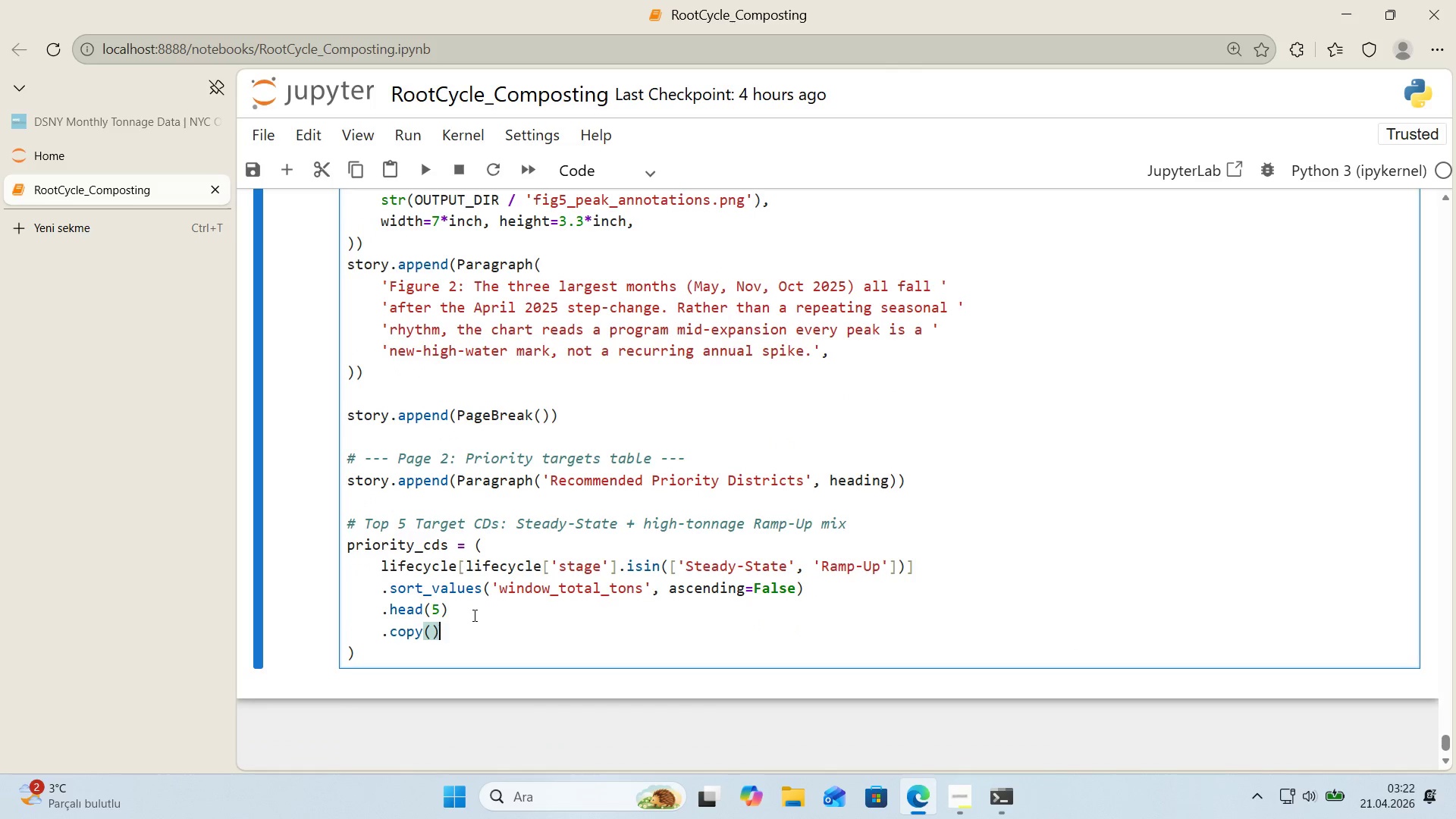 
key(ArrowDown)
 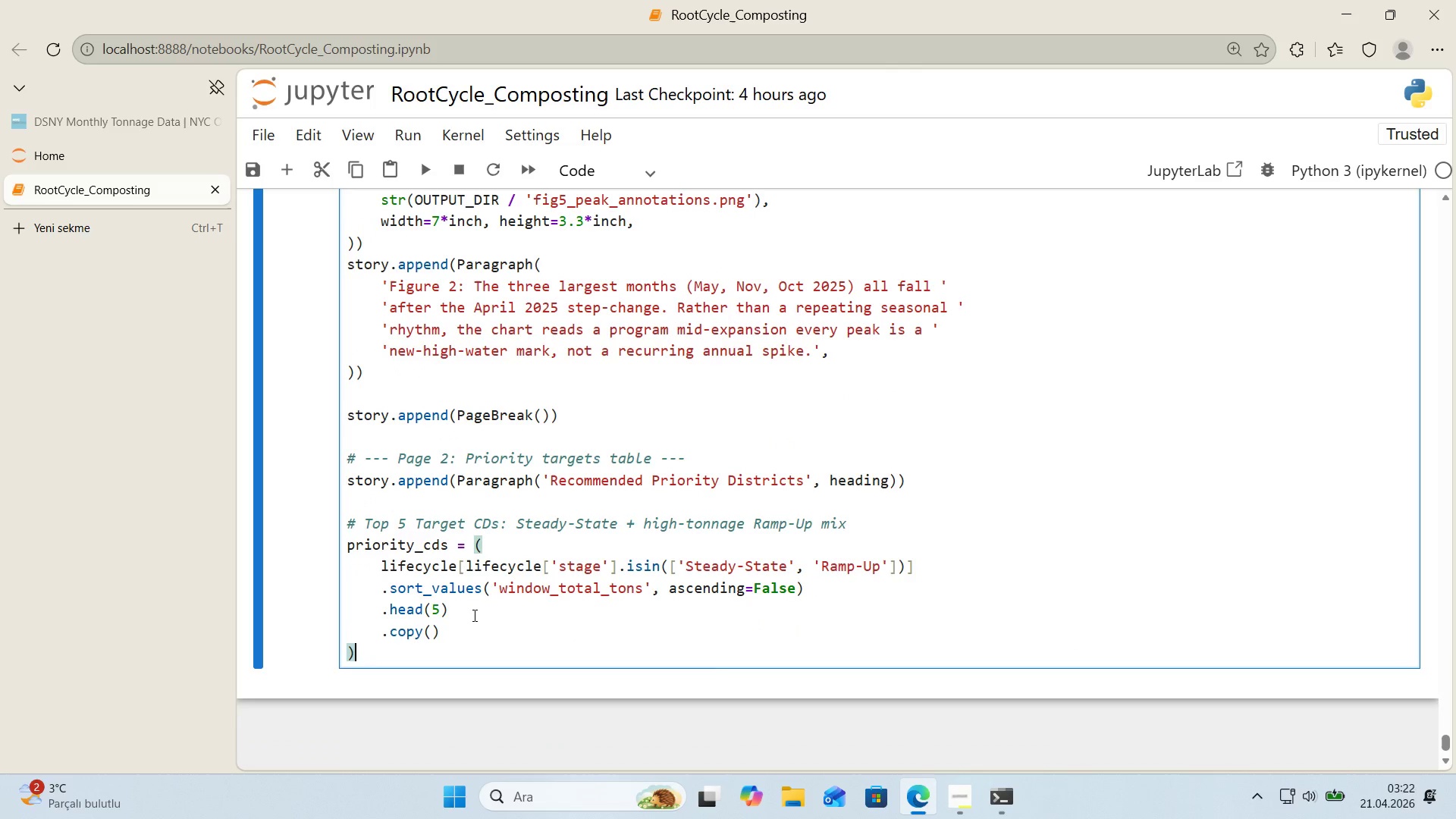 
key(Enter)
 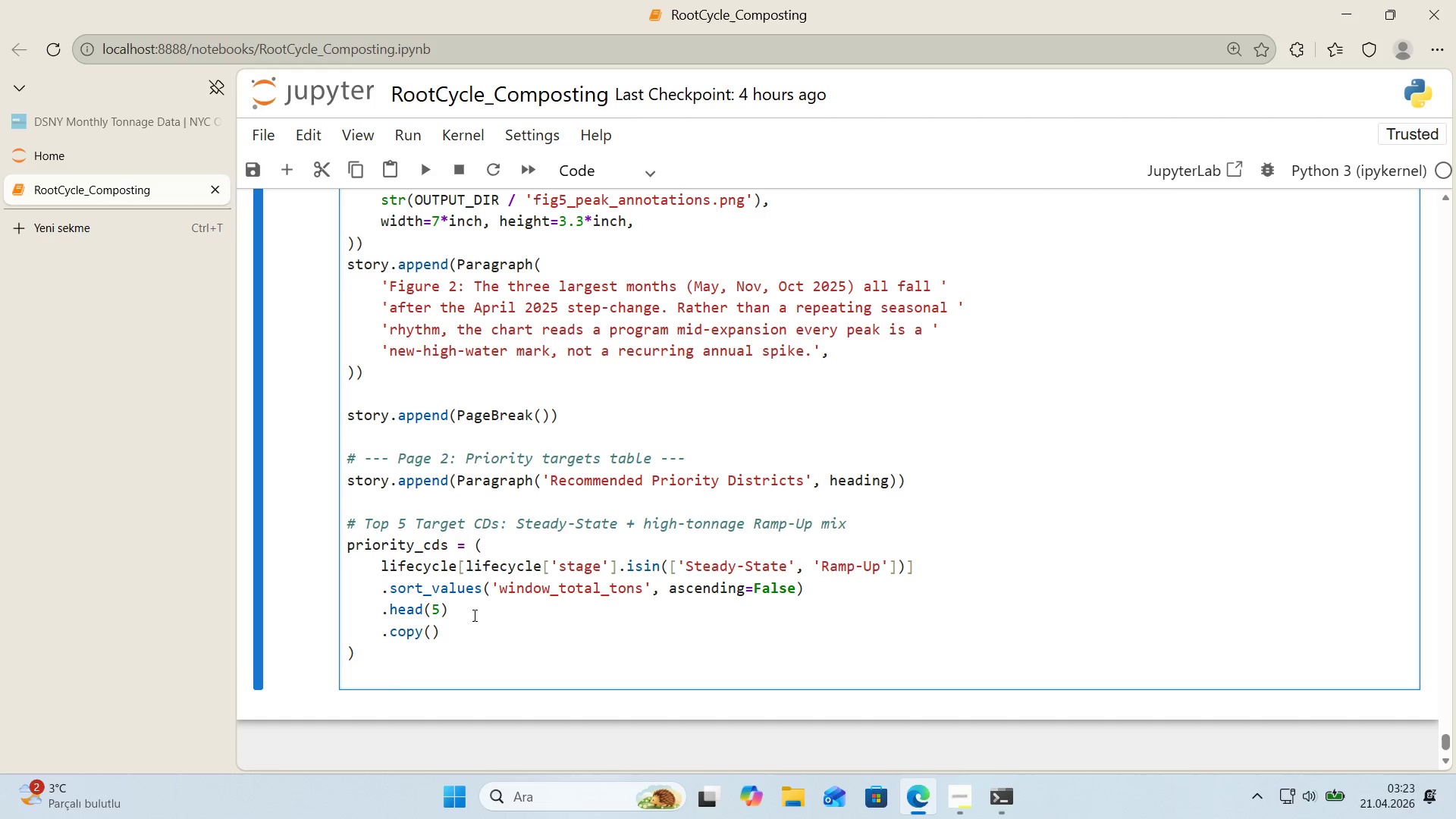 
wait(38.23)
 